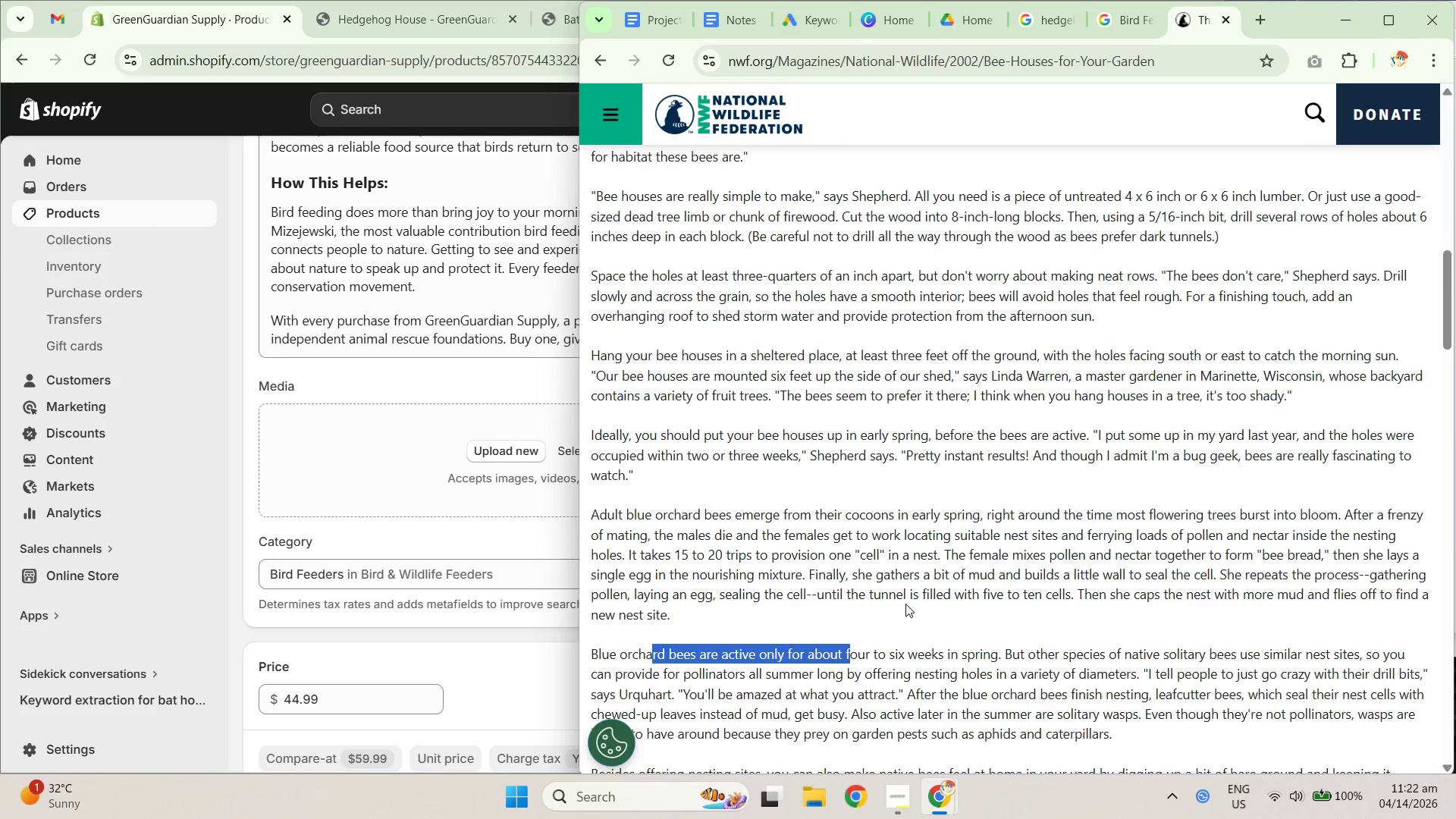 
scroll: coordinate [902, 584], scroll_direction: down, amount: 6.0
 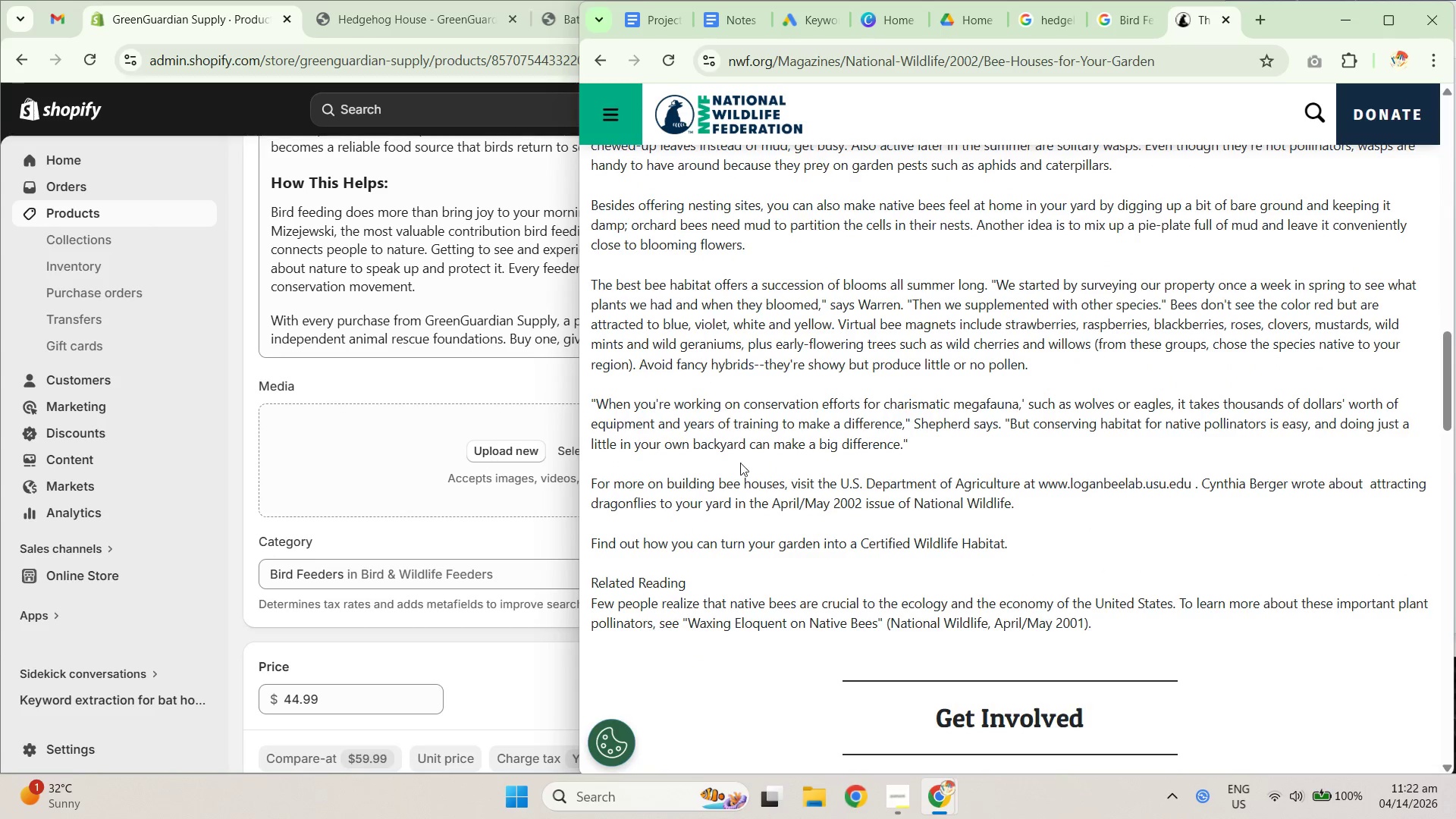 
left_click([733, 398])
 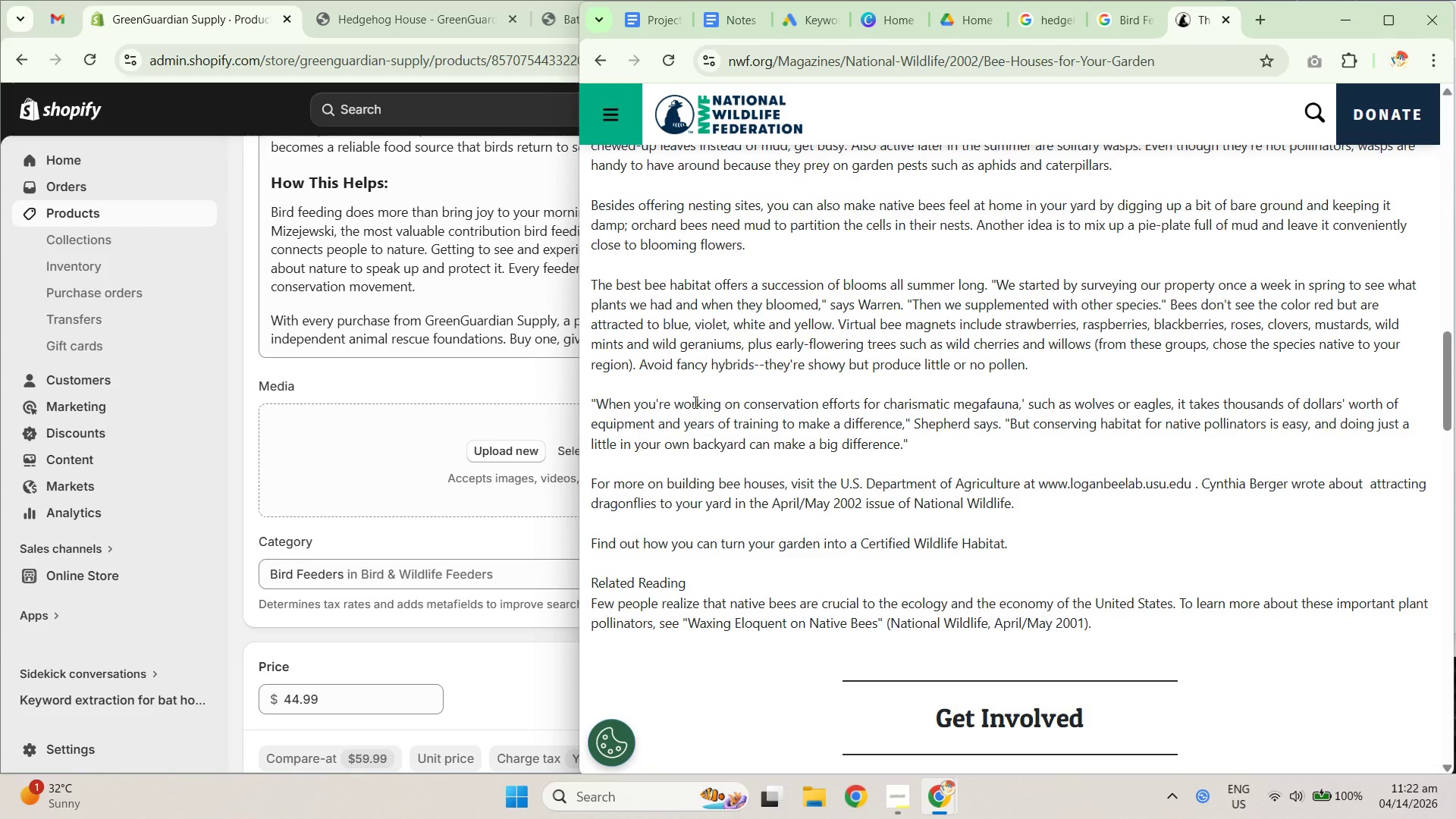 
left_click_drag(start_coordinate=[657, 403], to_coordinate=[789, 416])
 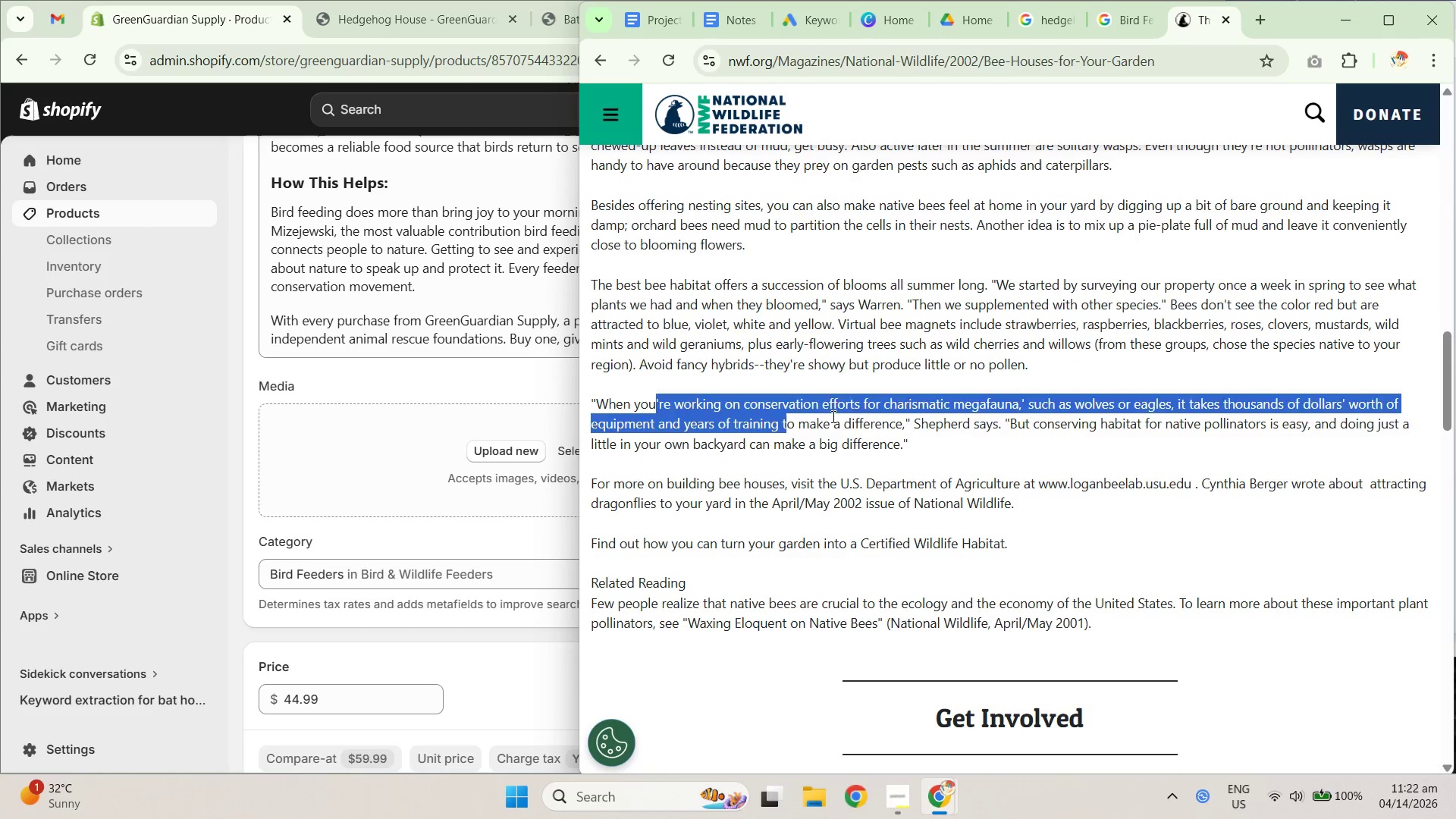 
triple_click([832, 416])
 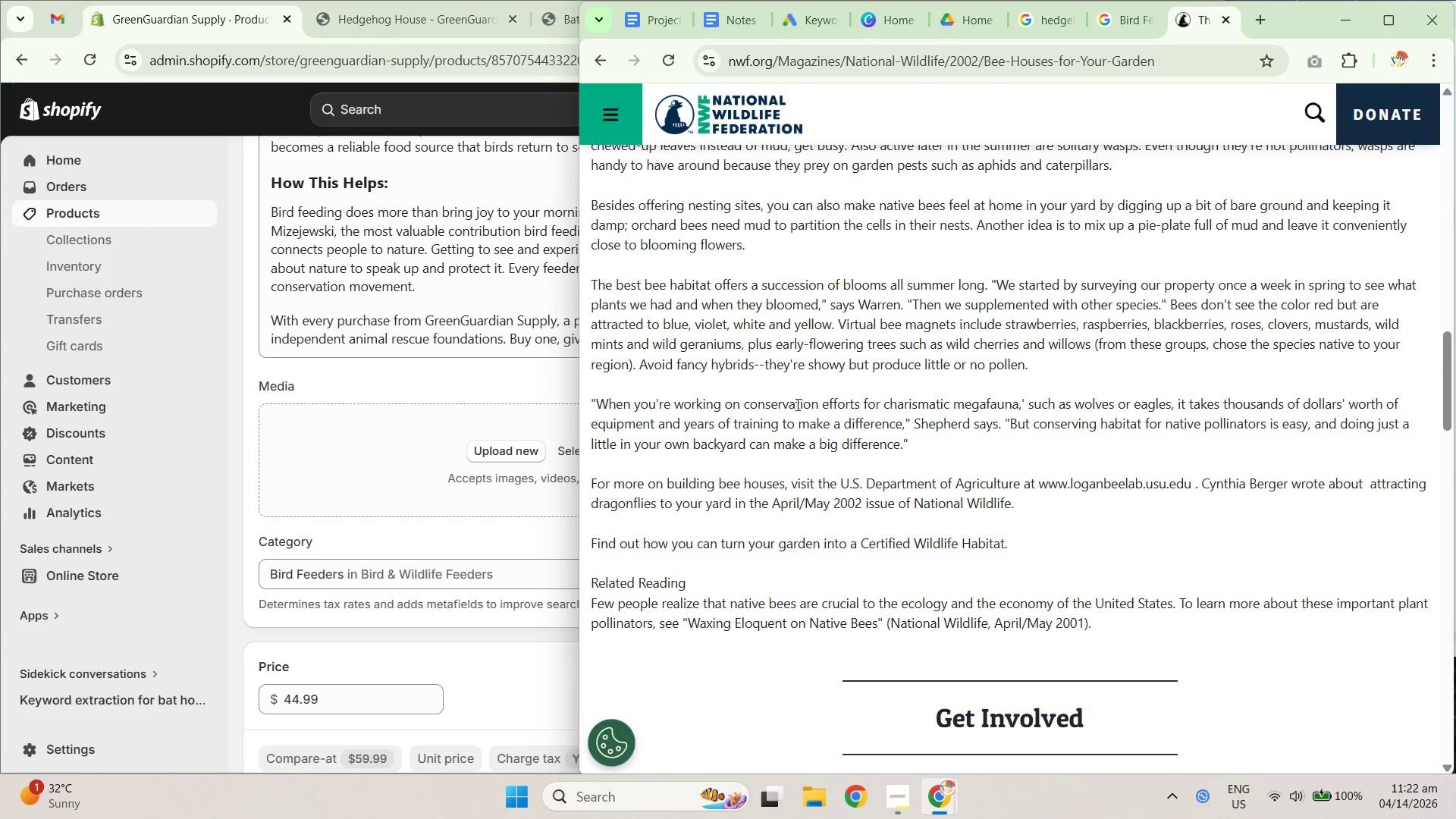 
left_click_drag(start_coordinate=[766, 400], to_coordinate=[927, 405])
 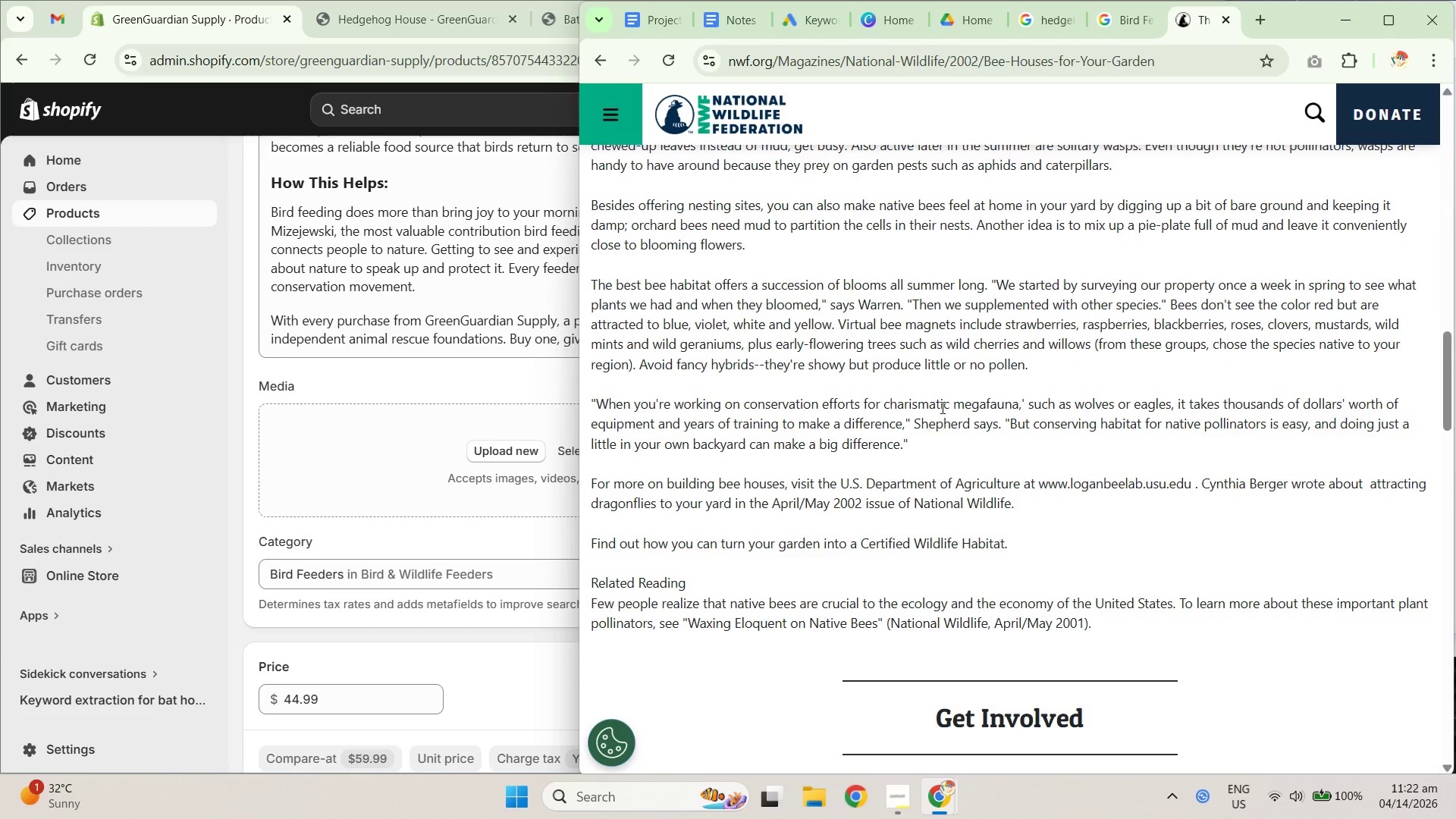 
left_click_drag(start_coordinate=[839, 407], to_coordinate=[1060, 407])
 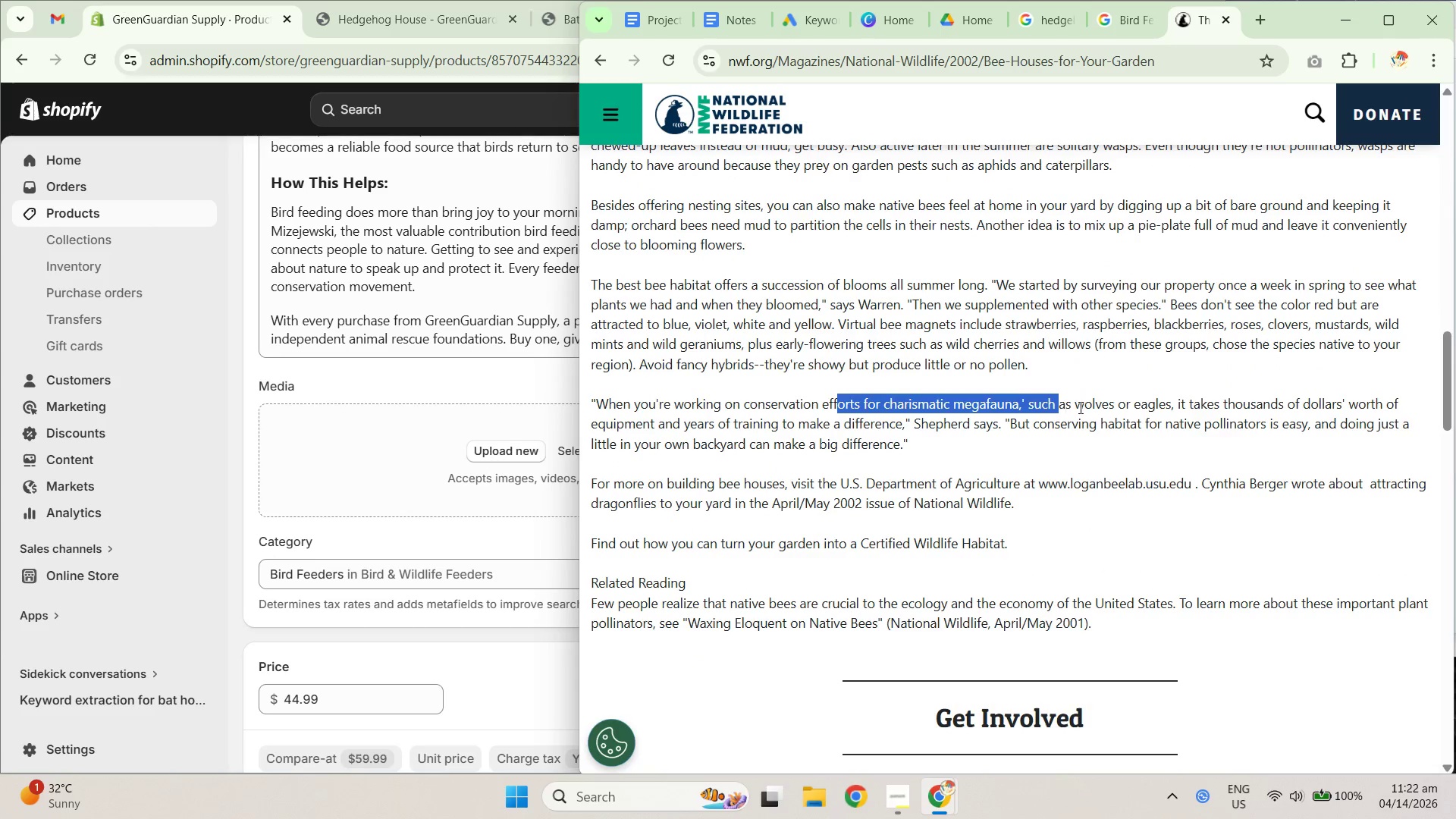 
left_click([1094, 413])
 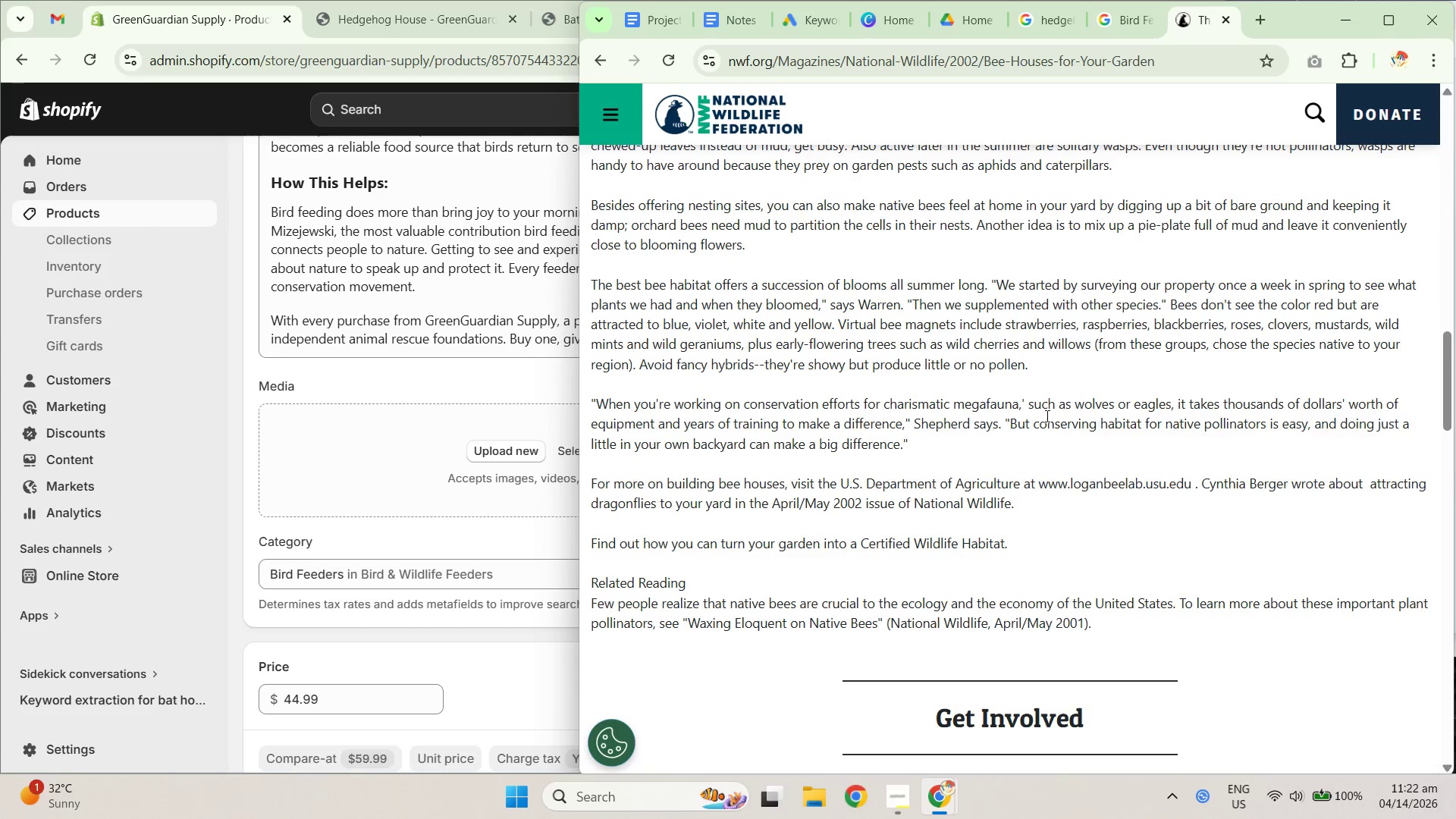 
left_click_drag(start_coordinate=[990, 413], to_coordinate=[1216, 413])
 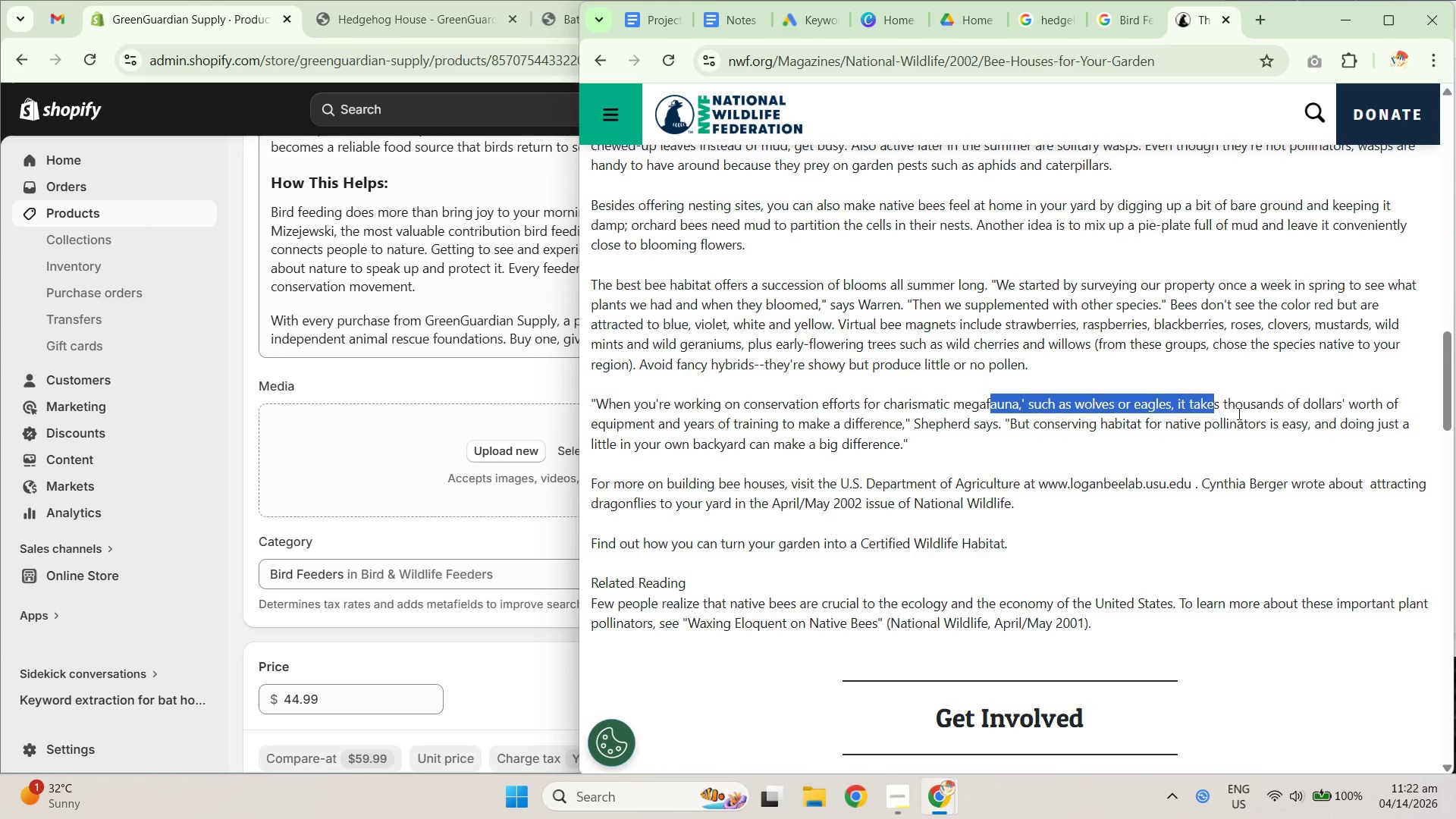 
left_click([1244, 413])
 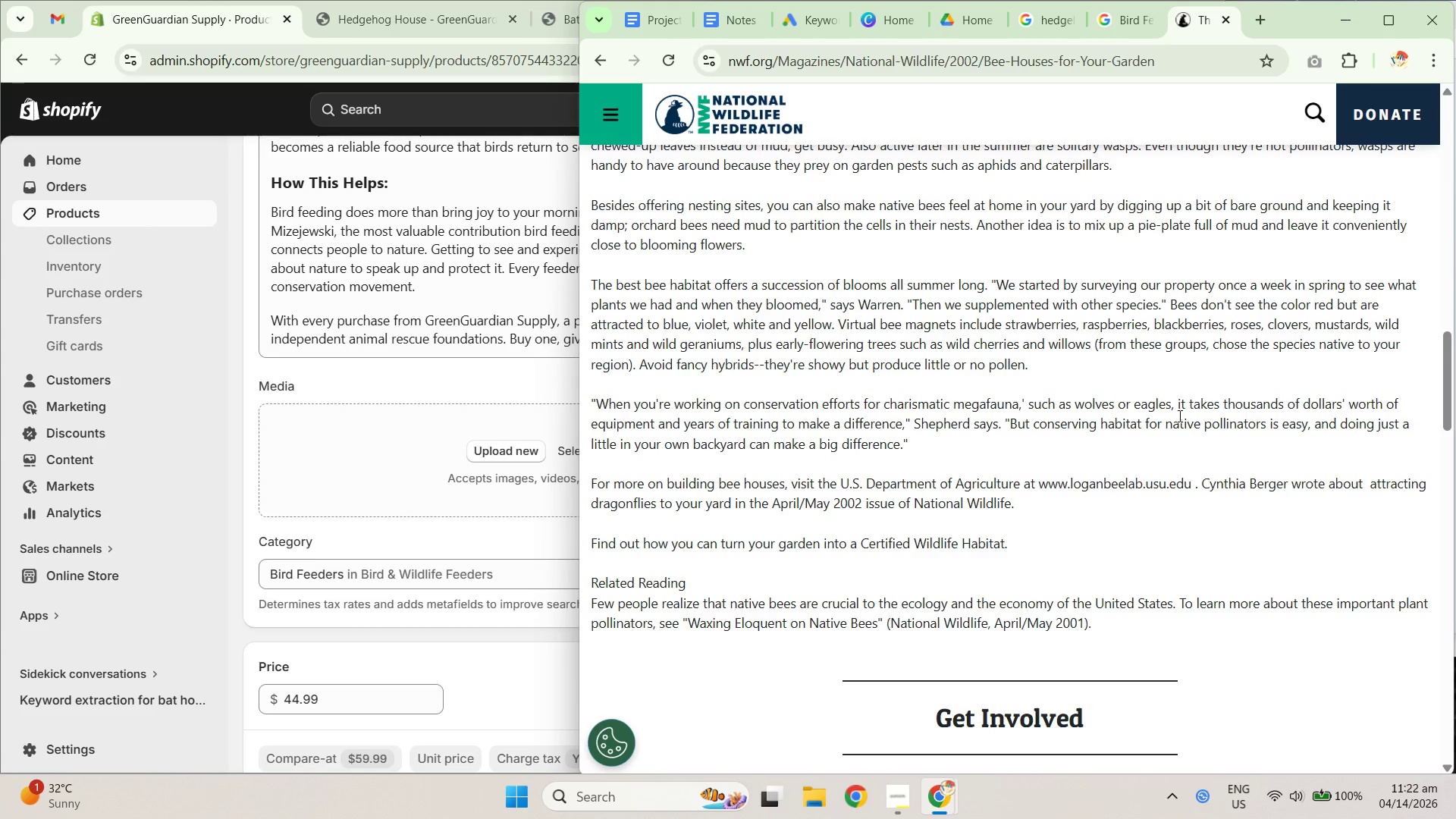 
left_click_drag(start_coordinate=[1147, 415], to_coordinate=[976, 459])
 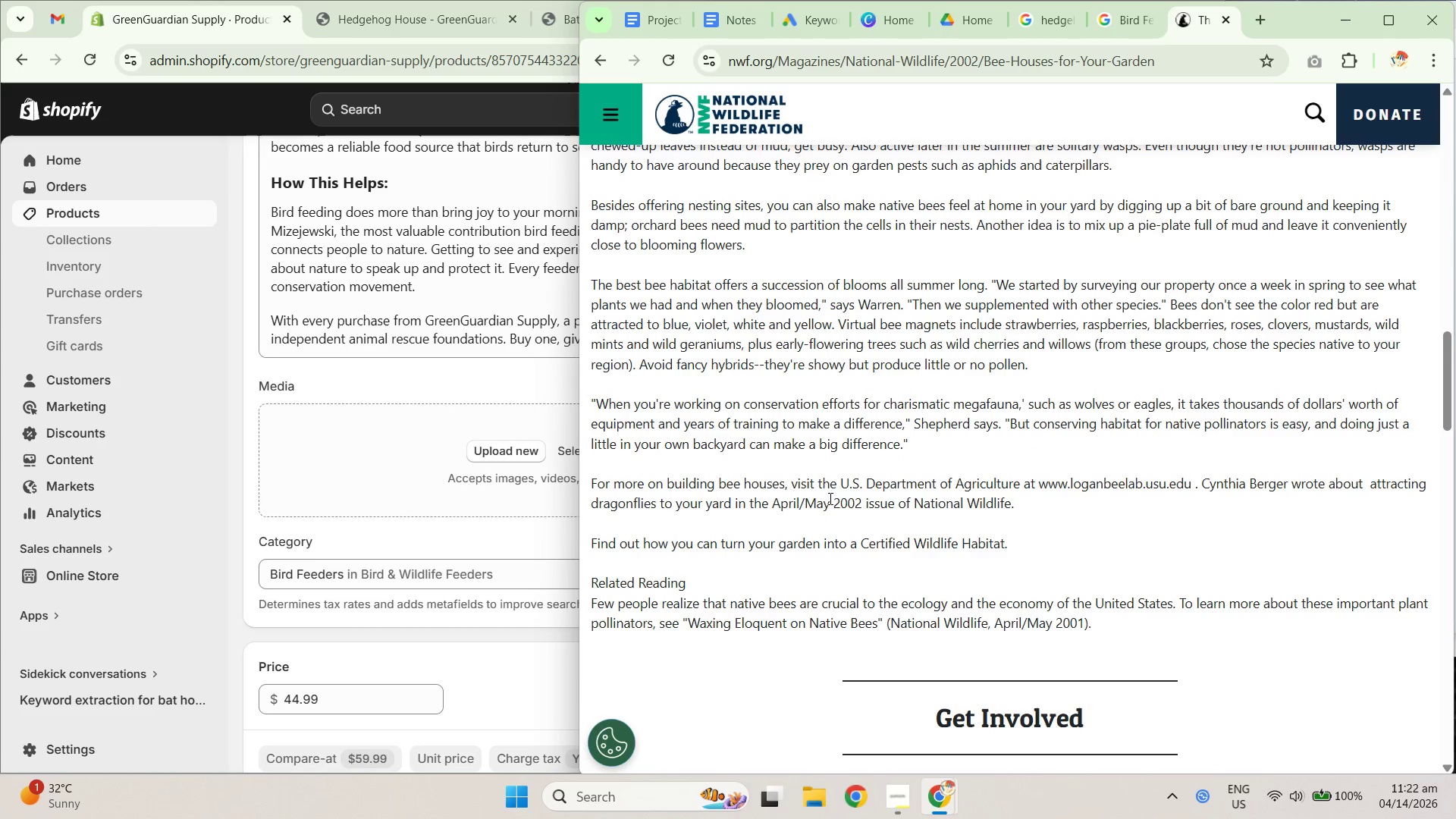 
double_click([742, 499])
 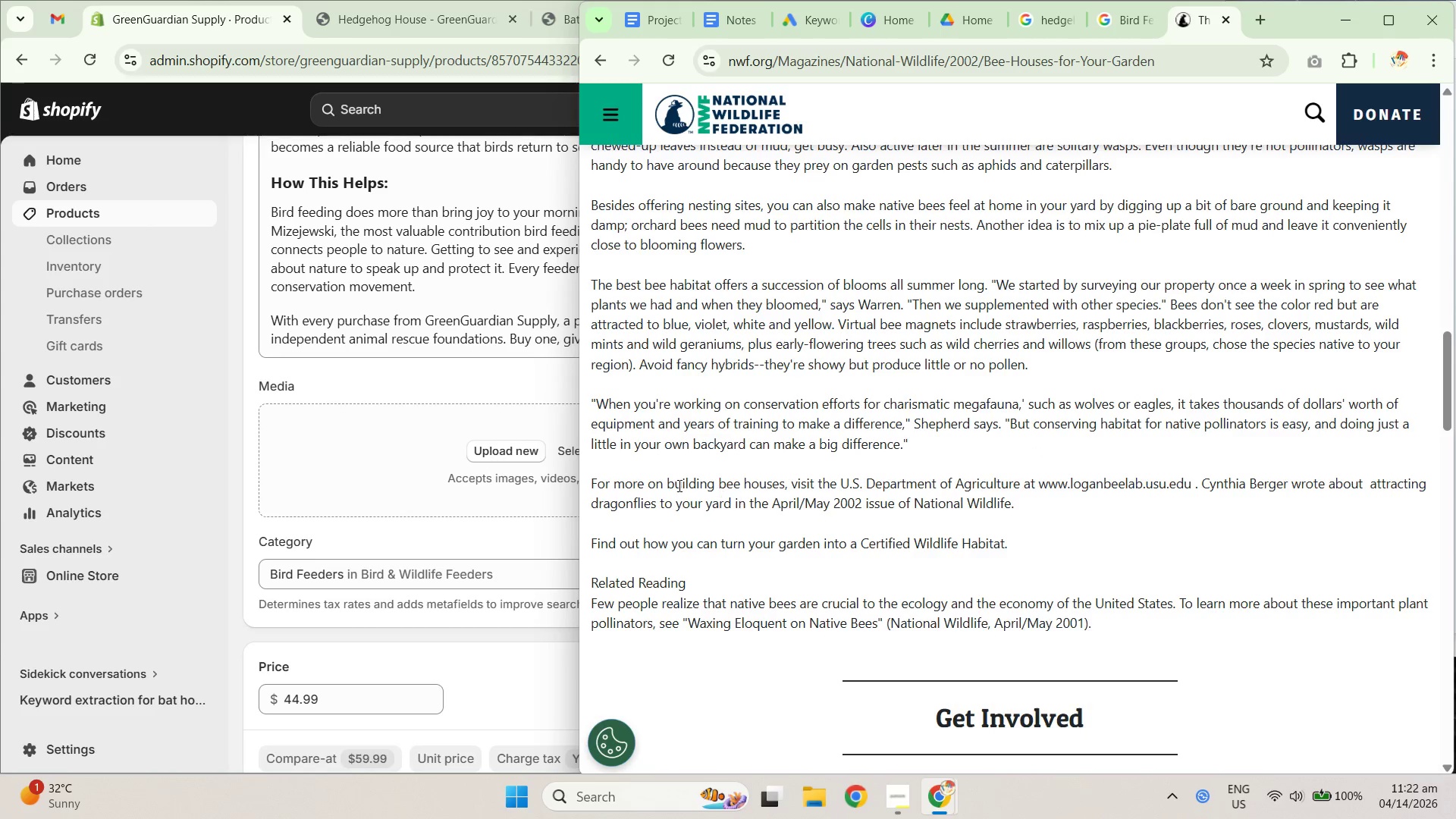 
left_click_drag(start_coordinate=[635, 477], to_coordinate=[782, 480])
 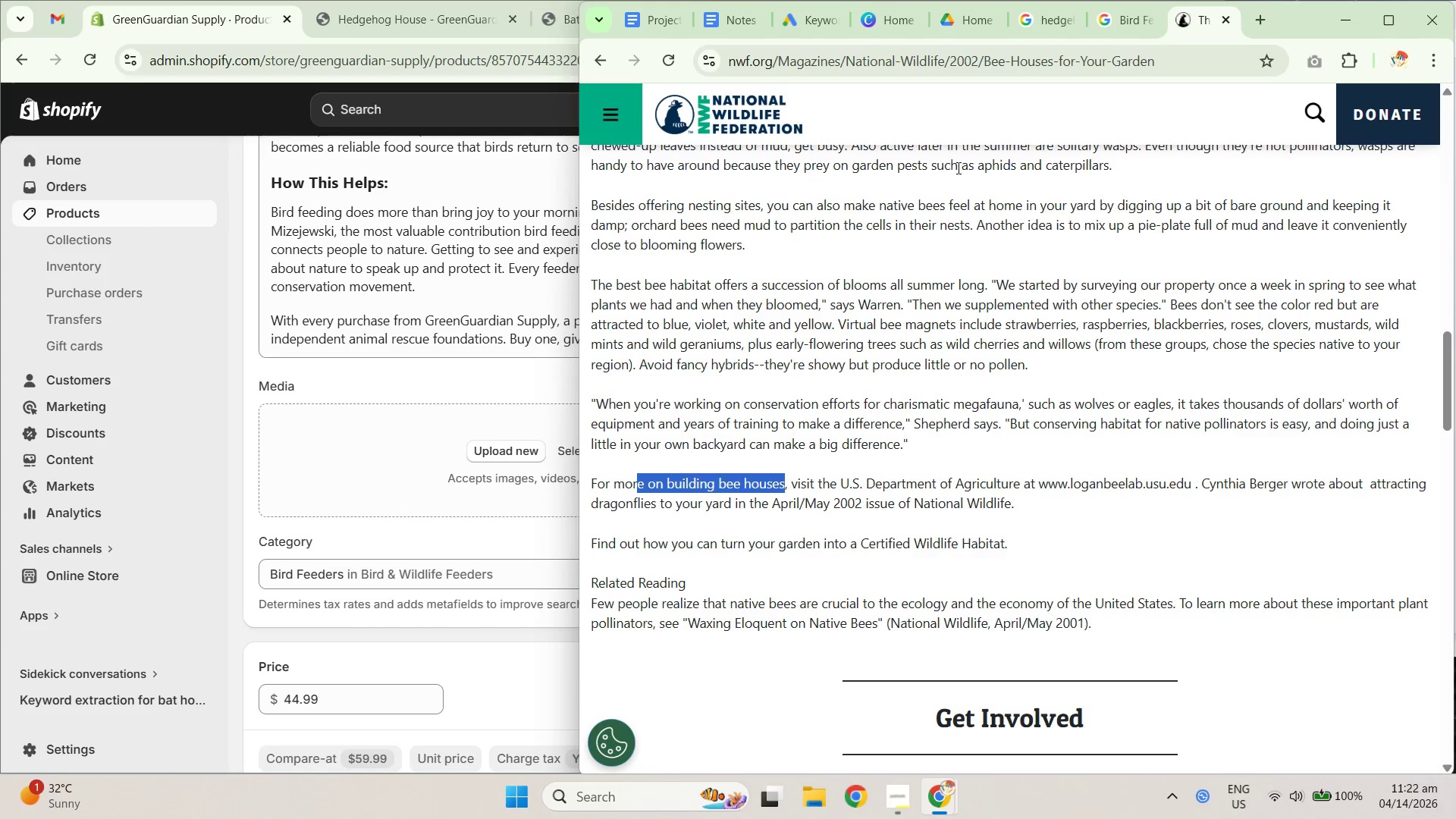 
left_click([598, 66])
 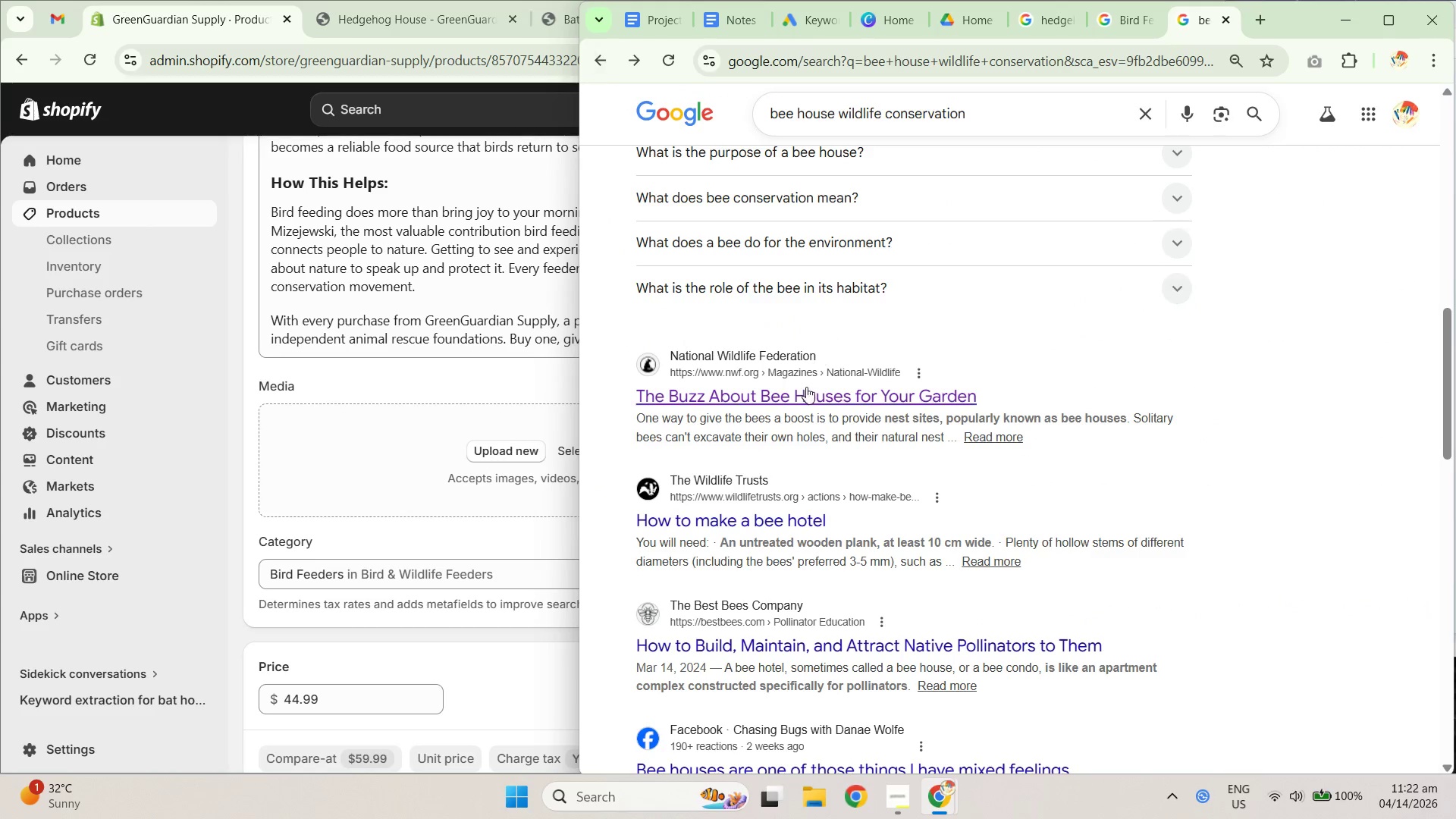 
middle_click([795, 383])
 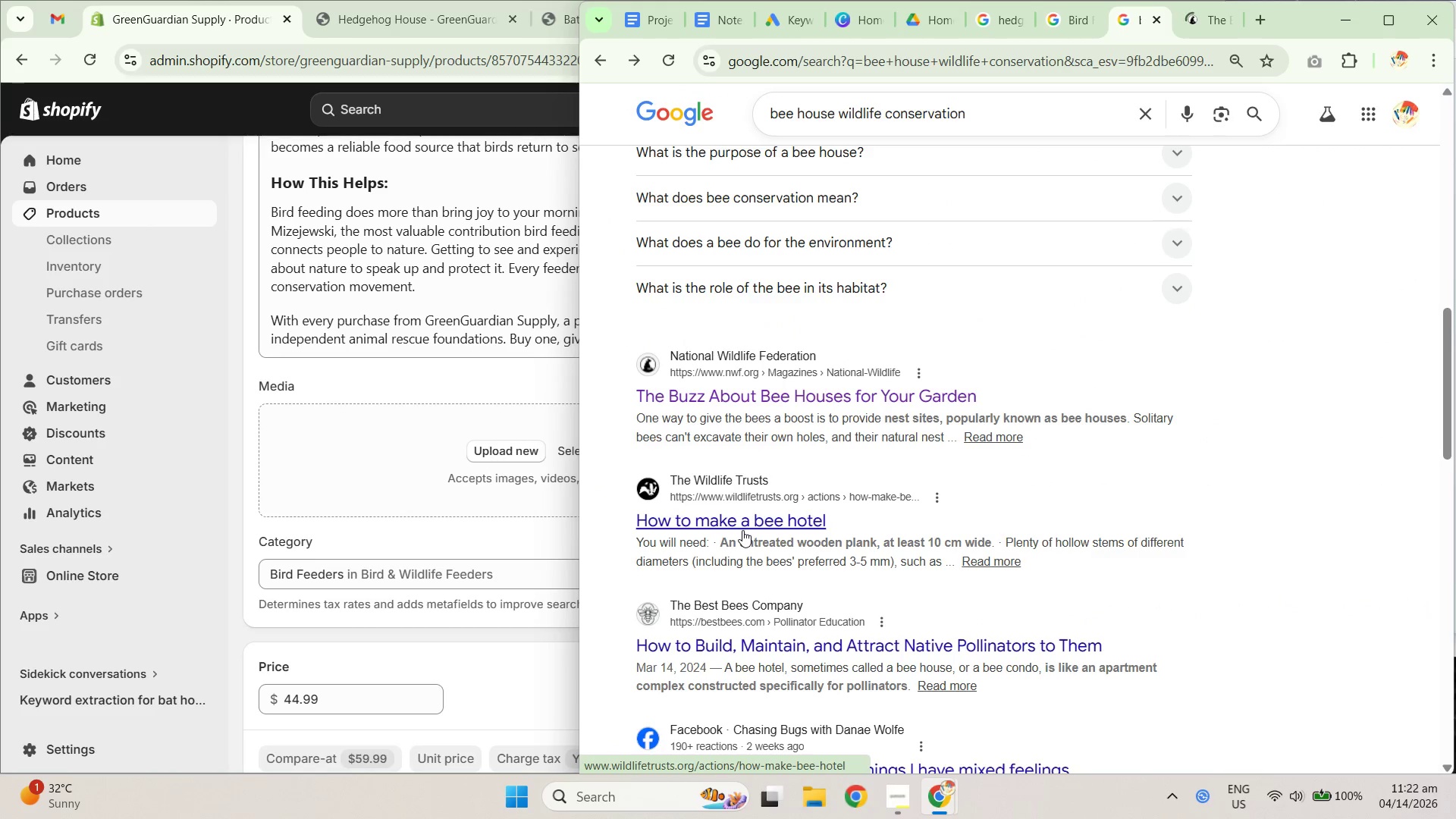 
scroll: coordinate [717, 606], scroll_direction: up, amount: 16.0
 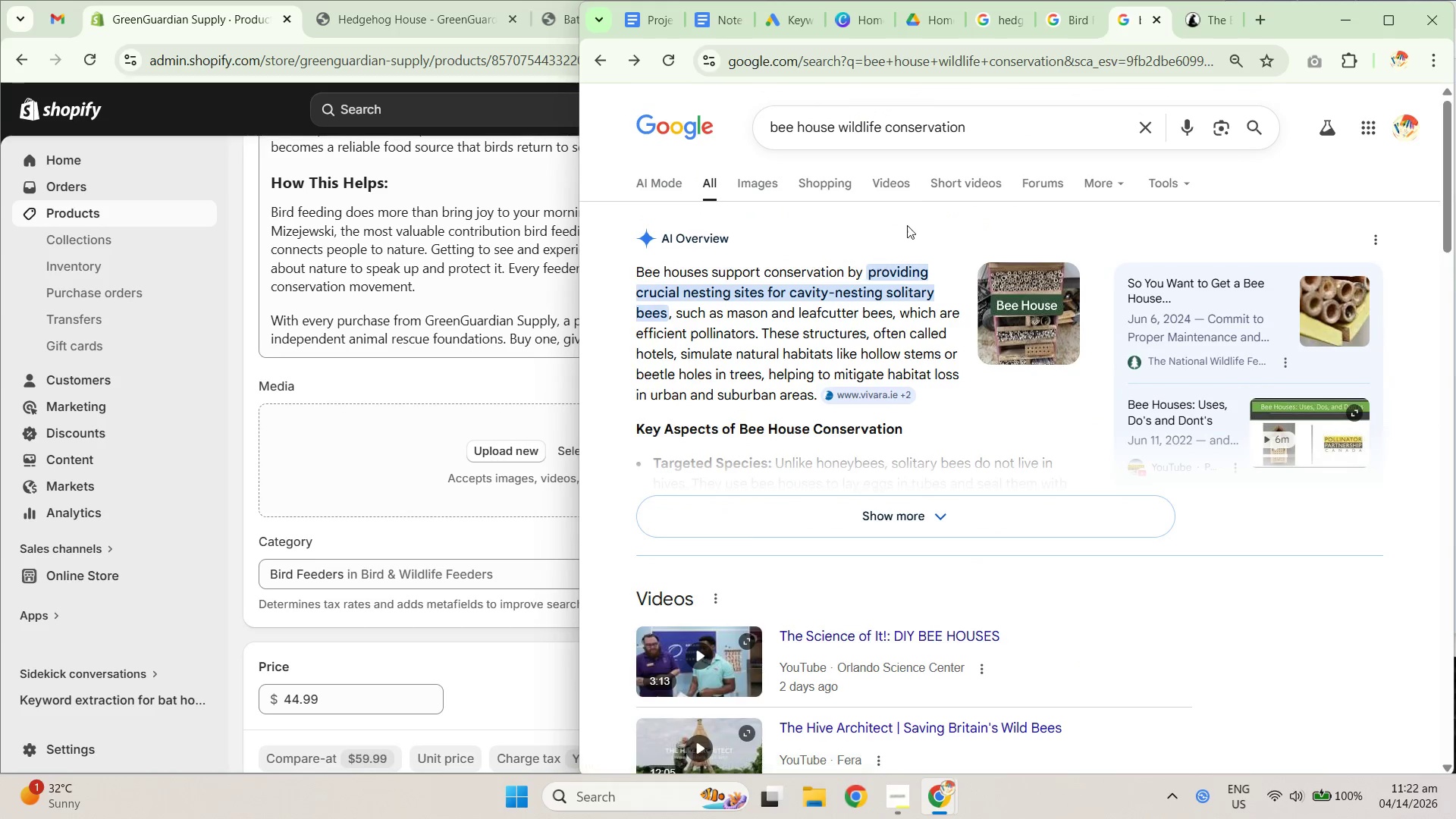 
double_click([933, 124])
 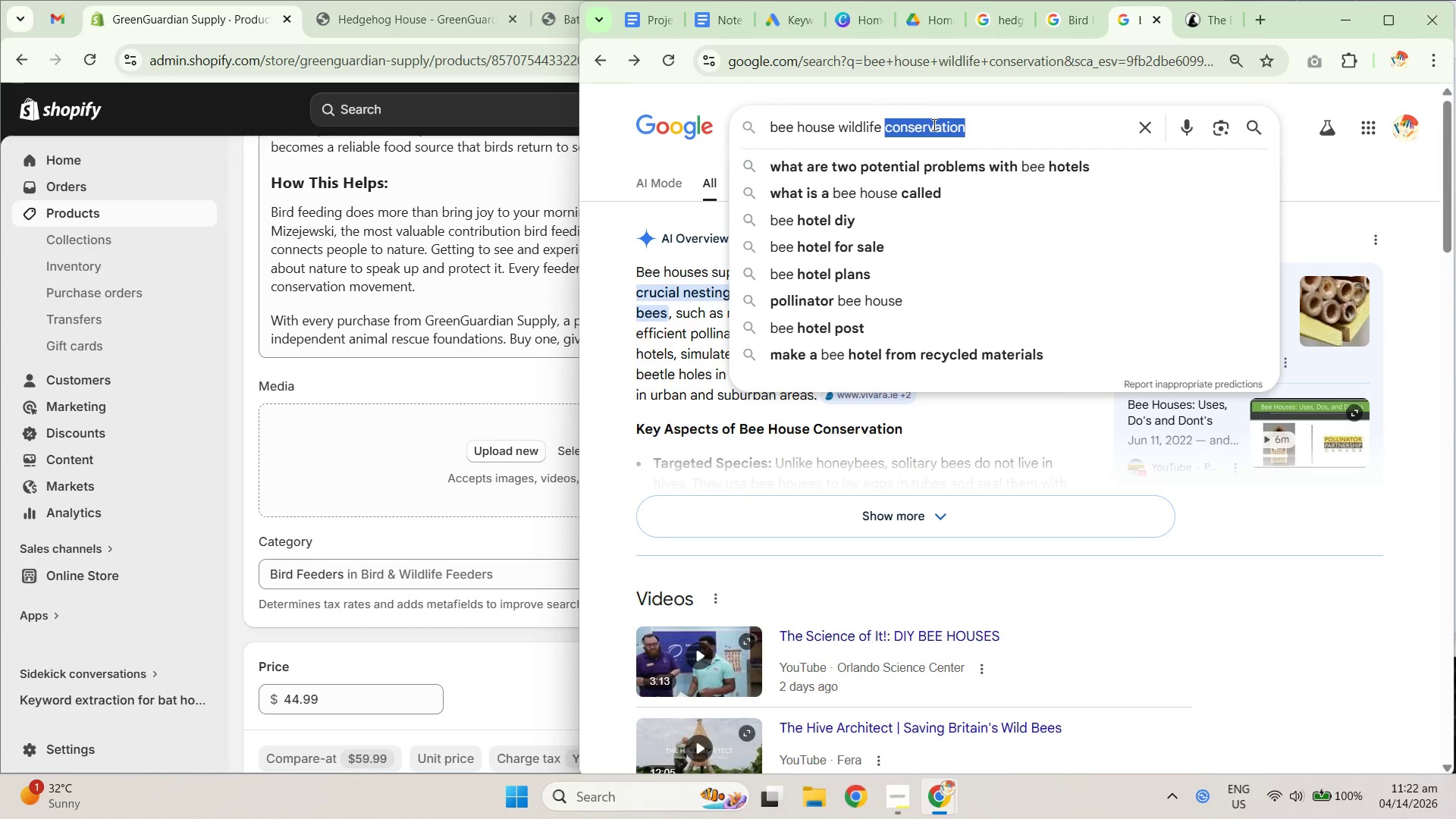 
scroll: coordinate [928, 134], scroll_direction: up, amount: 1.0
 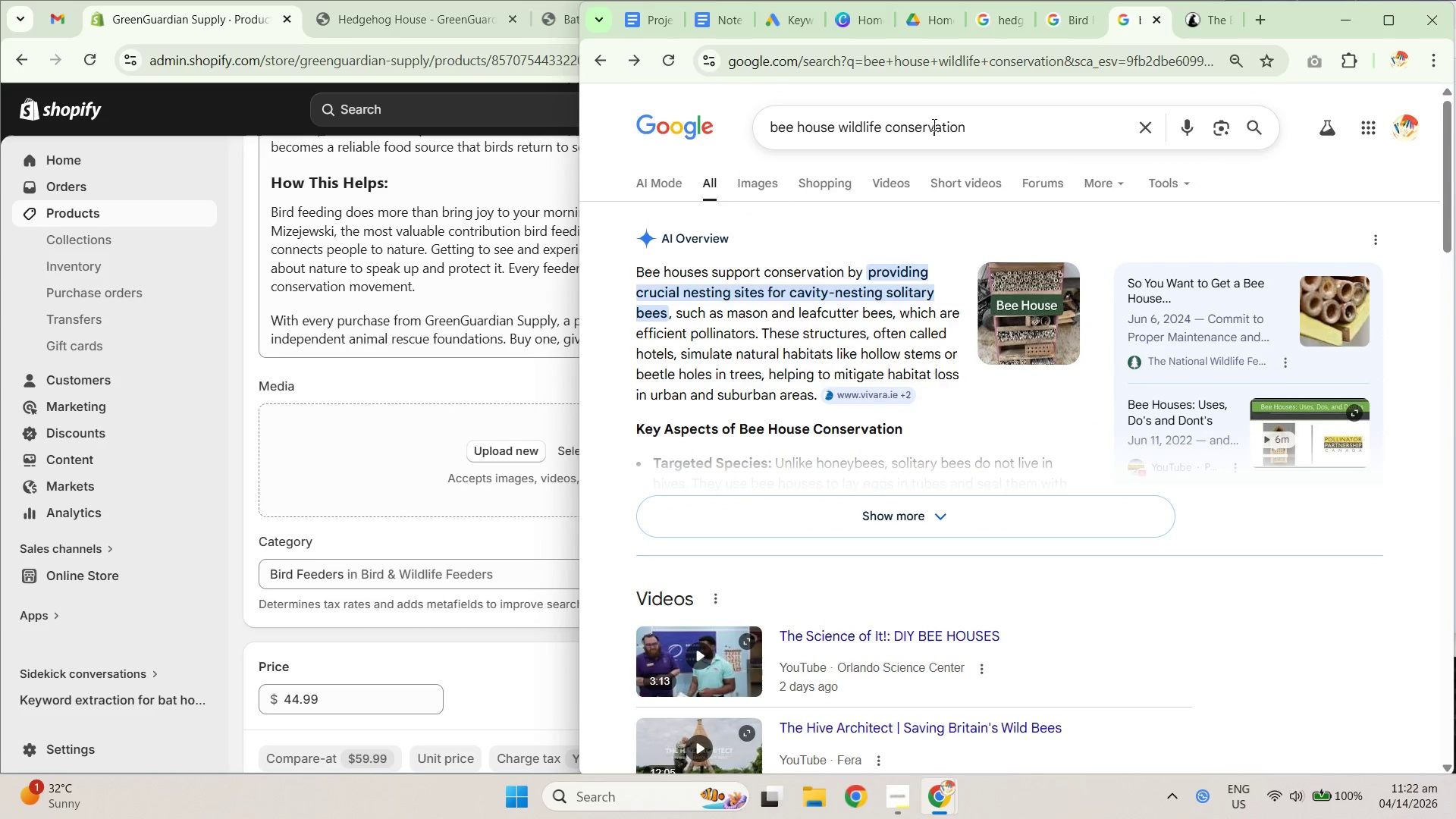 
key(Backspace)
 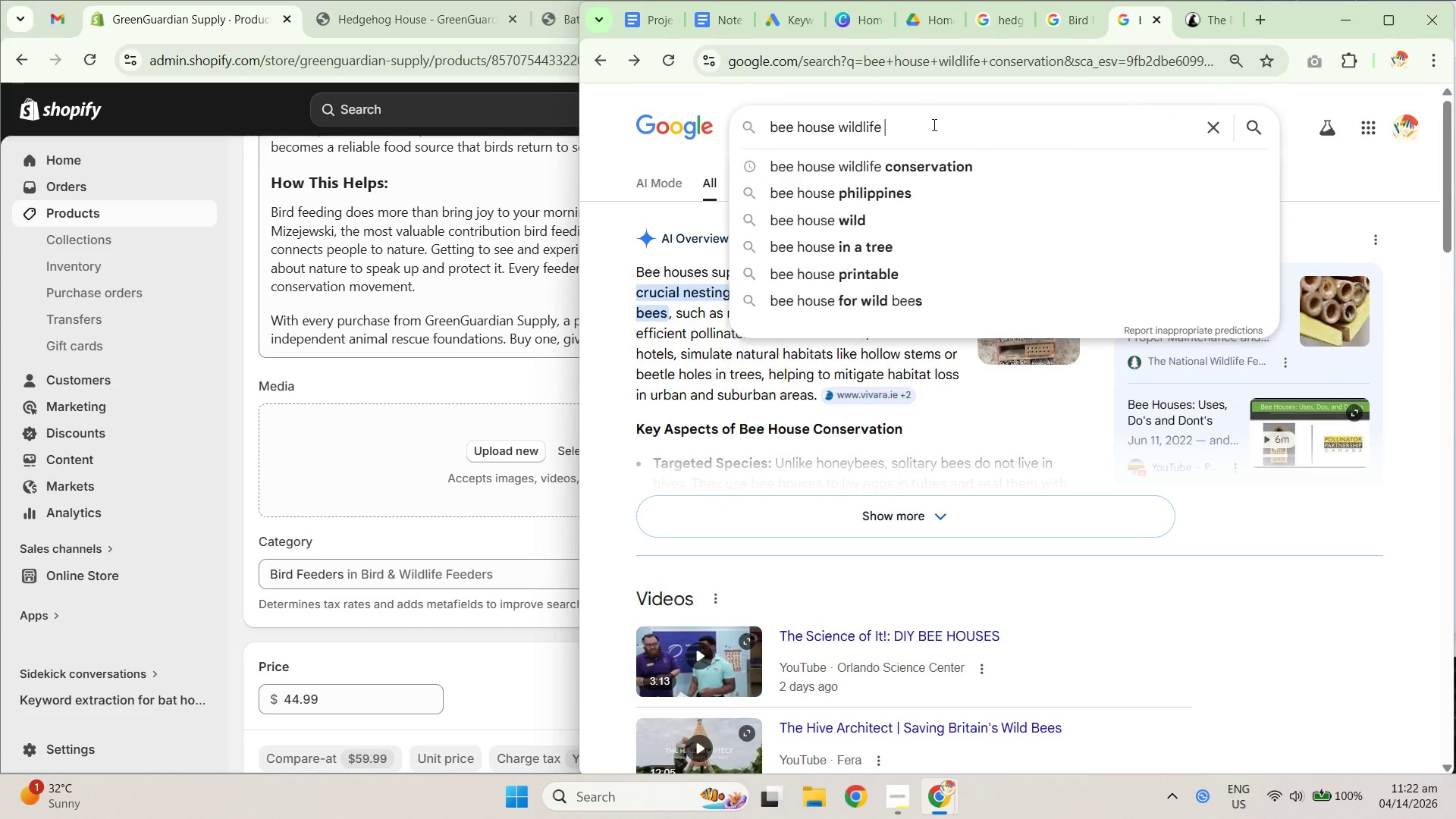 
key(Backspace)
 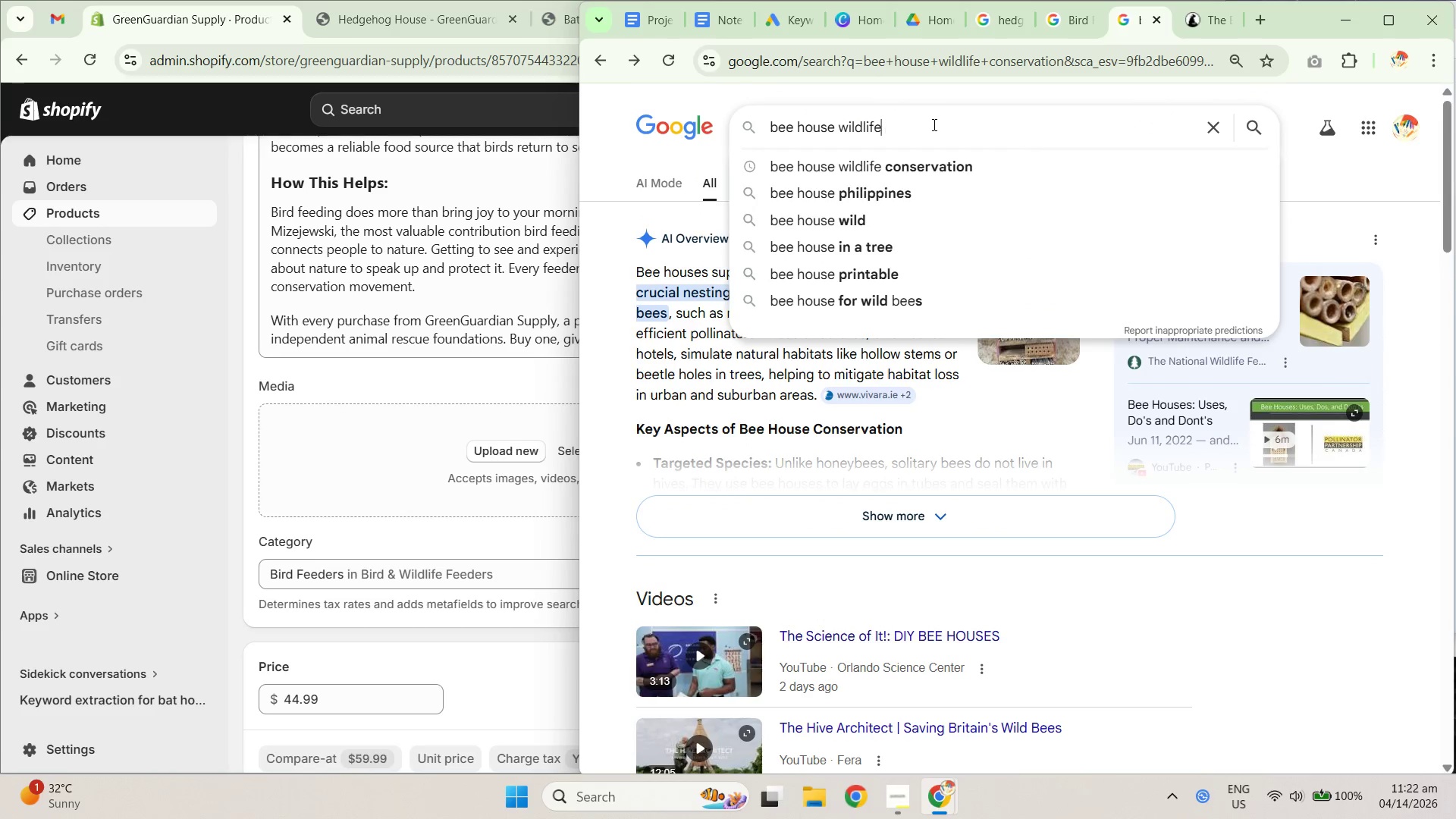 
key(Backspace)
 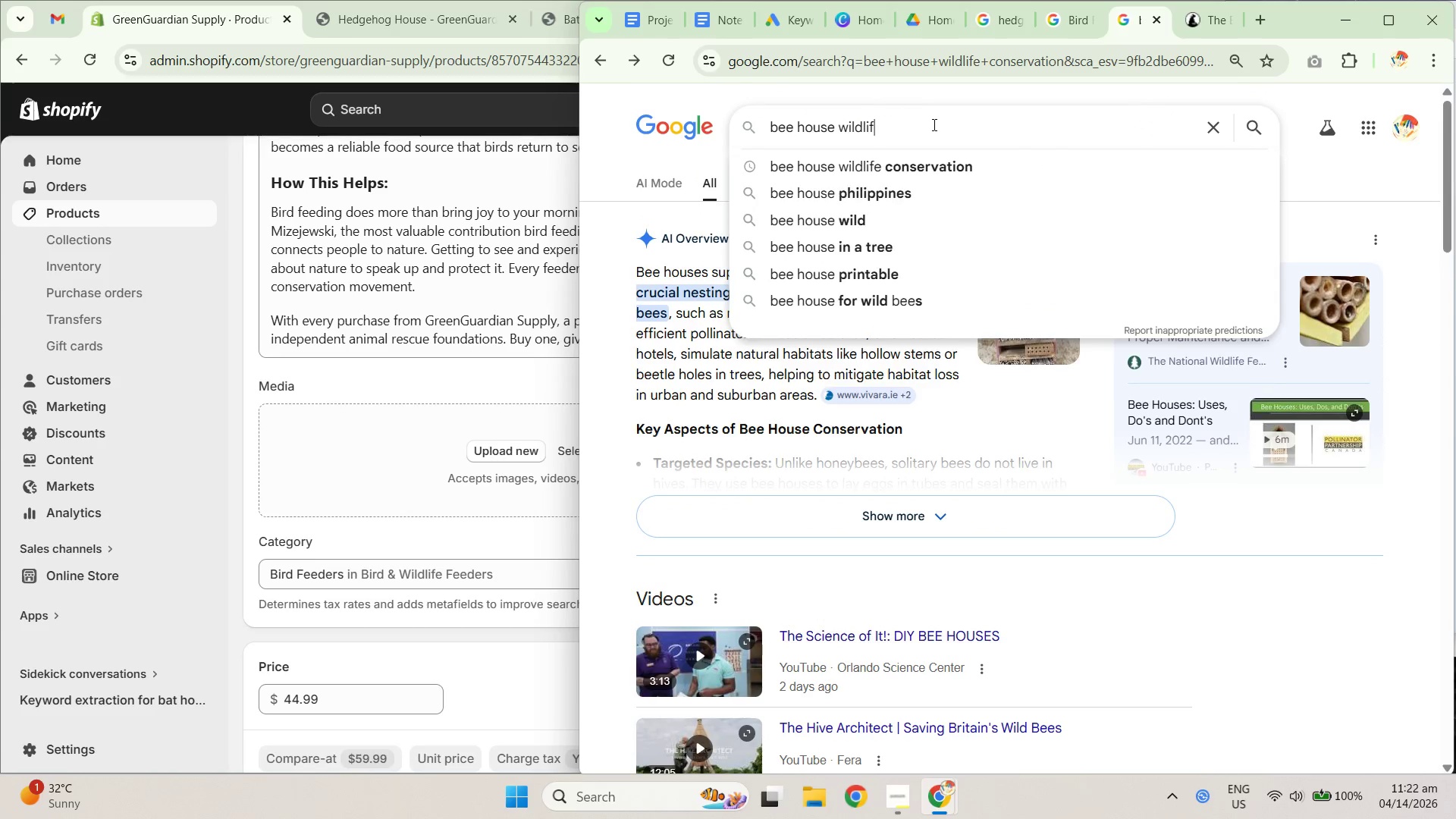 
key(Backspace)
 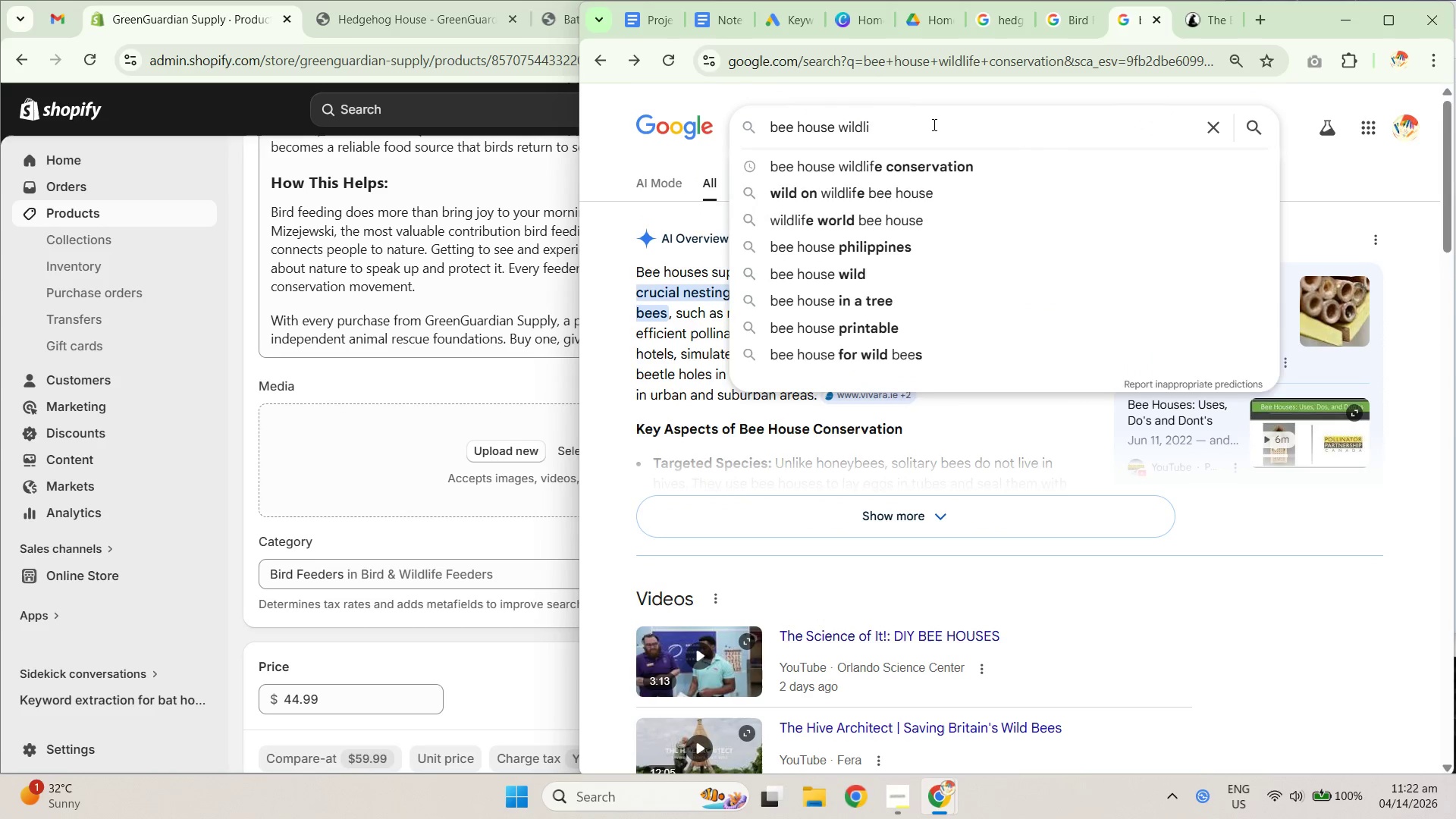 
key(Backspace)
 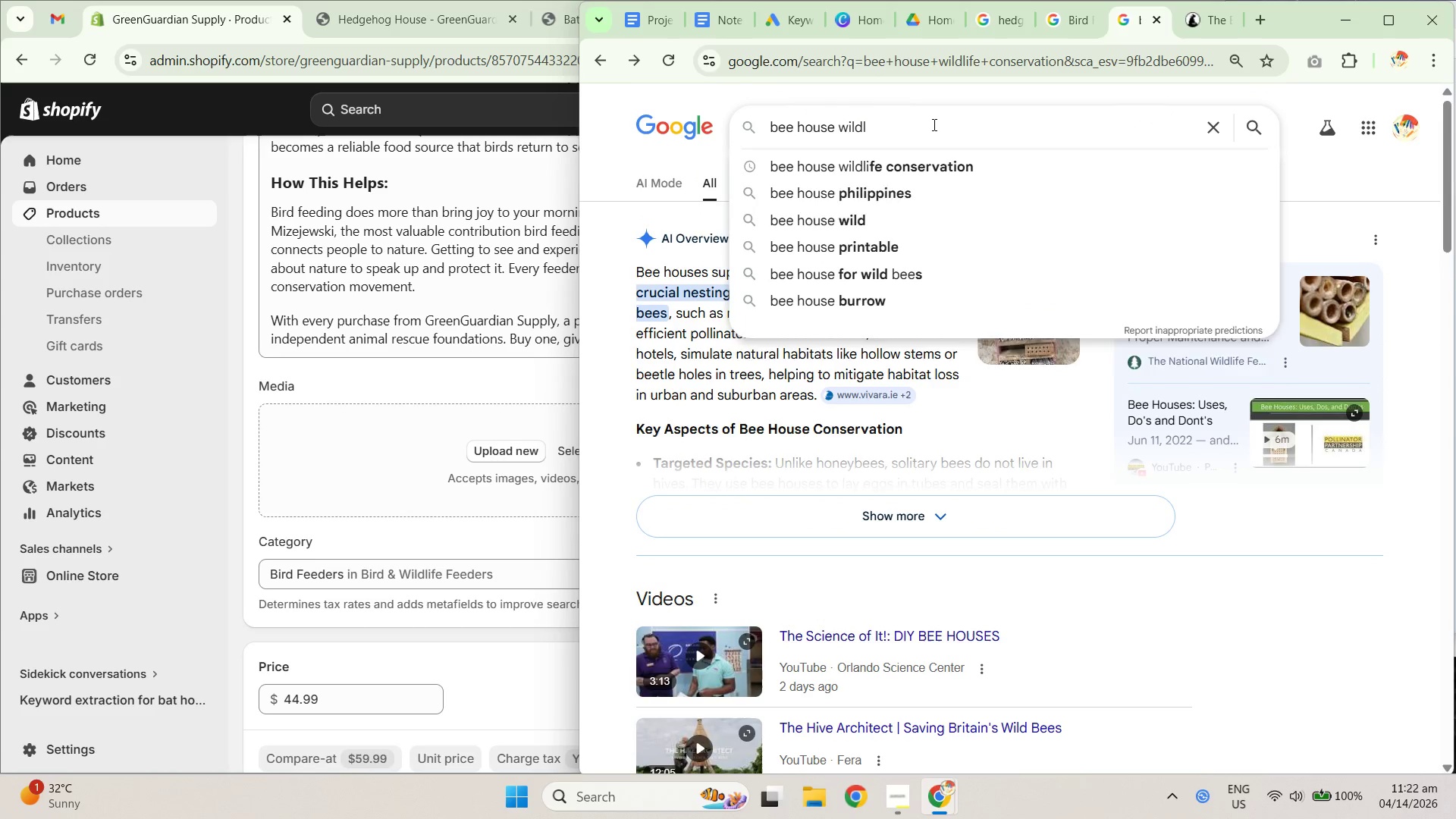 
key(Backspace)
 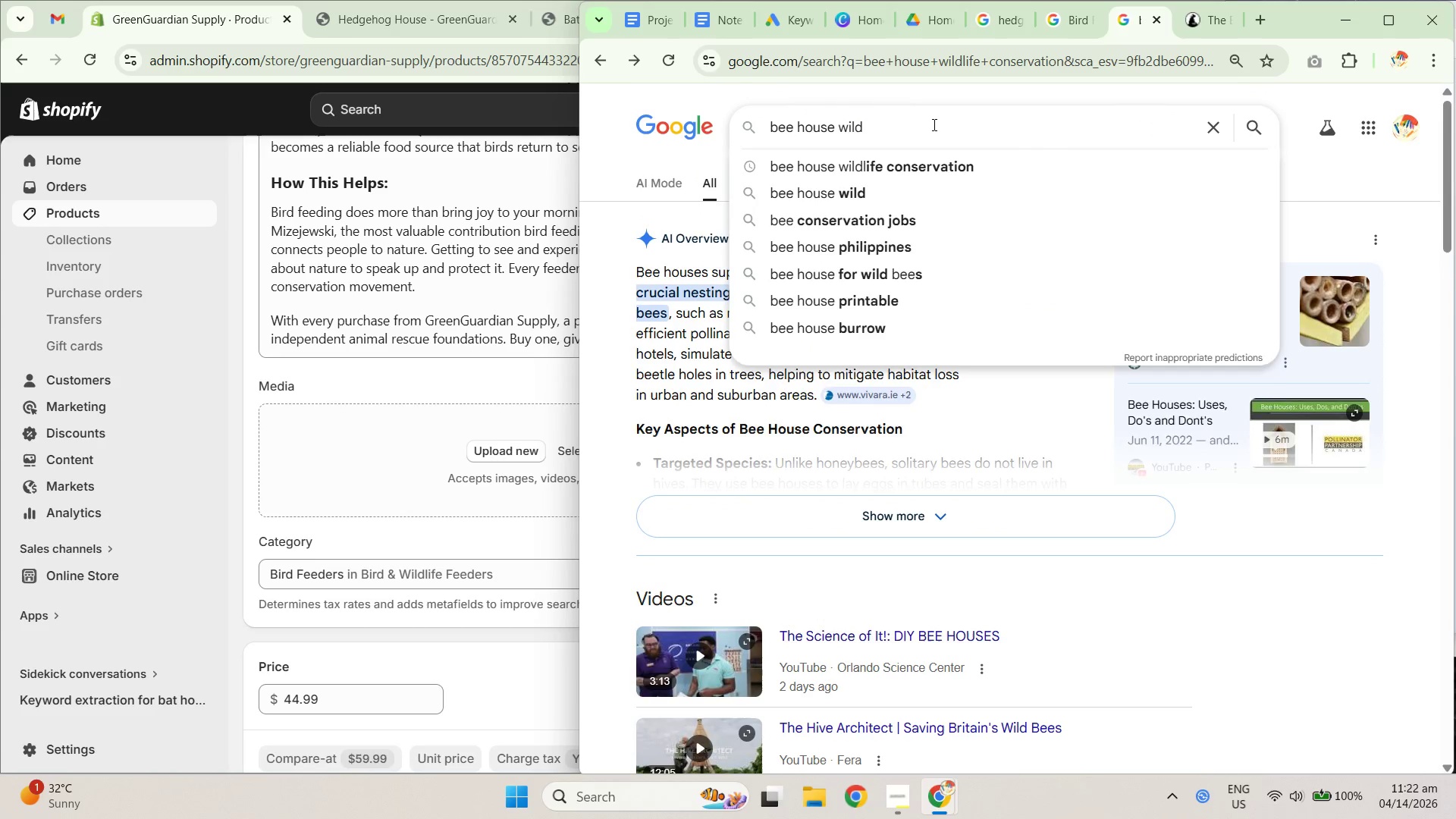 
key(Backspace)
 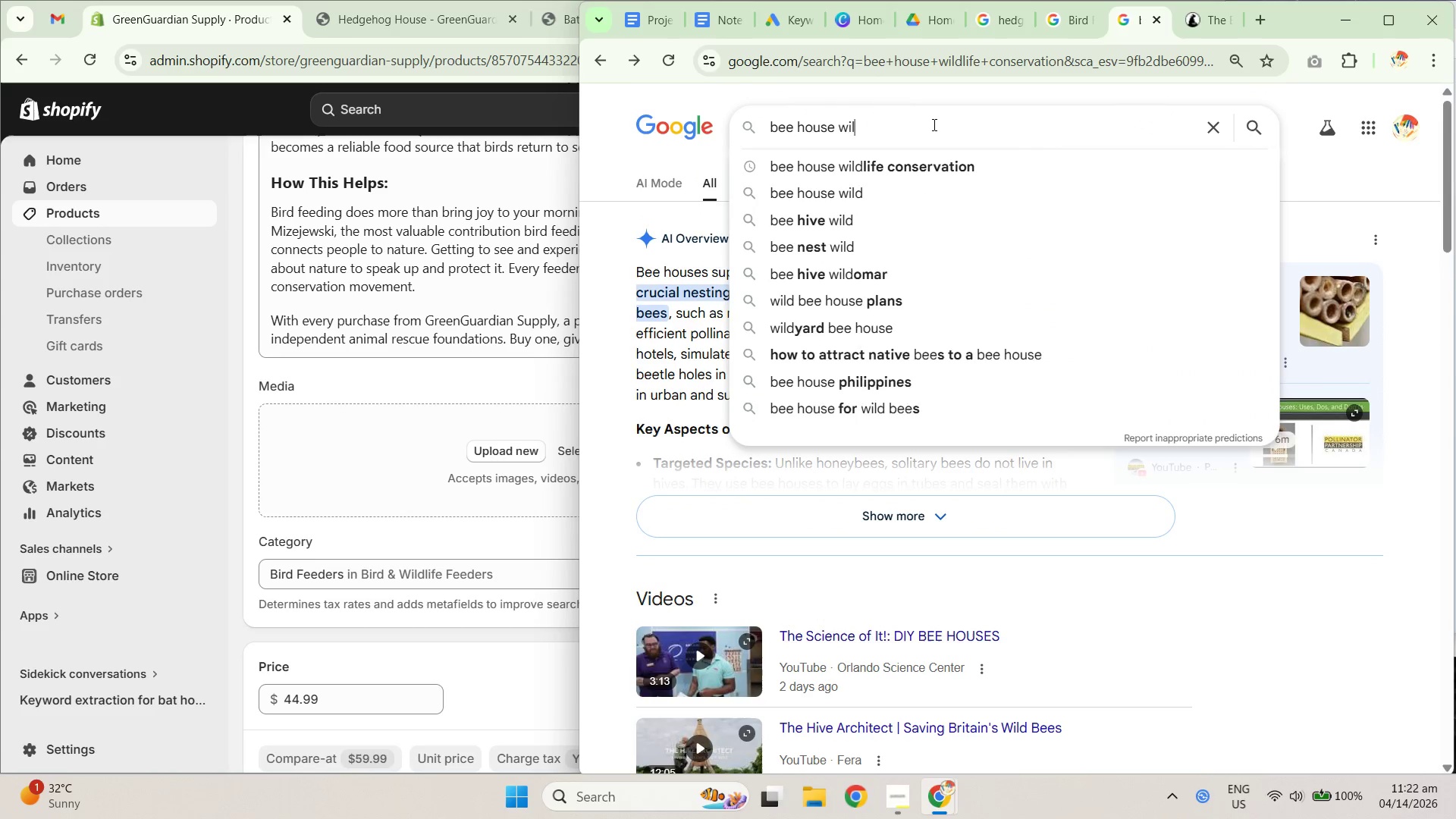 
key(Backspace)
 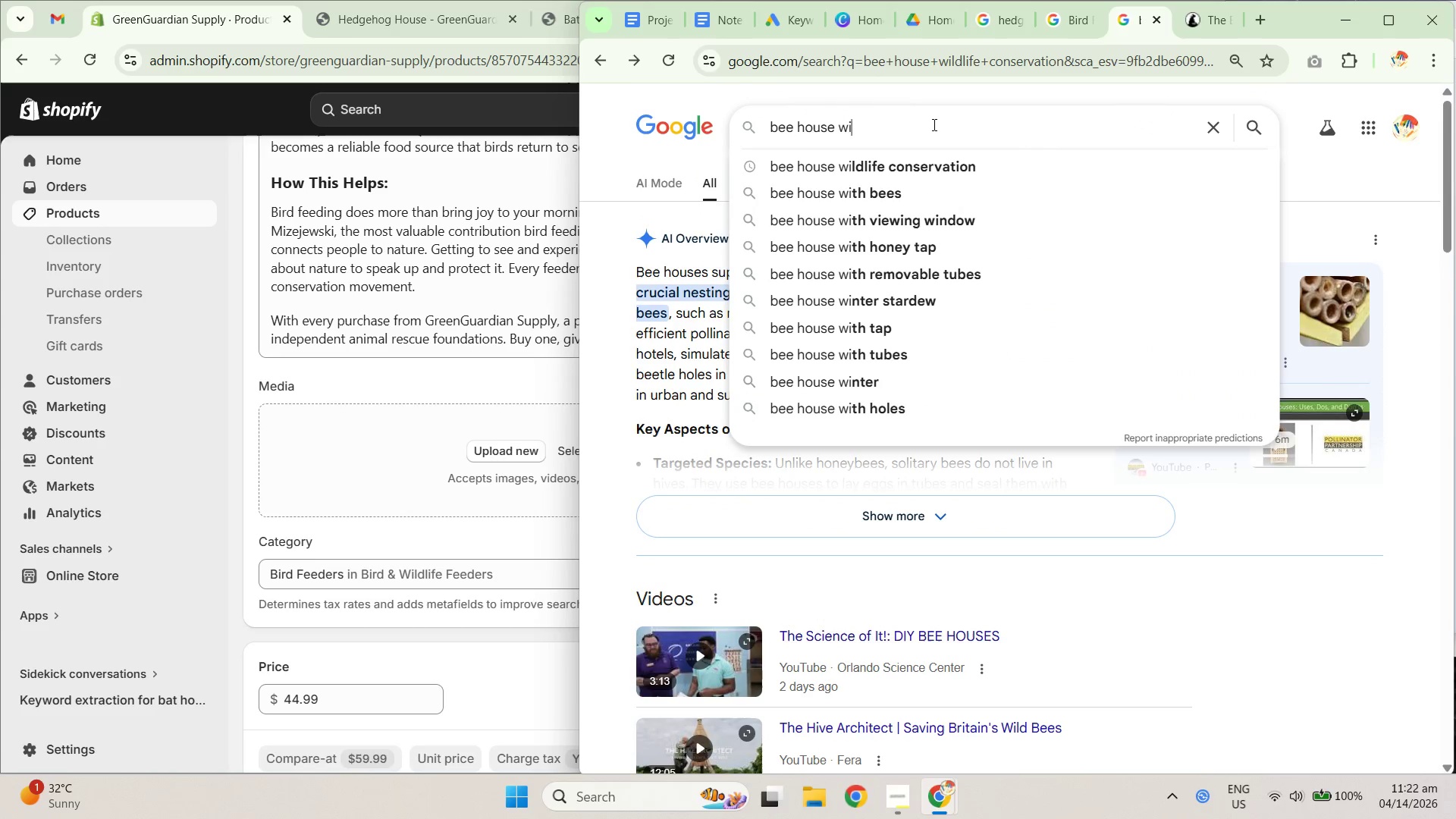 
key(Backspace)
 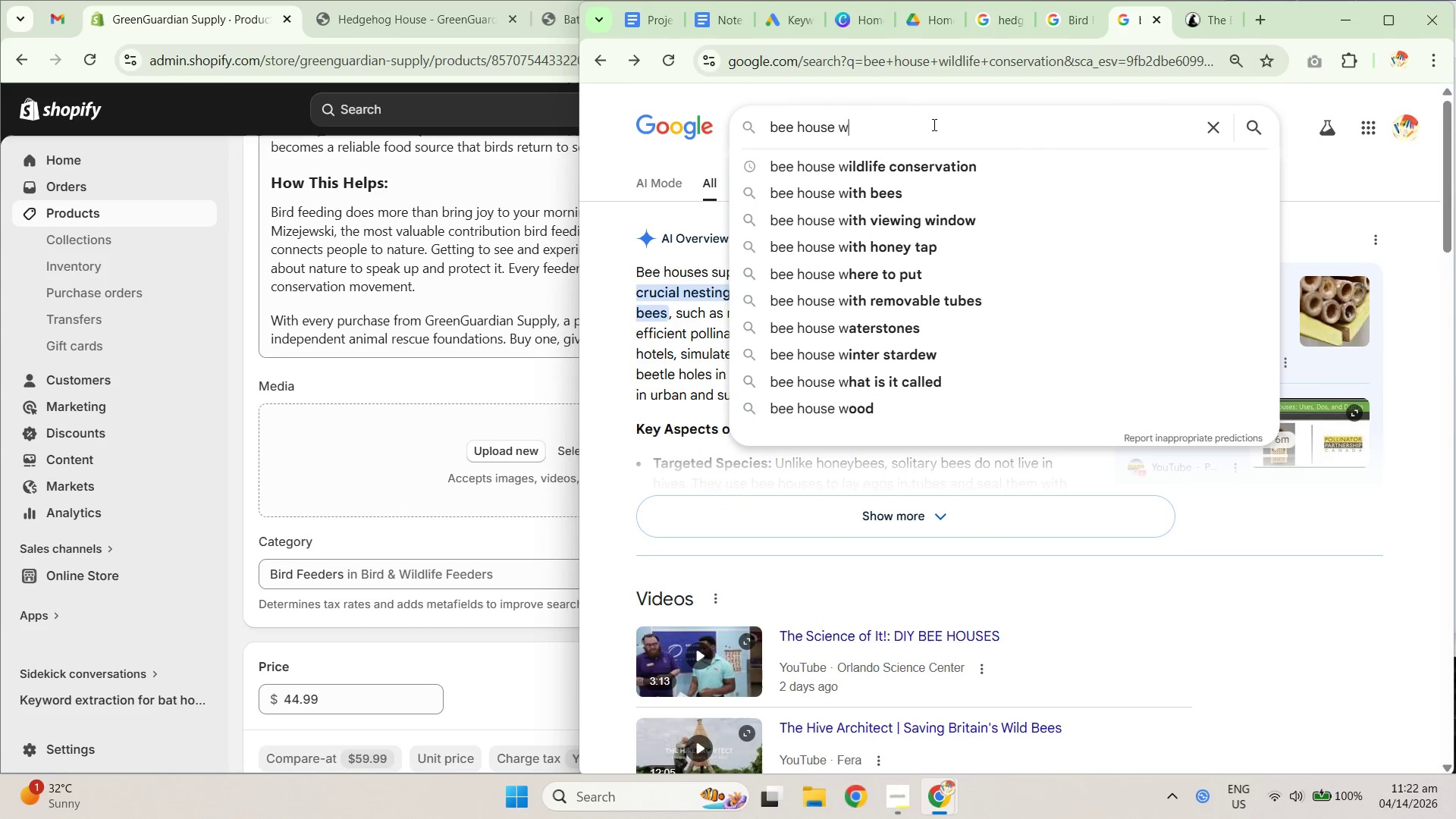 
key(Backspace)
 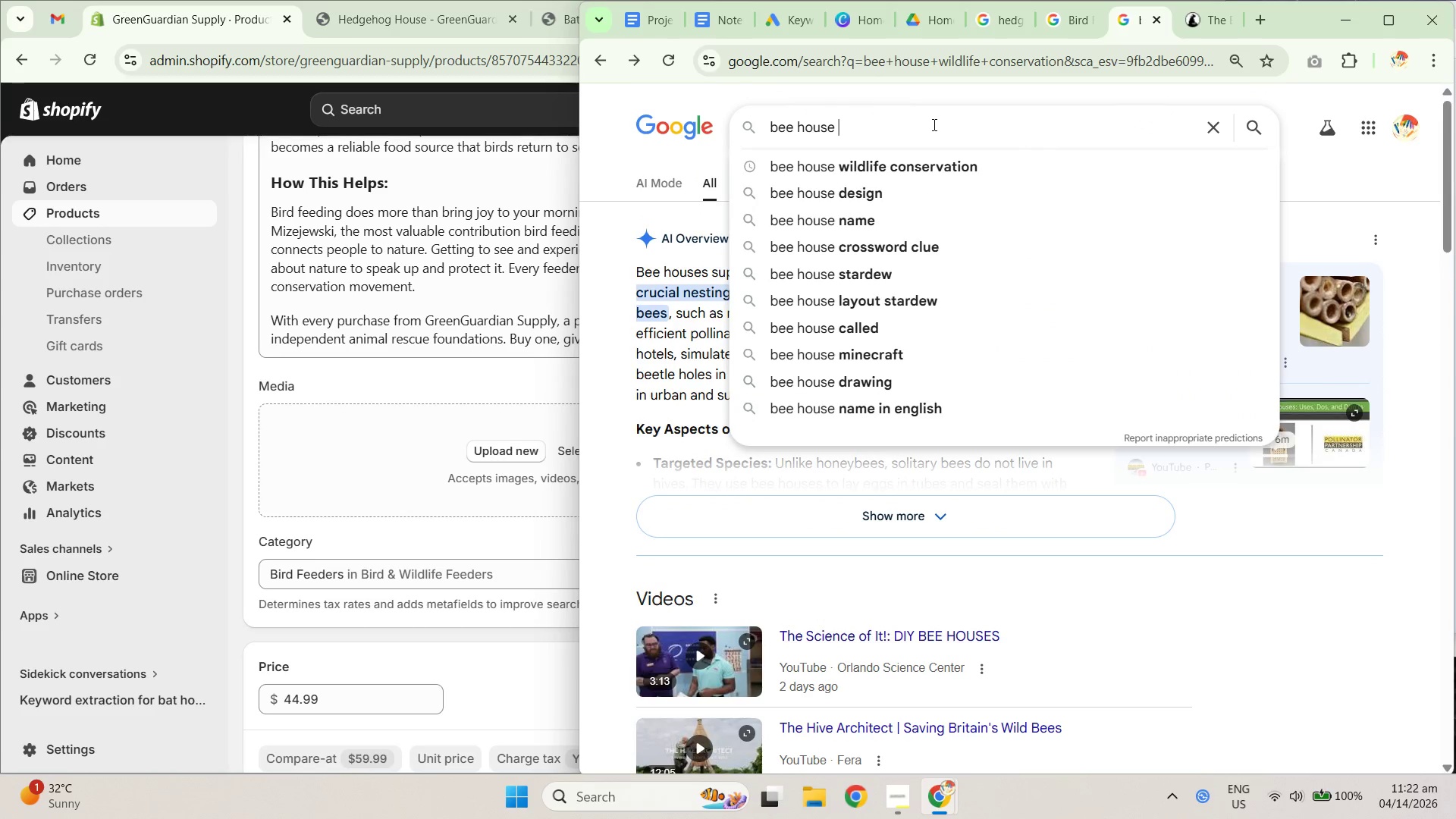 
type(benefirs)
key(Backspace)
key(Backspace)
type(ts/purpose)
 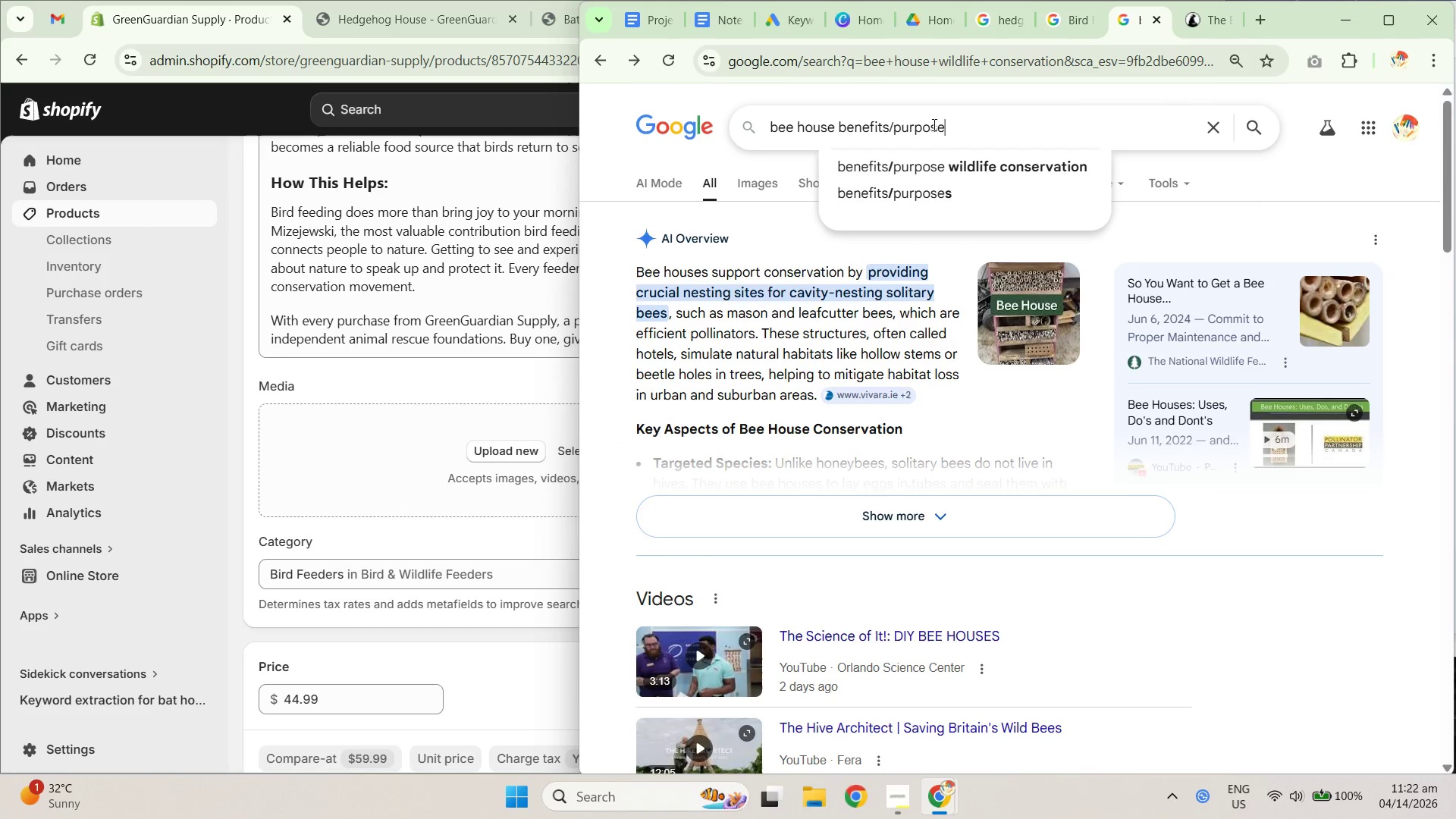 
key(Enter)
 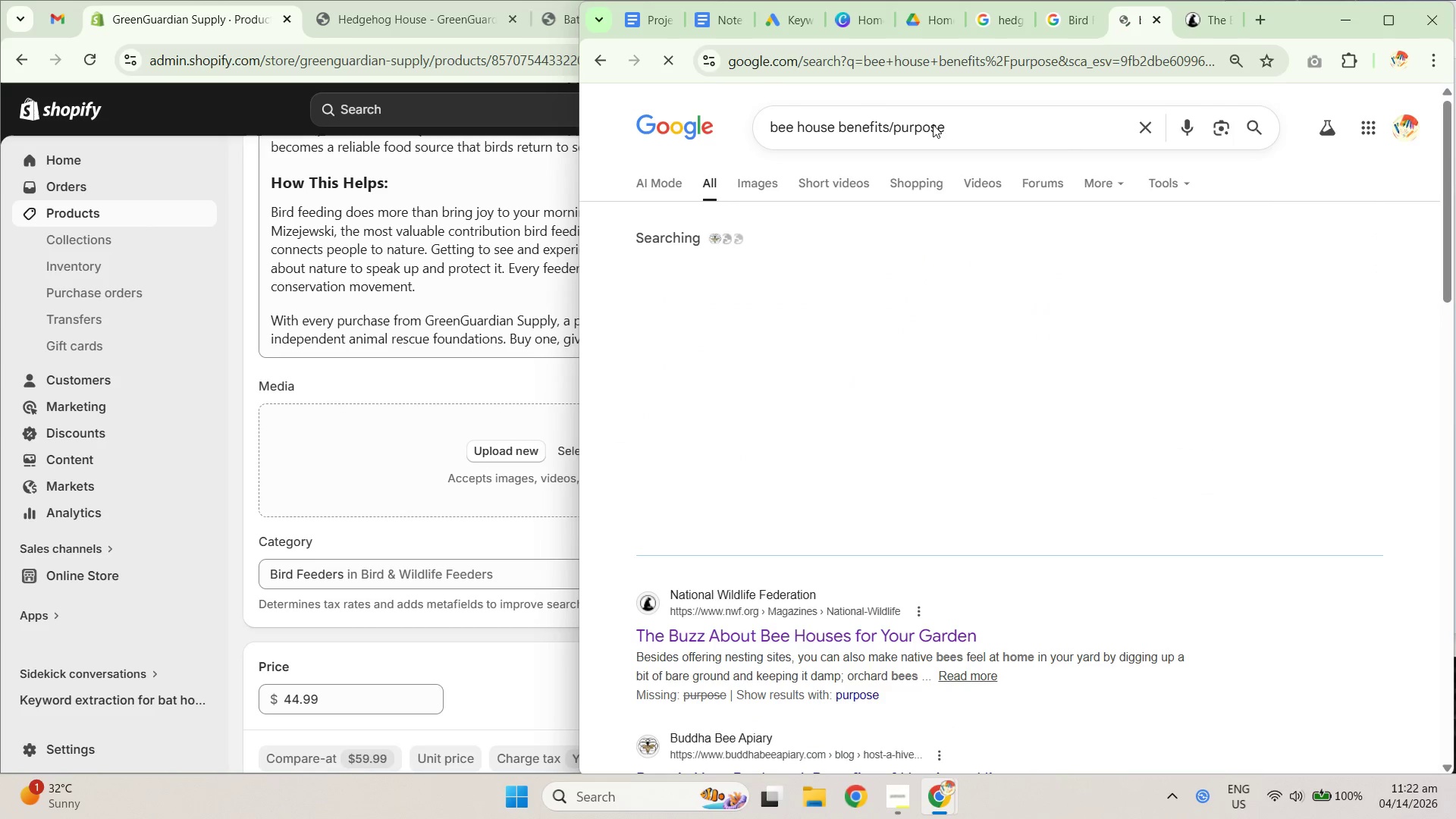 
scroll: coordinate [920, 498], scroll_direction: down, amount: 2.0
 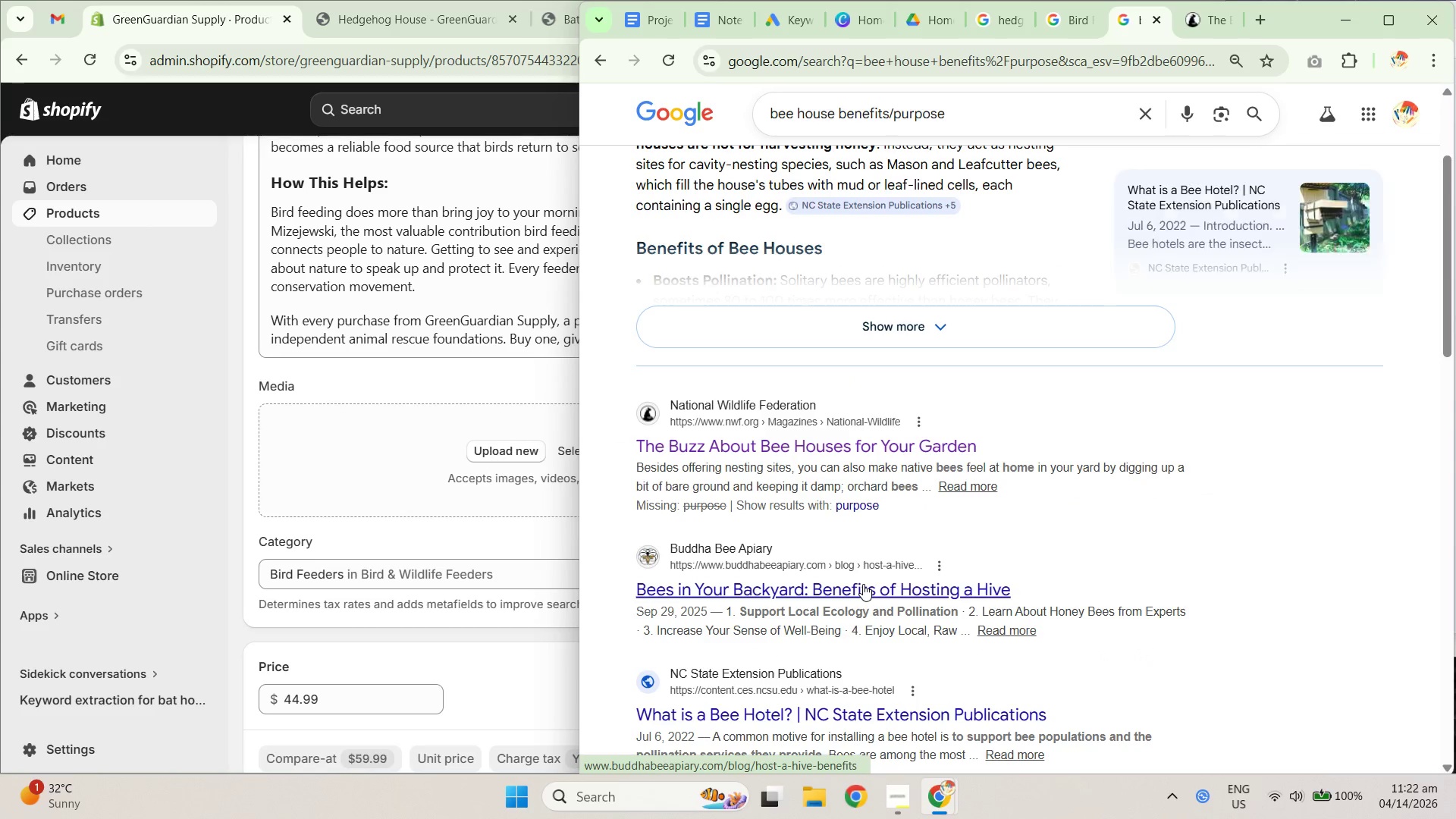 
middle_click([862, 586])
 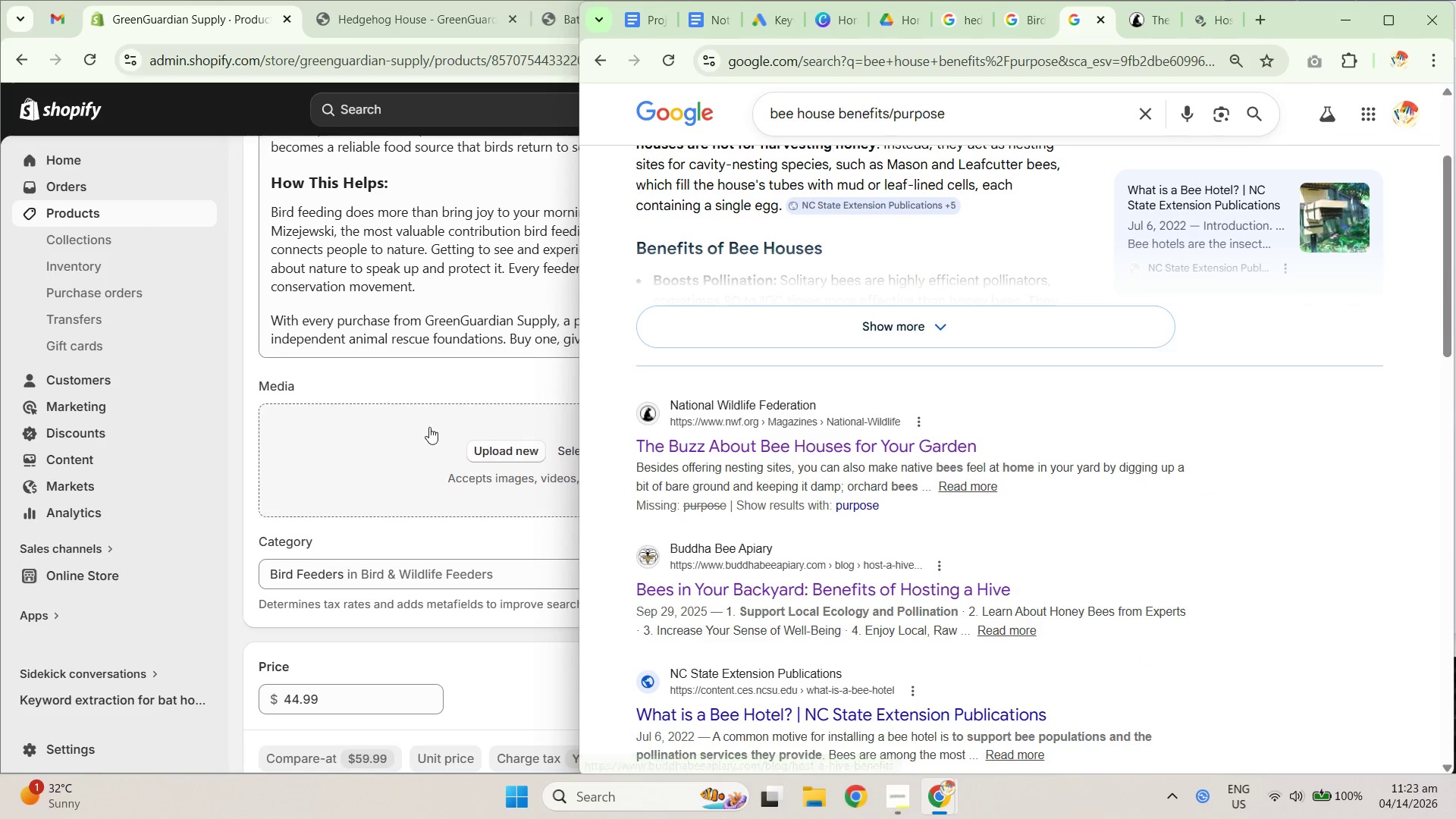 
left_click([317, 372])
 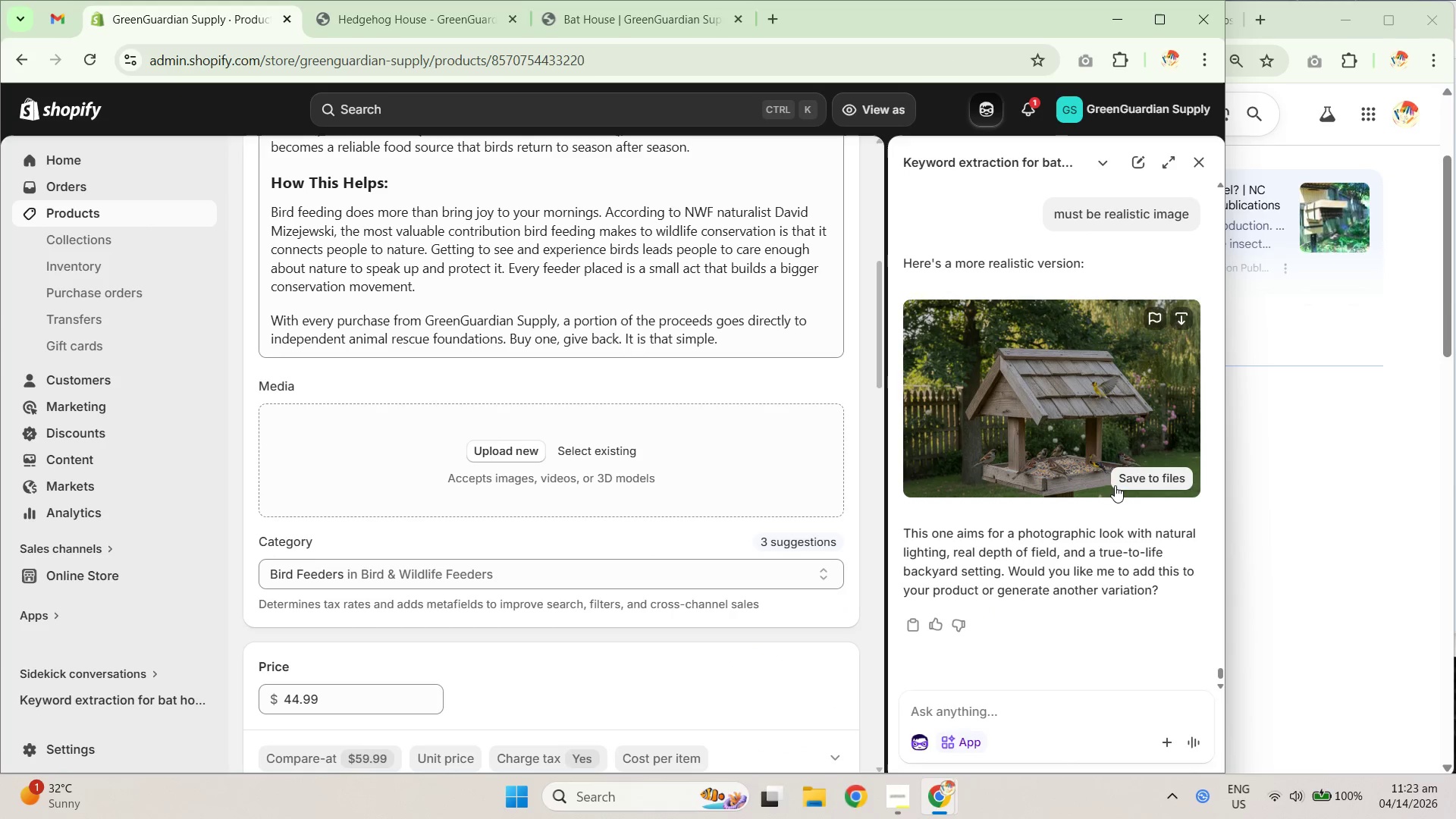 
left_click([1078, 447])
 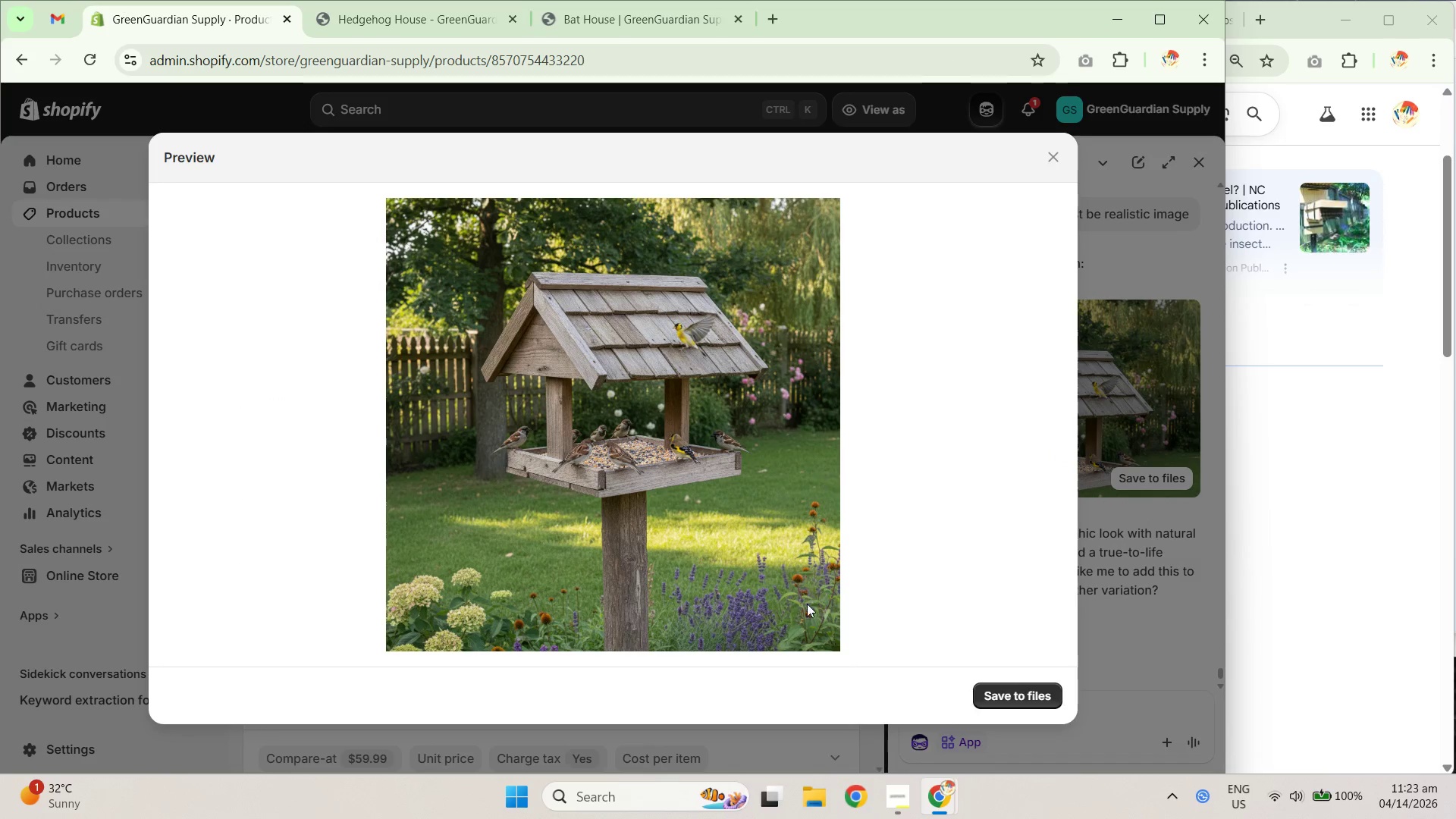 
left_click([999, 700])
 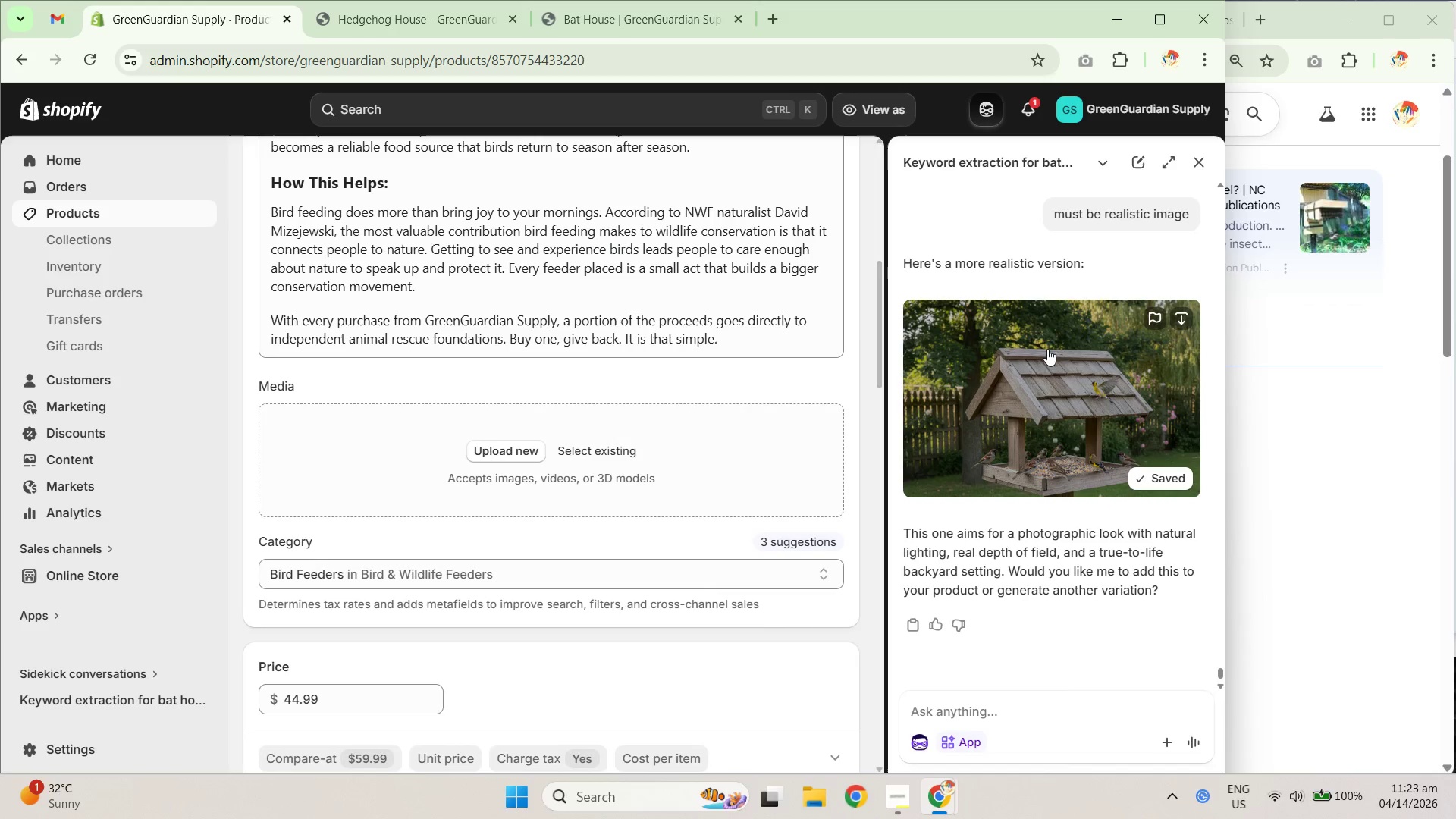 
left_click([592, 458])
 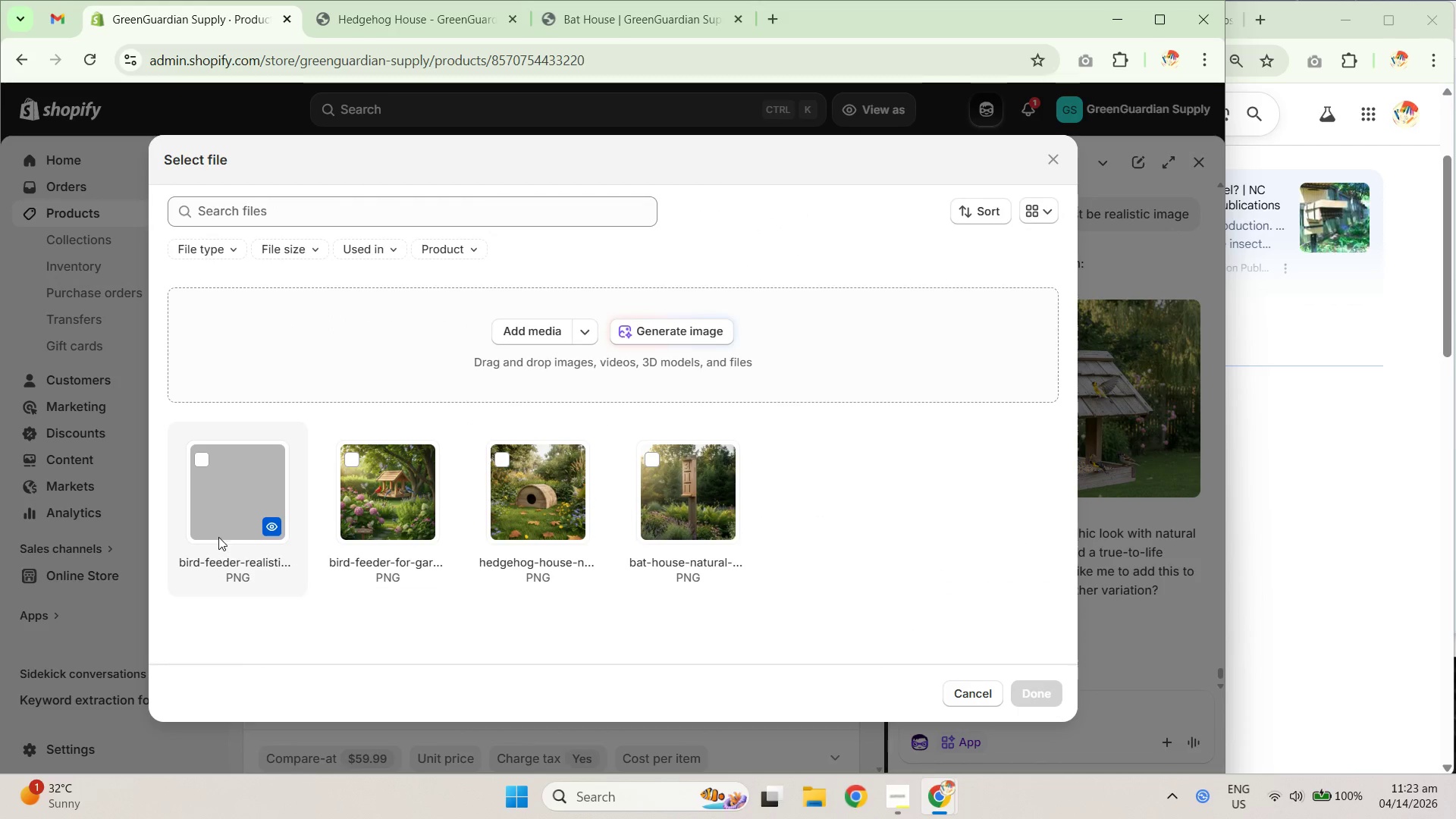 
left_click([218, 508])
 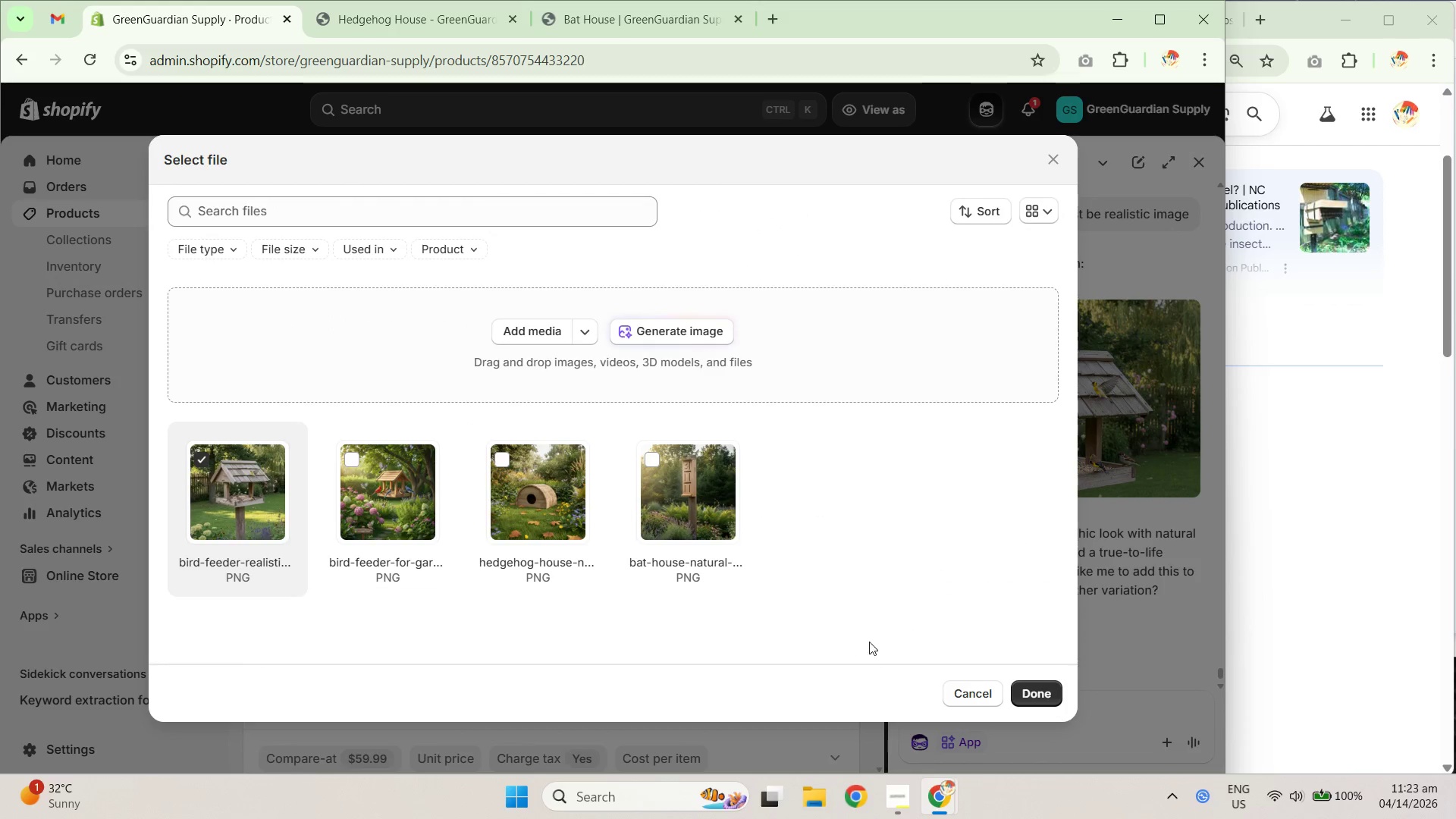 
left_click([1026, 692])
 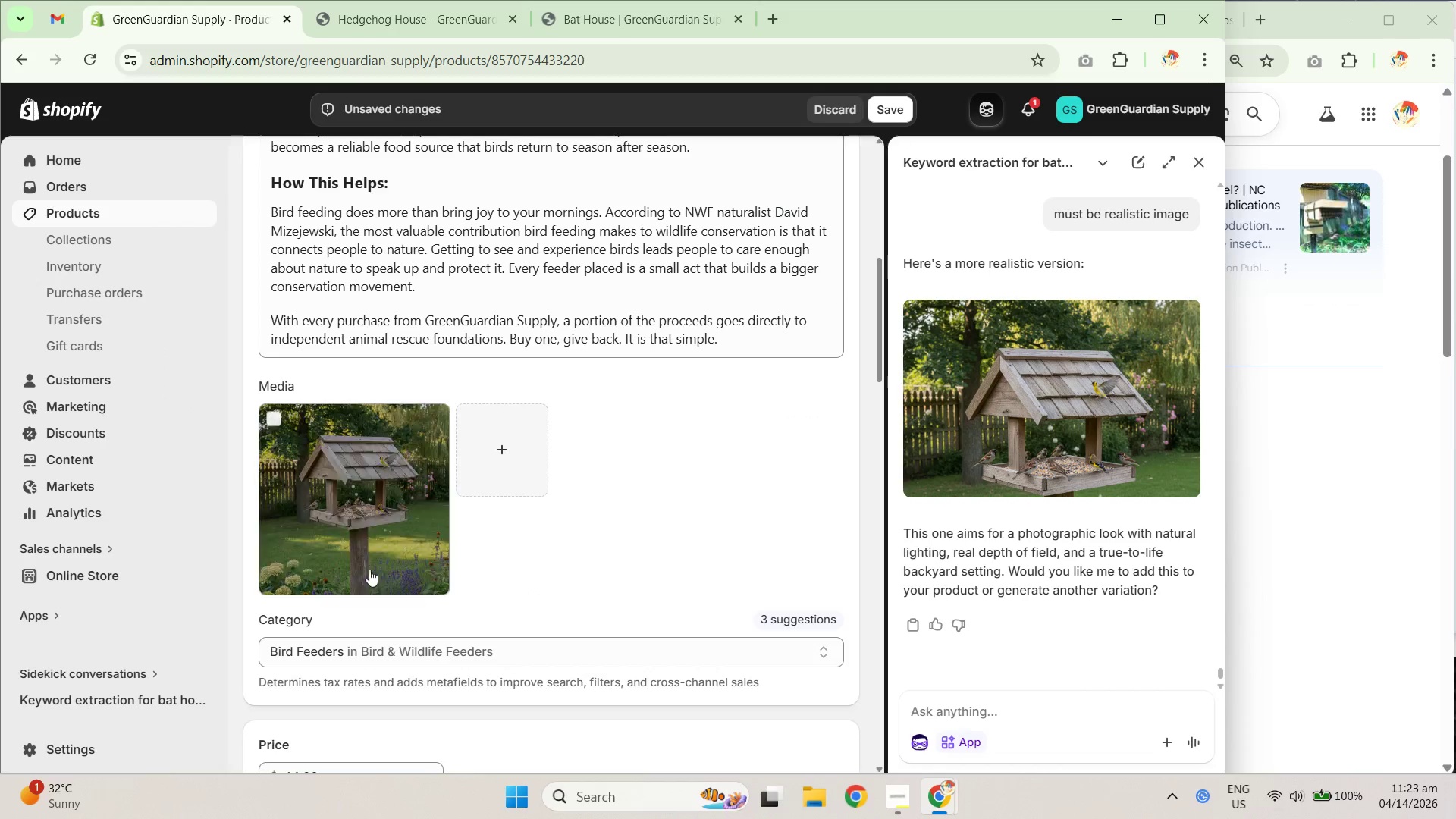 
left_click([367, 508])
 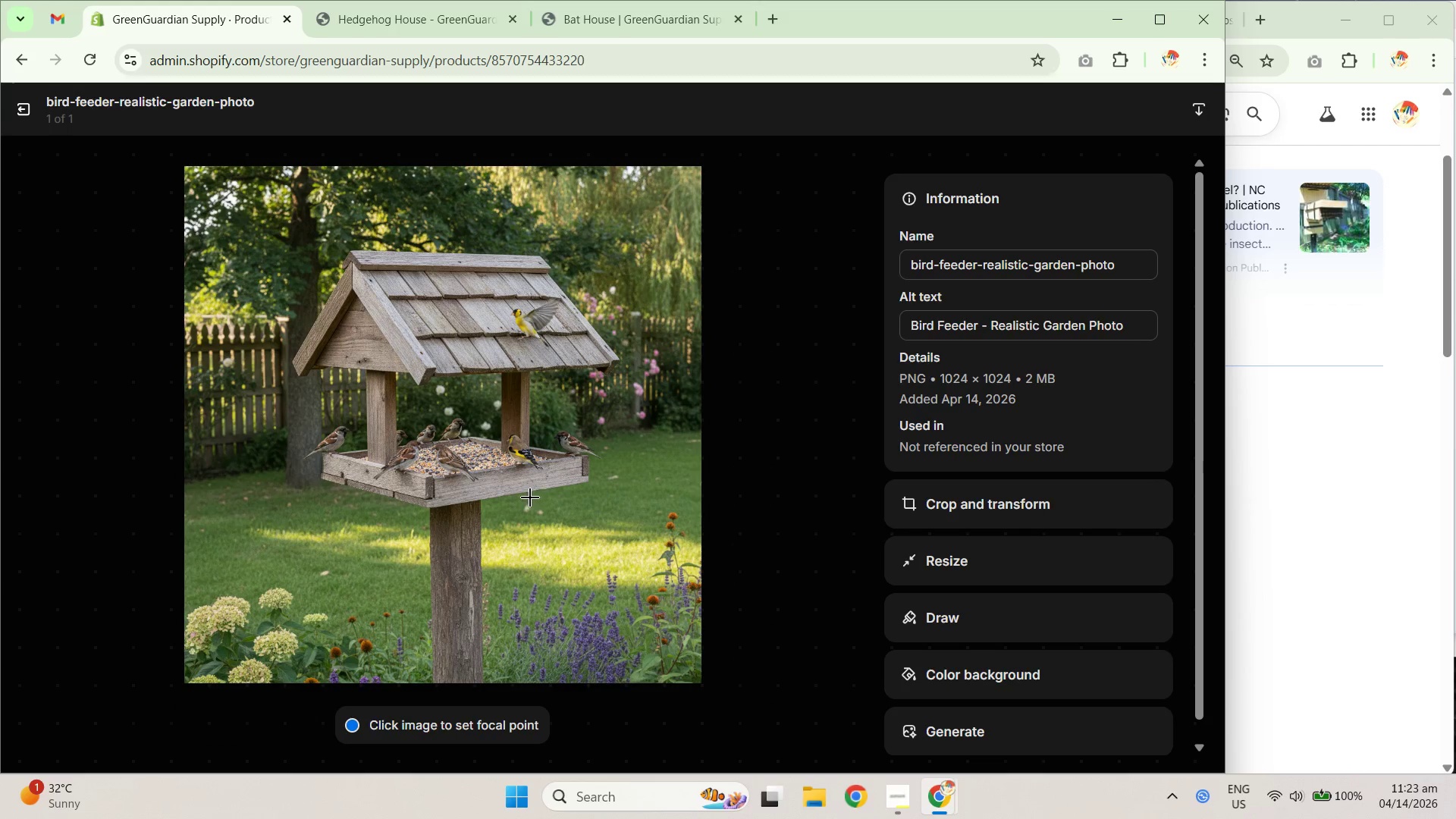 
left_click_drag(start_coordinate=[526, 291], to_coordinate=[541, 434])
 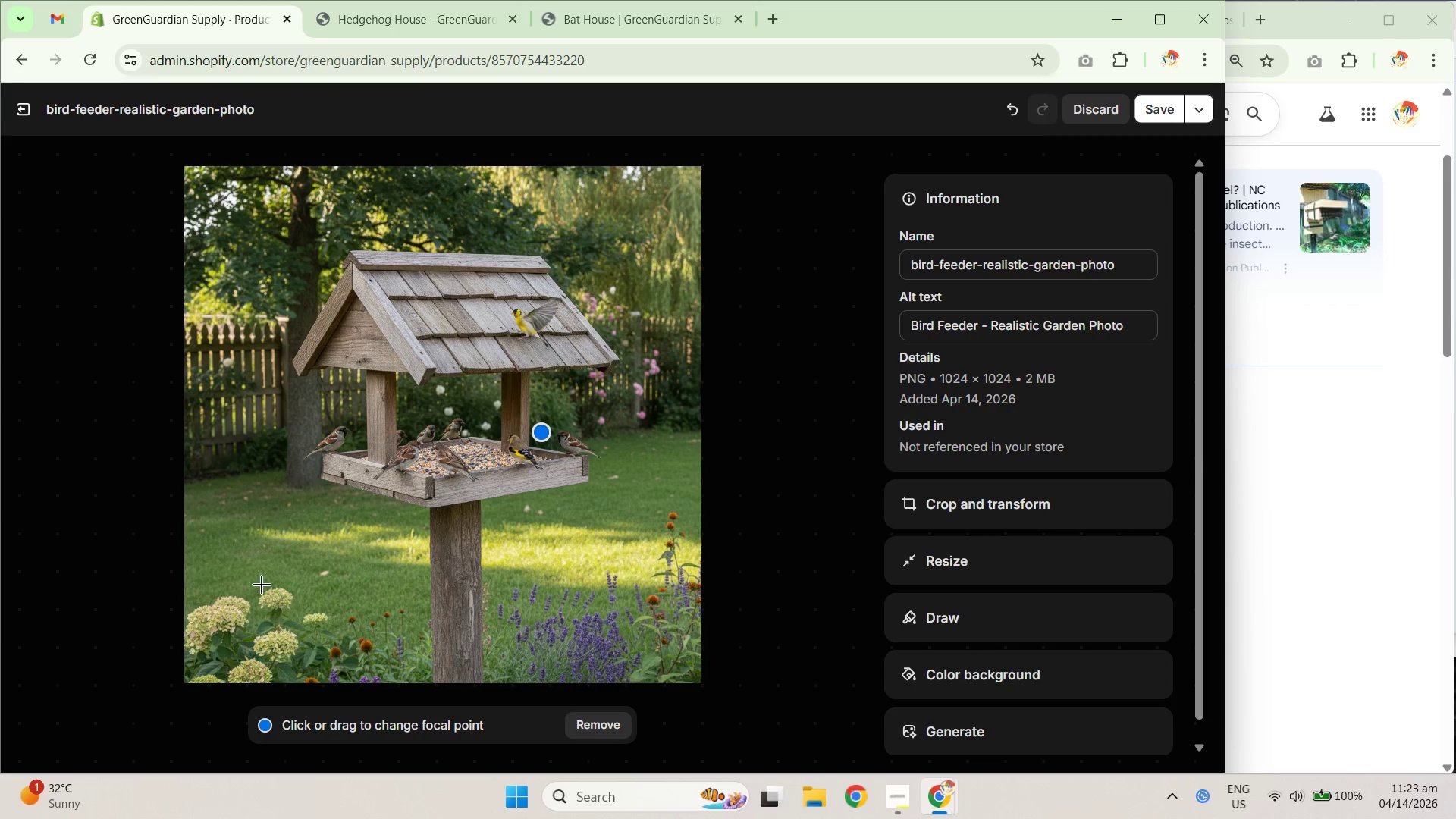 
wait(19.61)
 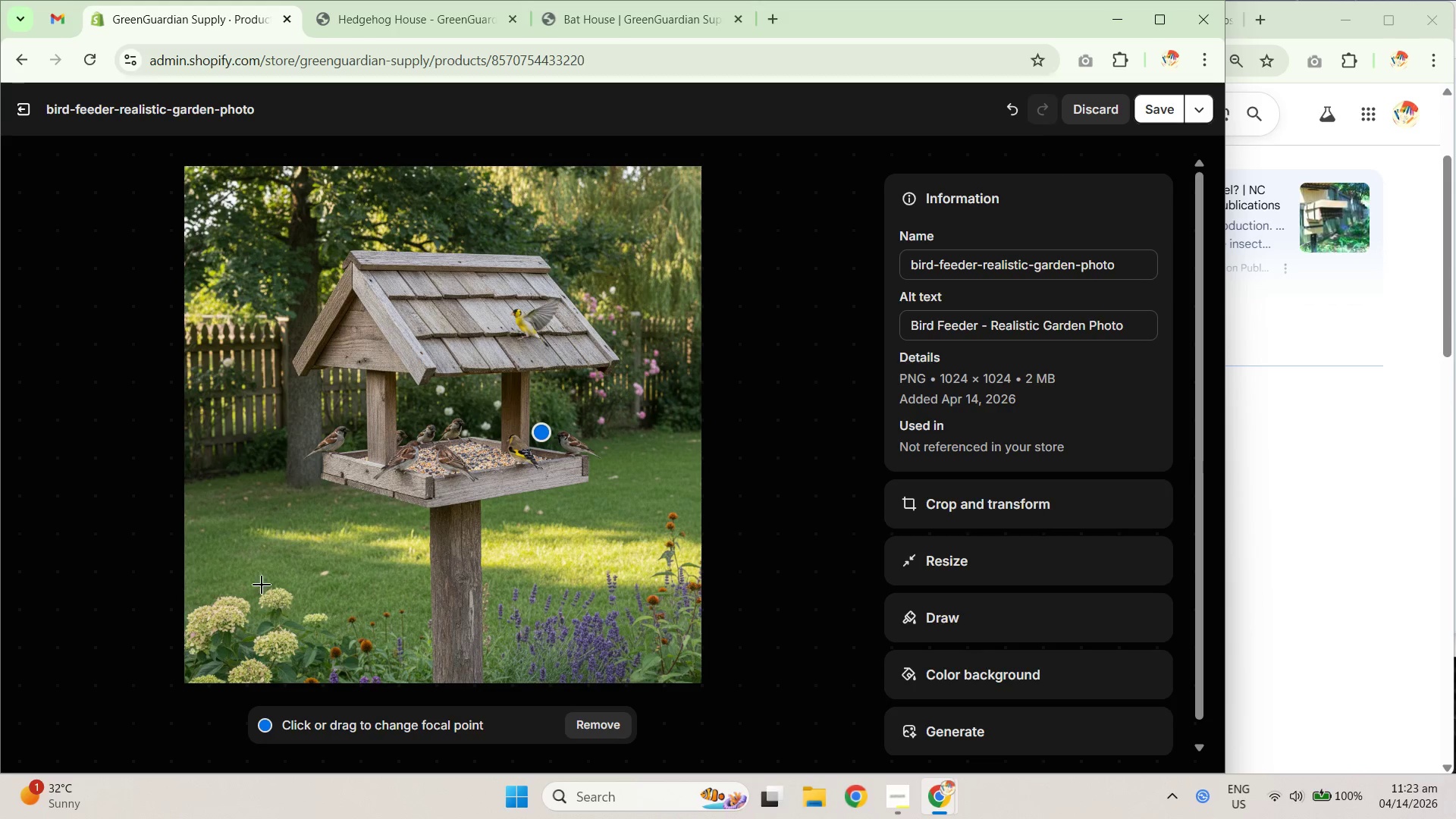 
left_click([1062, 331])
 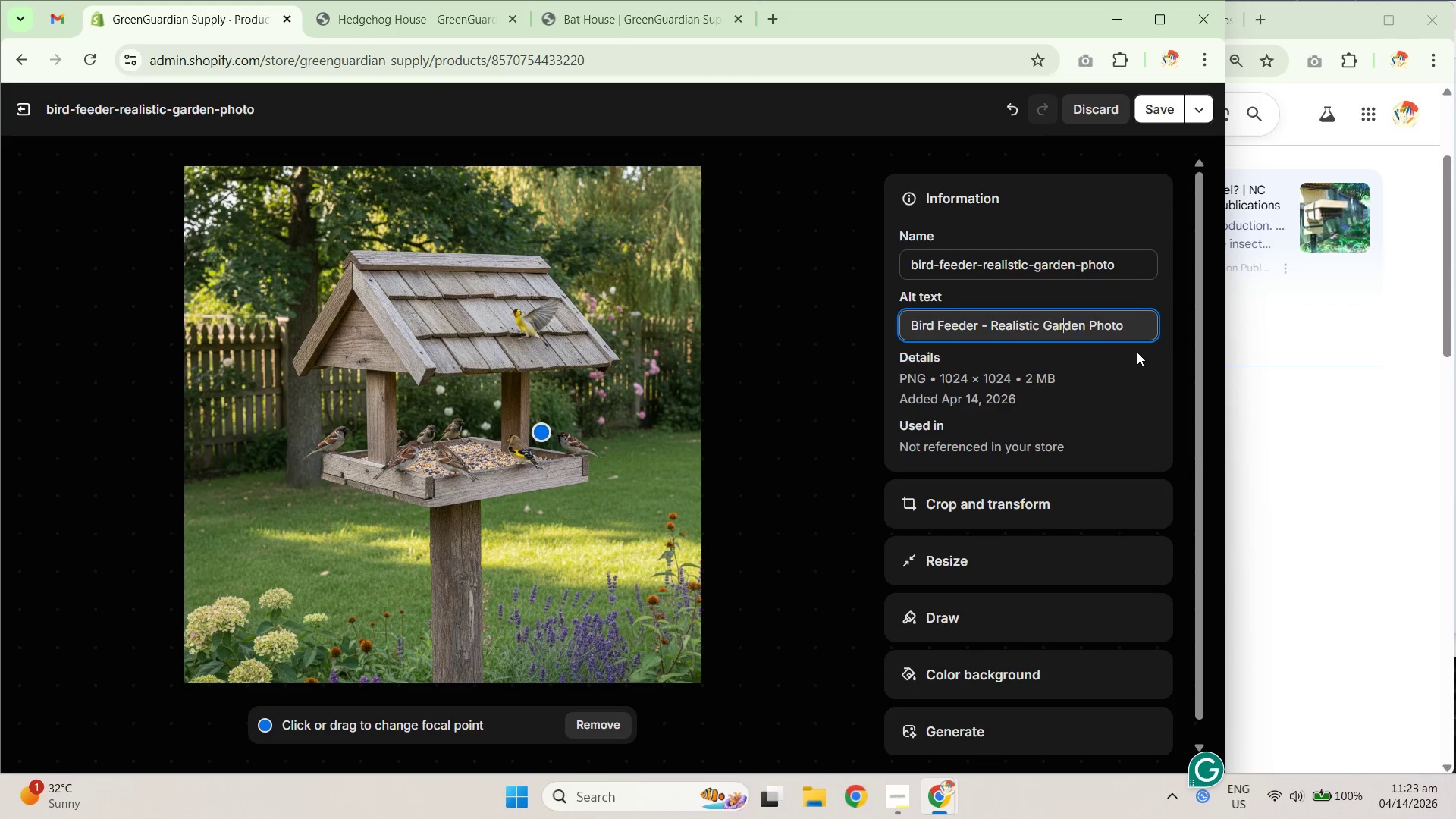 
key(Control+A)
 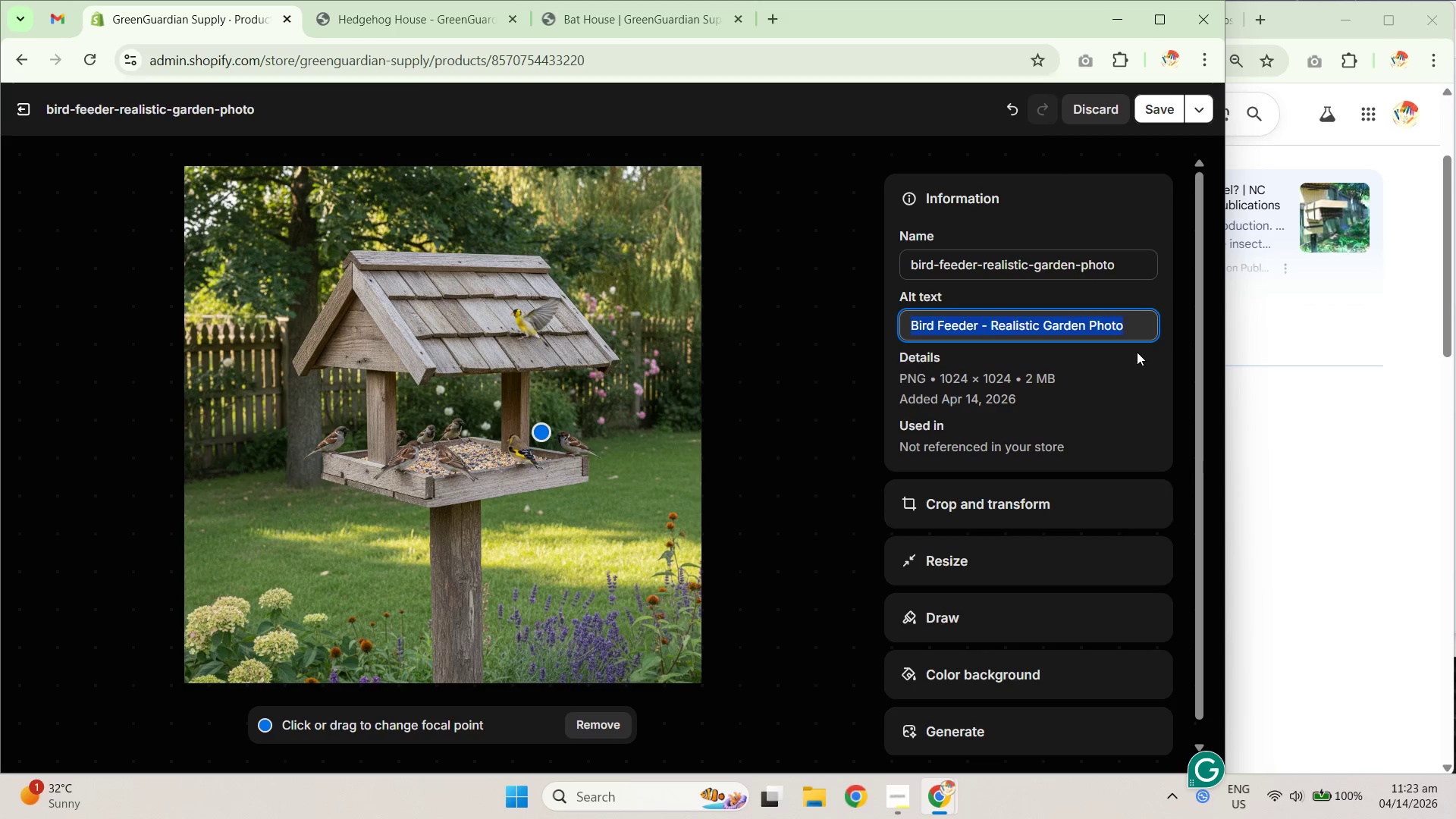 
key(Backspace)
 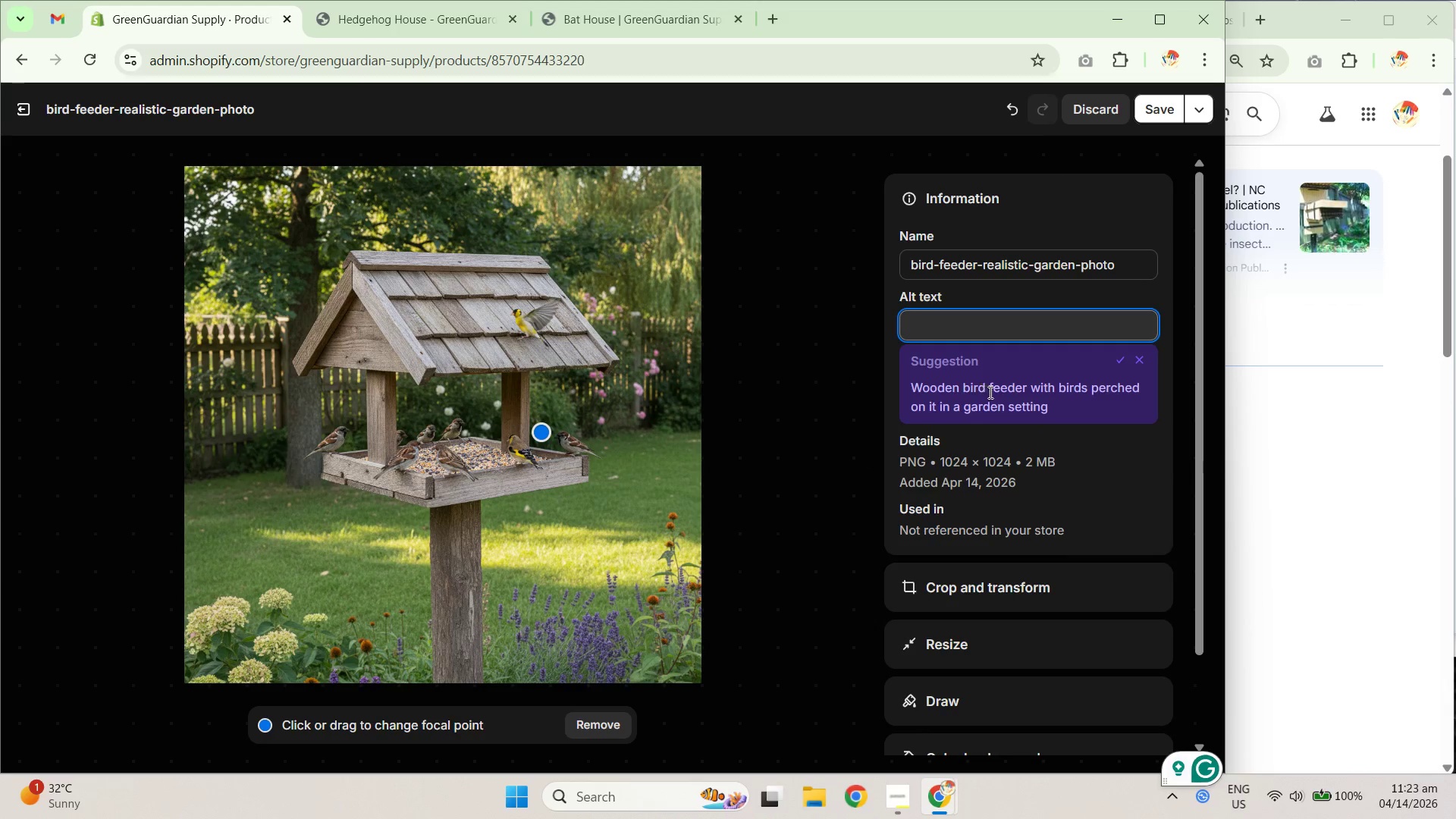 
left_click([992, 324])
 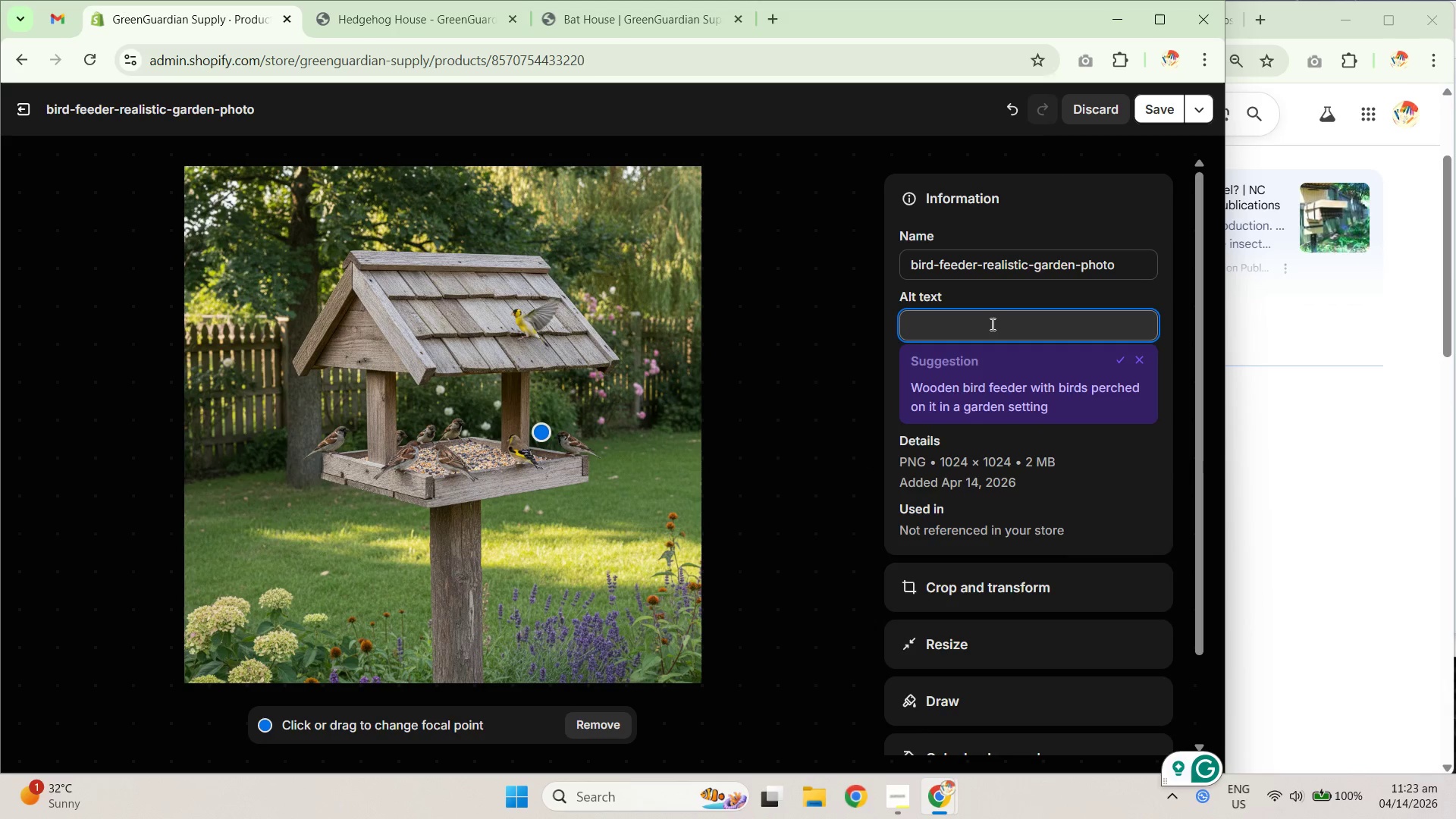 
type(Rustic wooden bird feeding station mounted)
 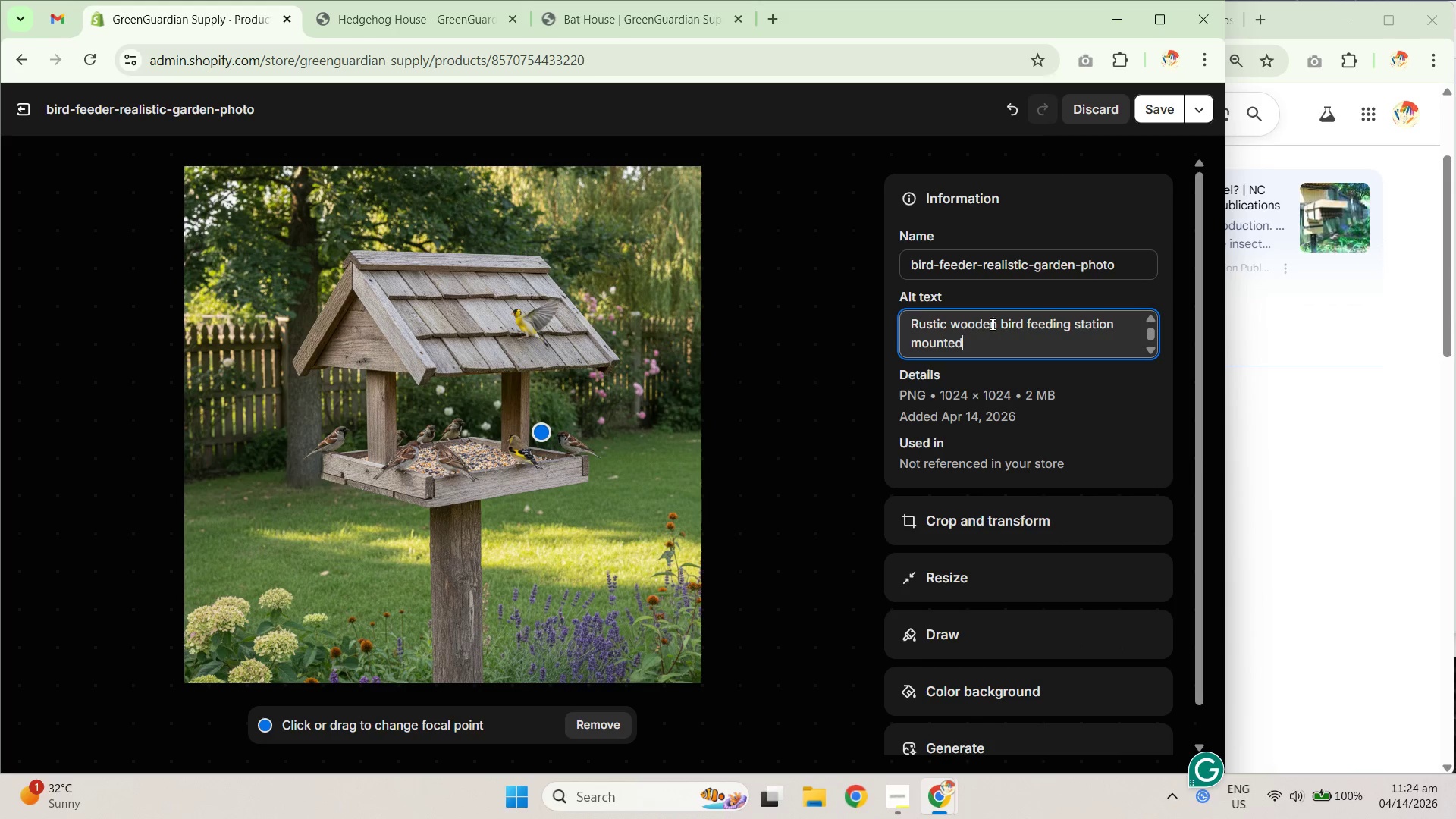 
type( ona  )
key(Backspace)
key(Backspace)
key(Backspace)
 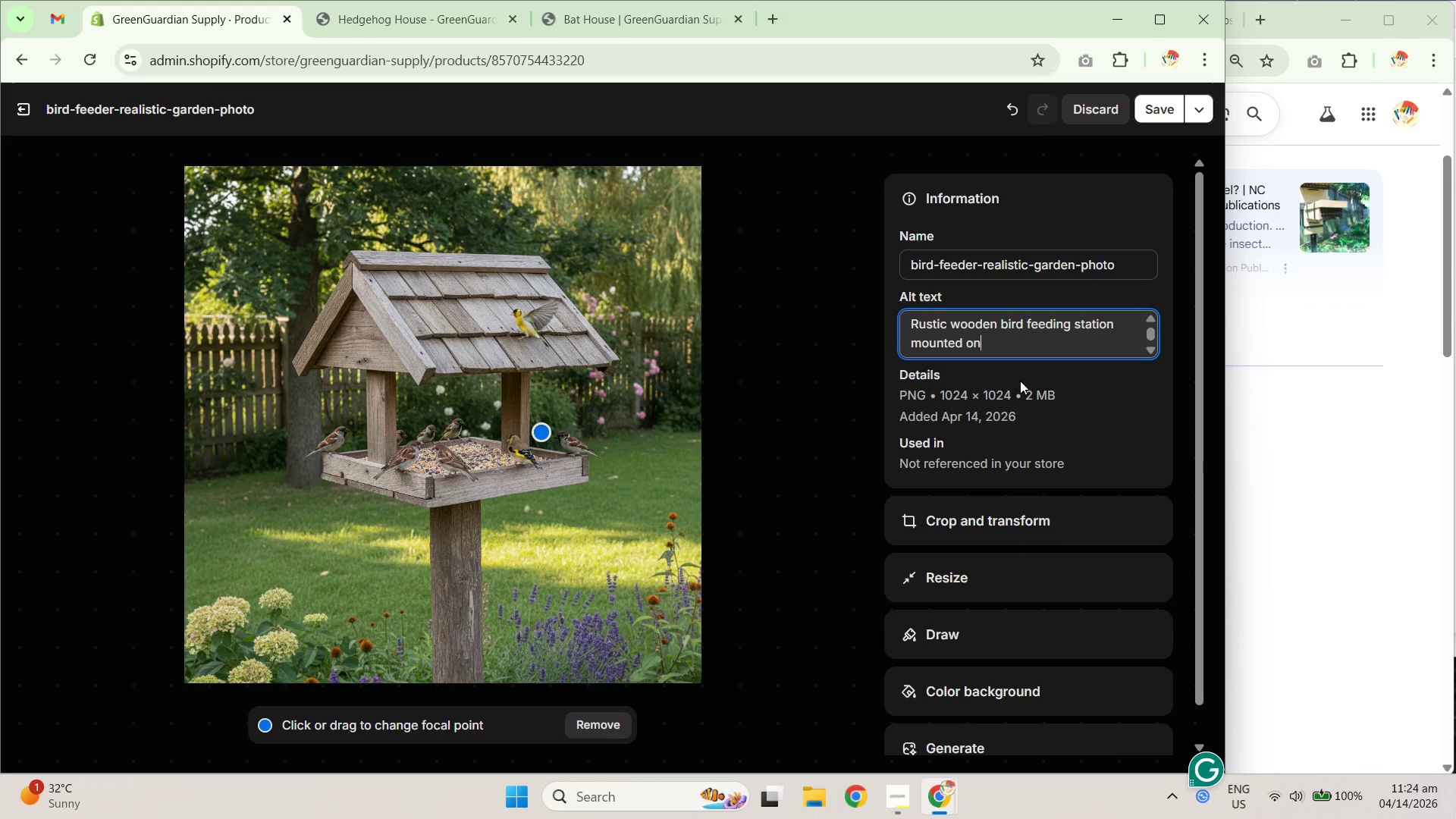 
wait(14.72)
 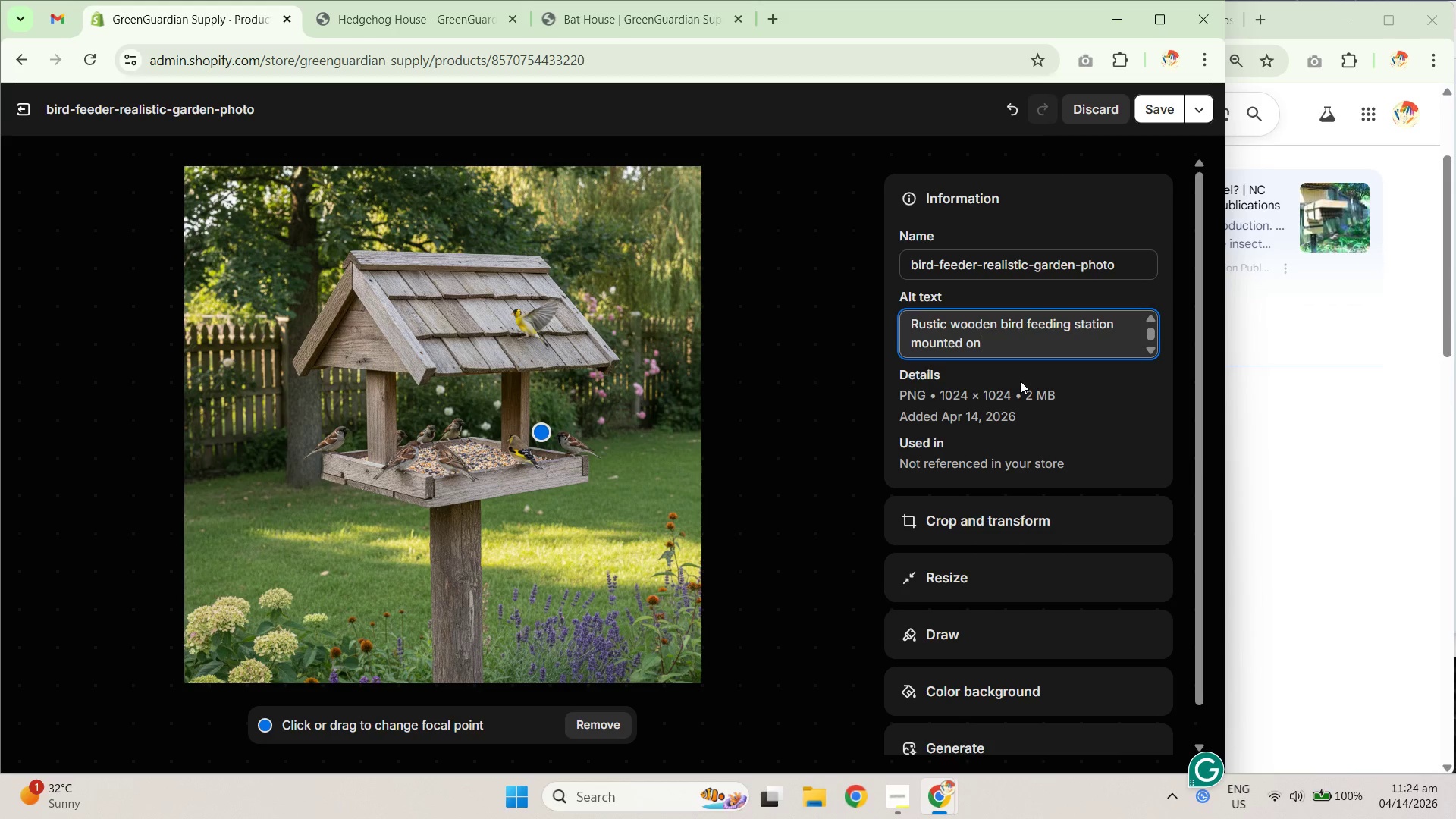 
left_click([1020, 341])
 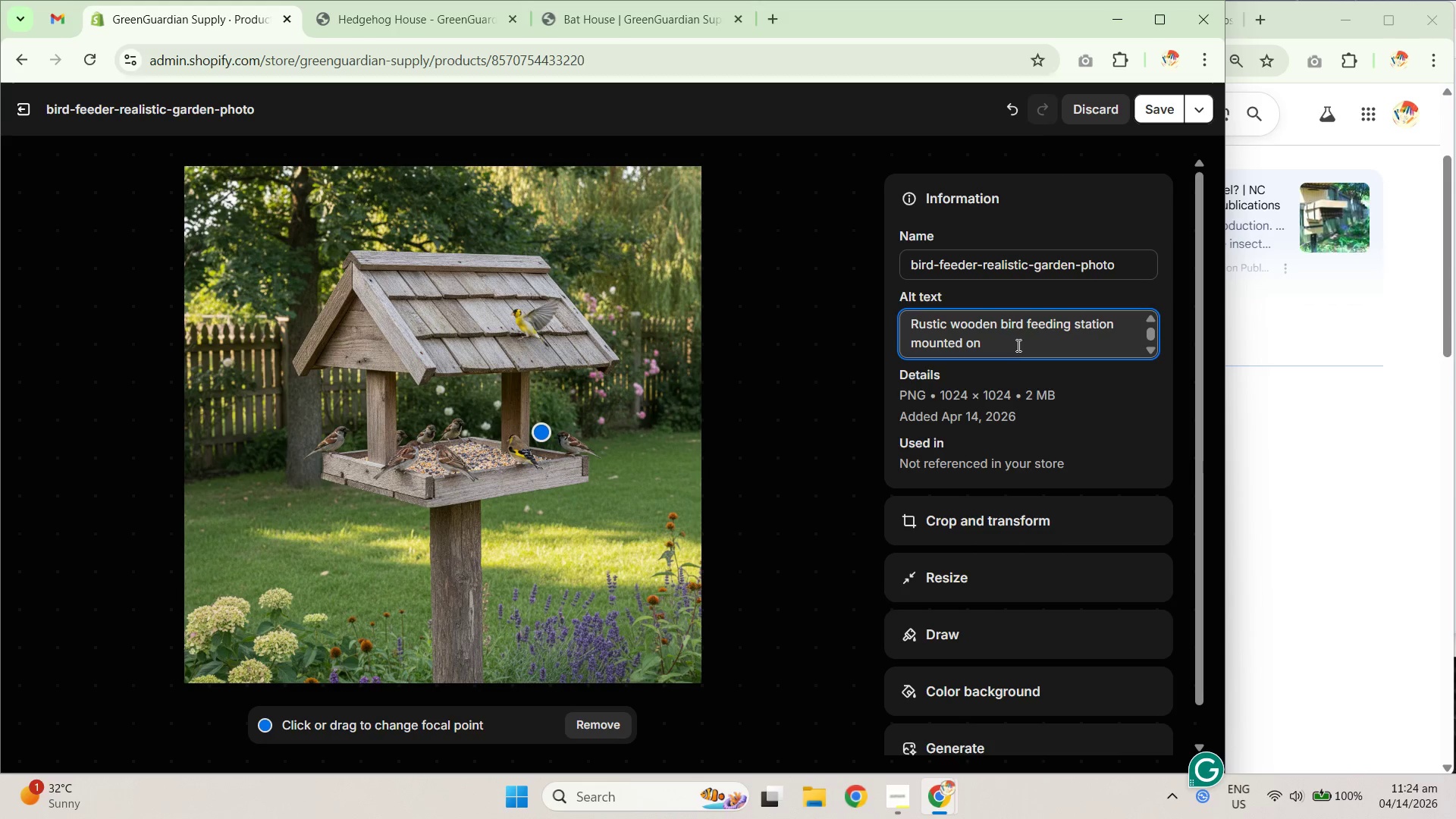 
key(Backspace)
 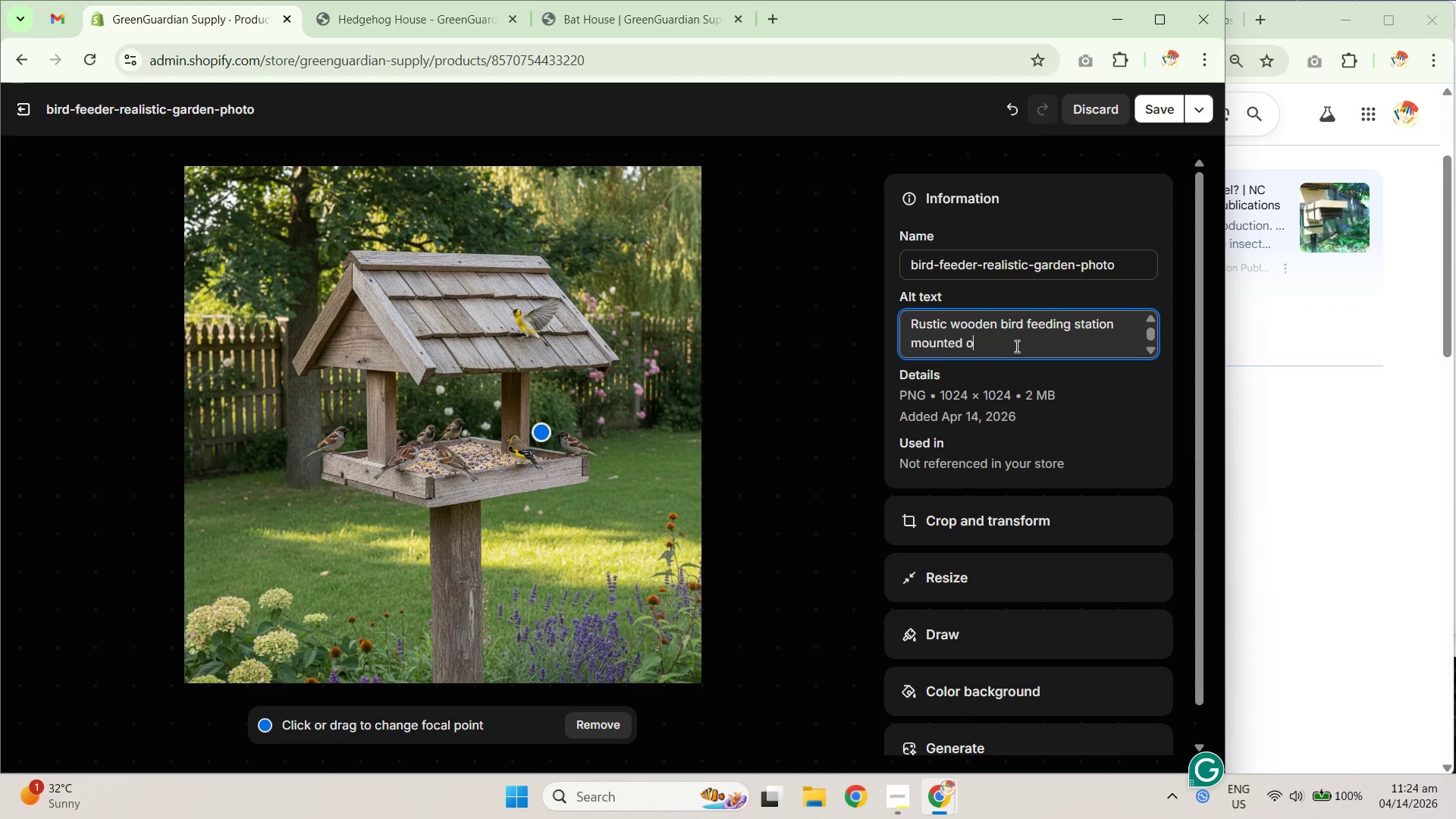 
key(Backspace)
 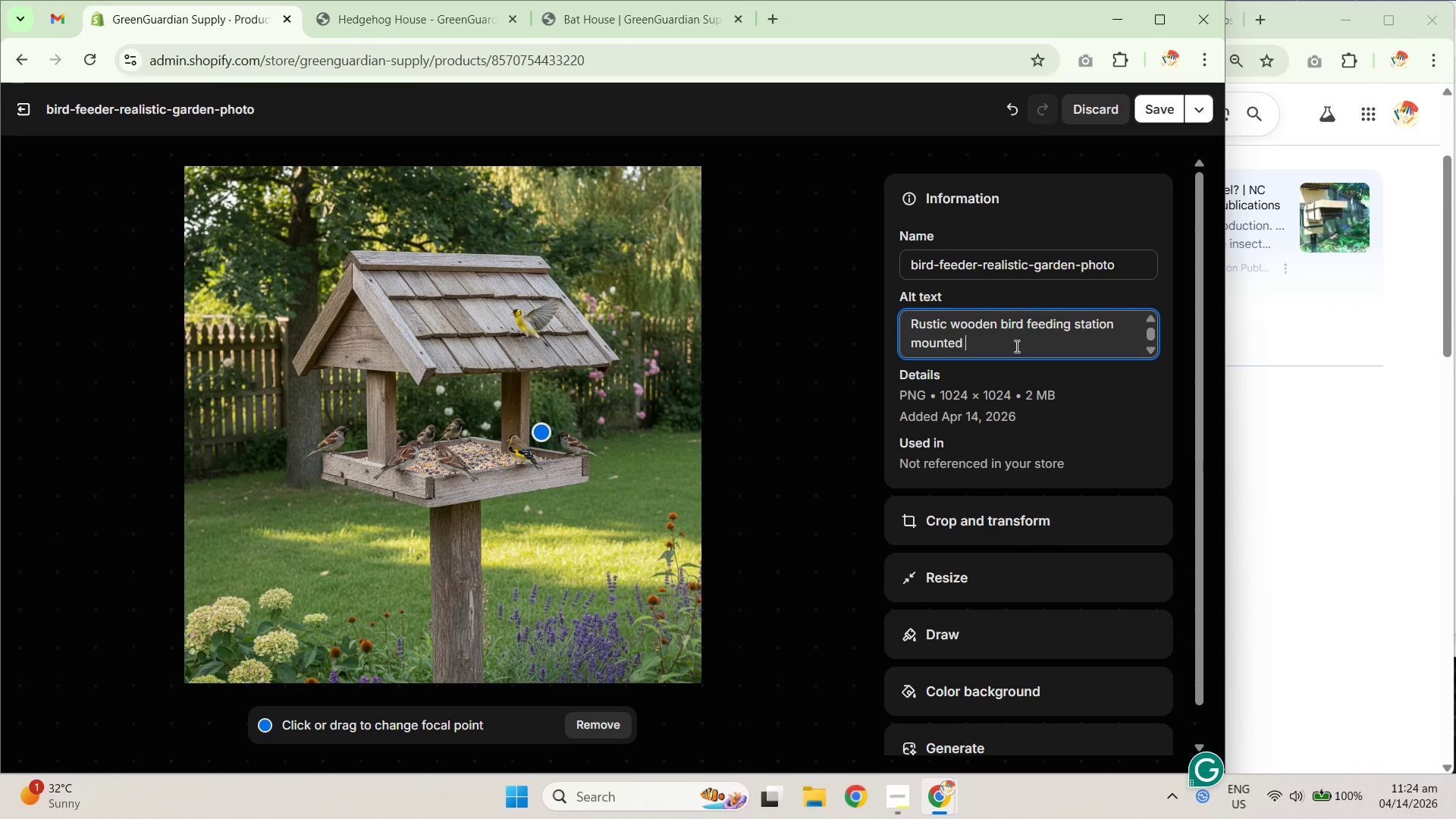 
key(Backspace)
 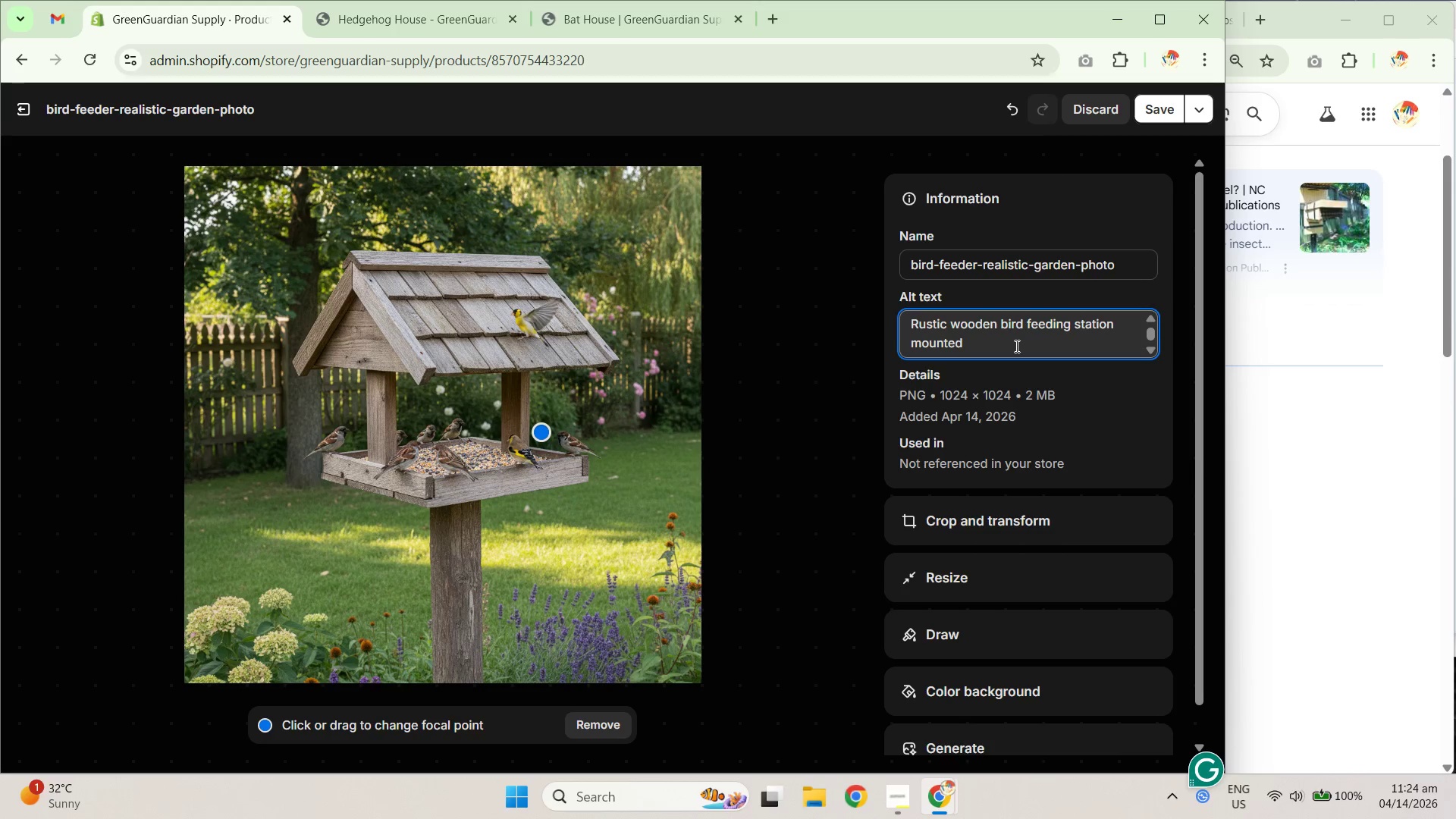 
key(Backspace)
 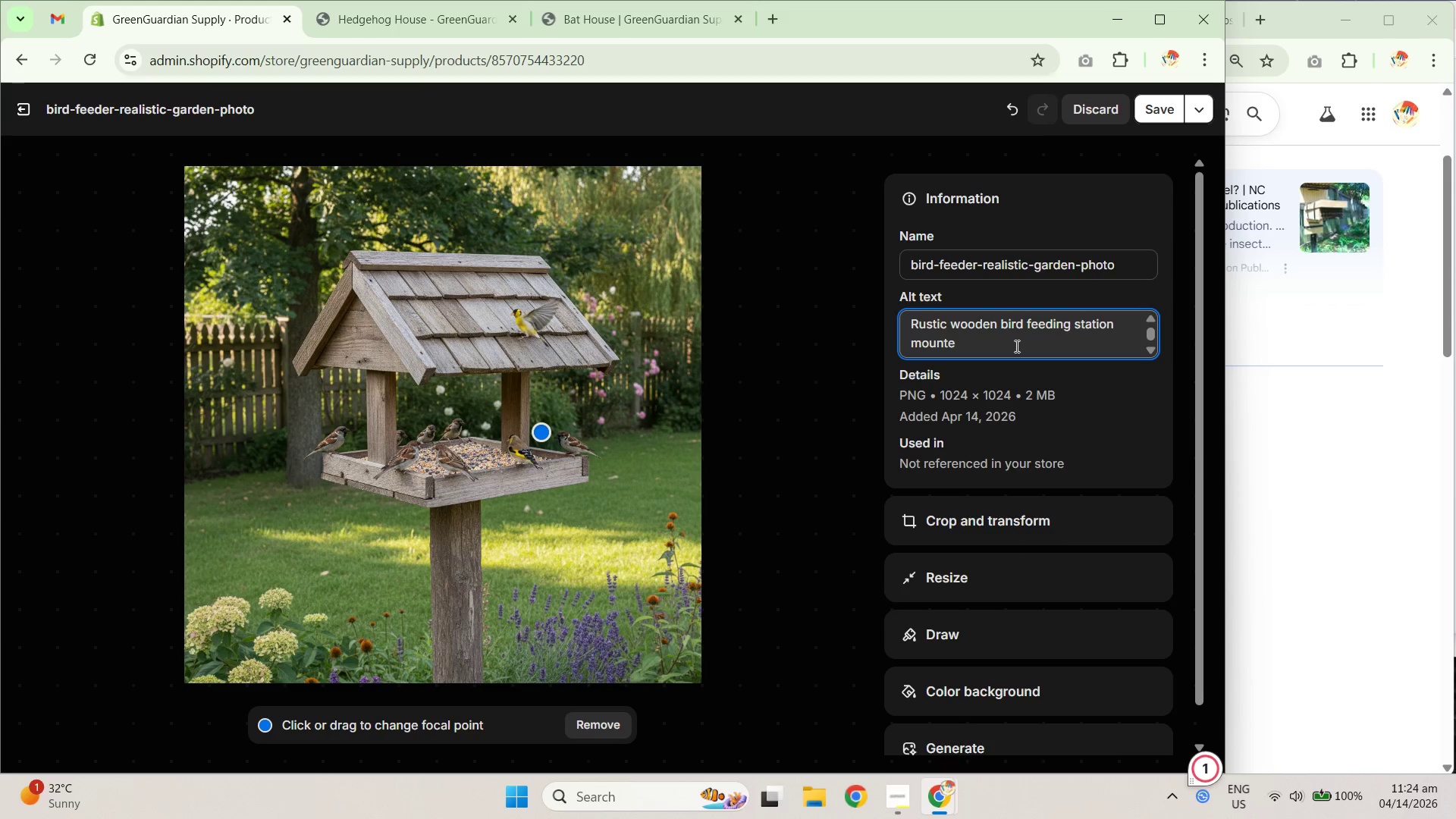 
type(d on a pole )
 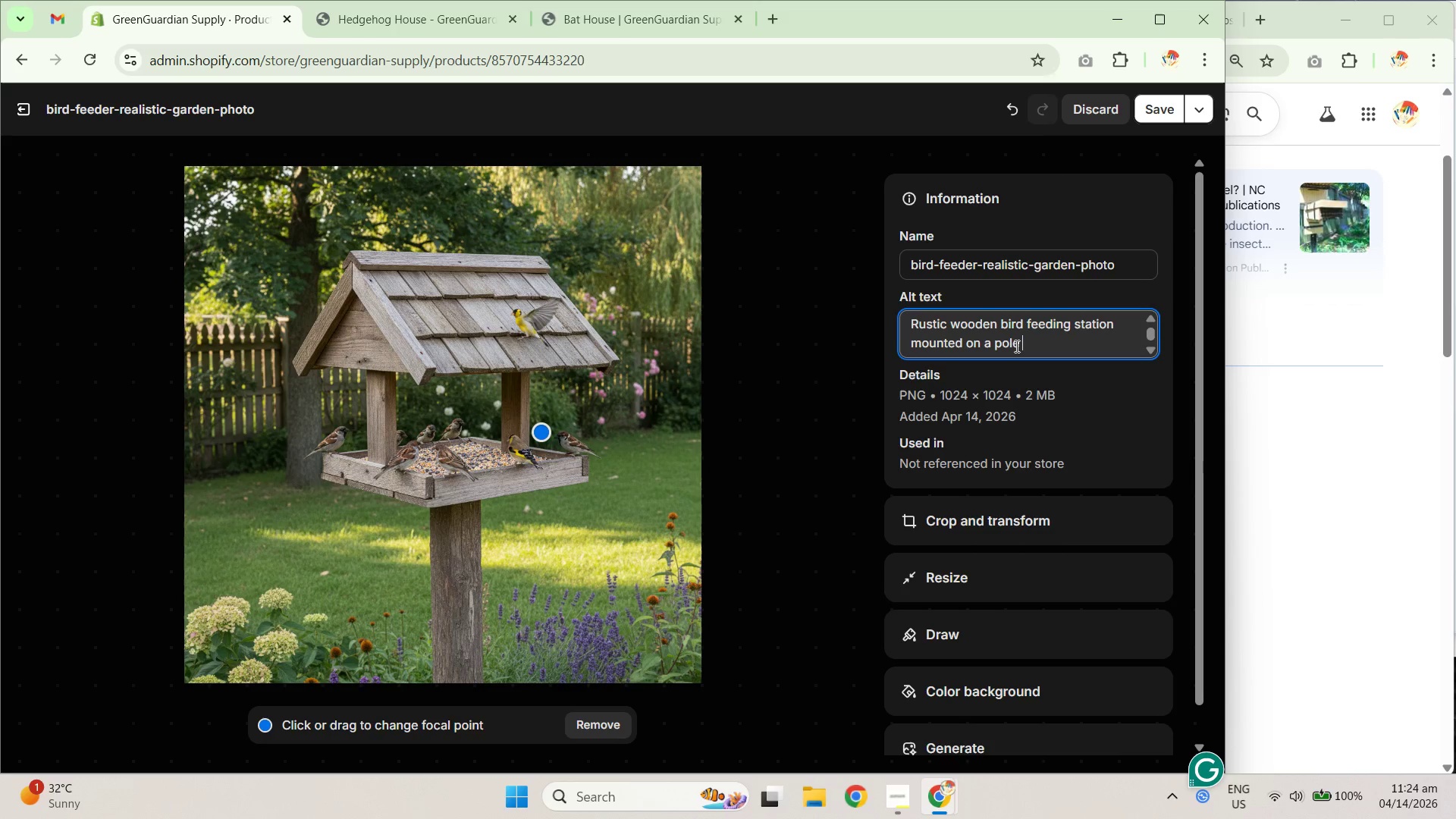 
type(in alush)
key(Backspace)
key(Backspace)
key(Backspace)
key(Backspace)
type( lush backyard garden, with mut)
key(Backspace)
type(ltiple songbirds including goldfinches)
 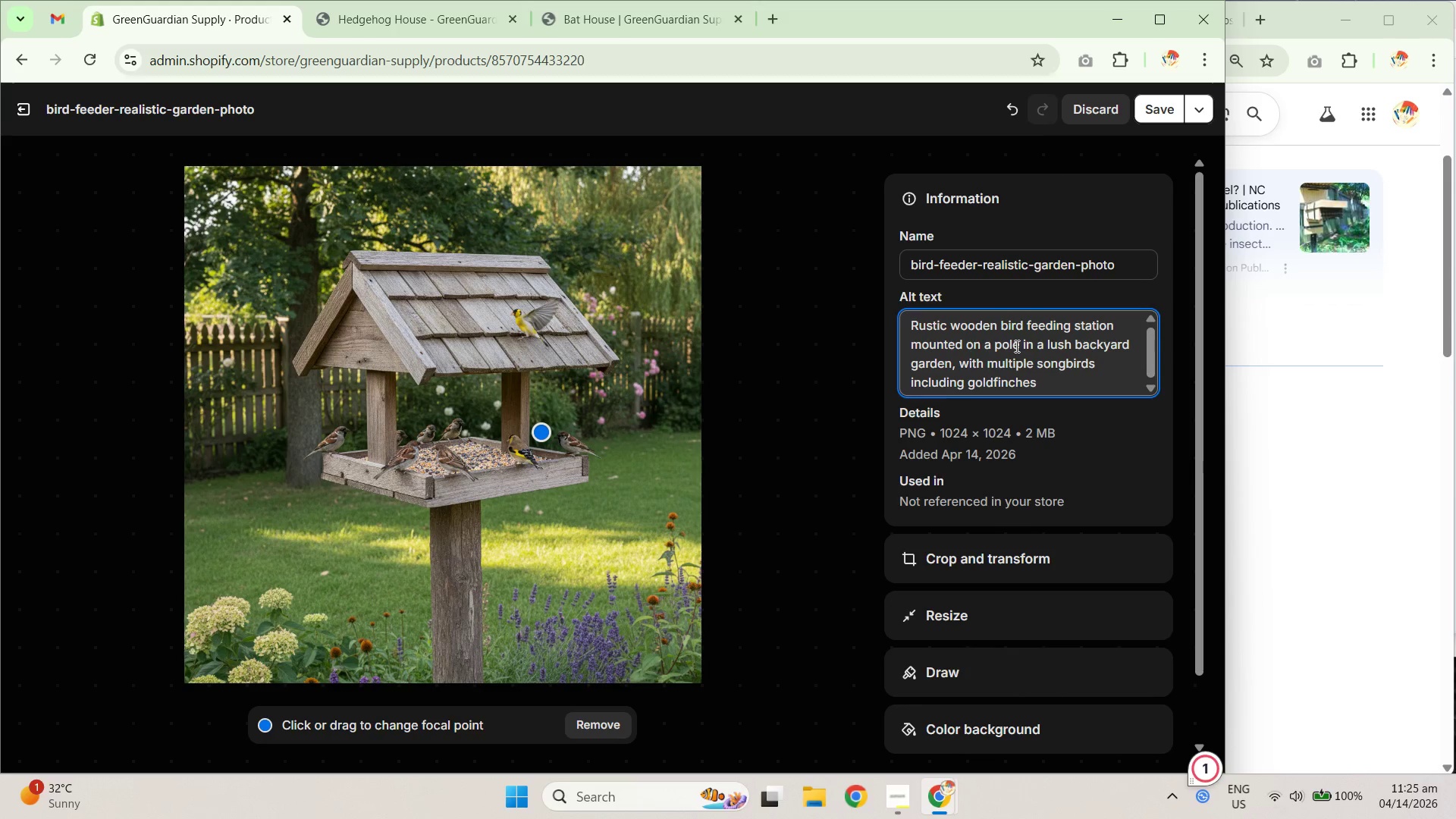 
wait(5.72)
 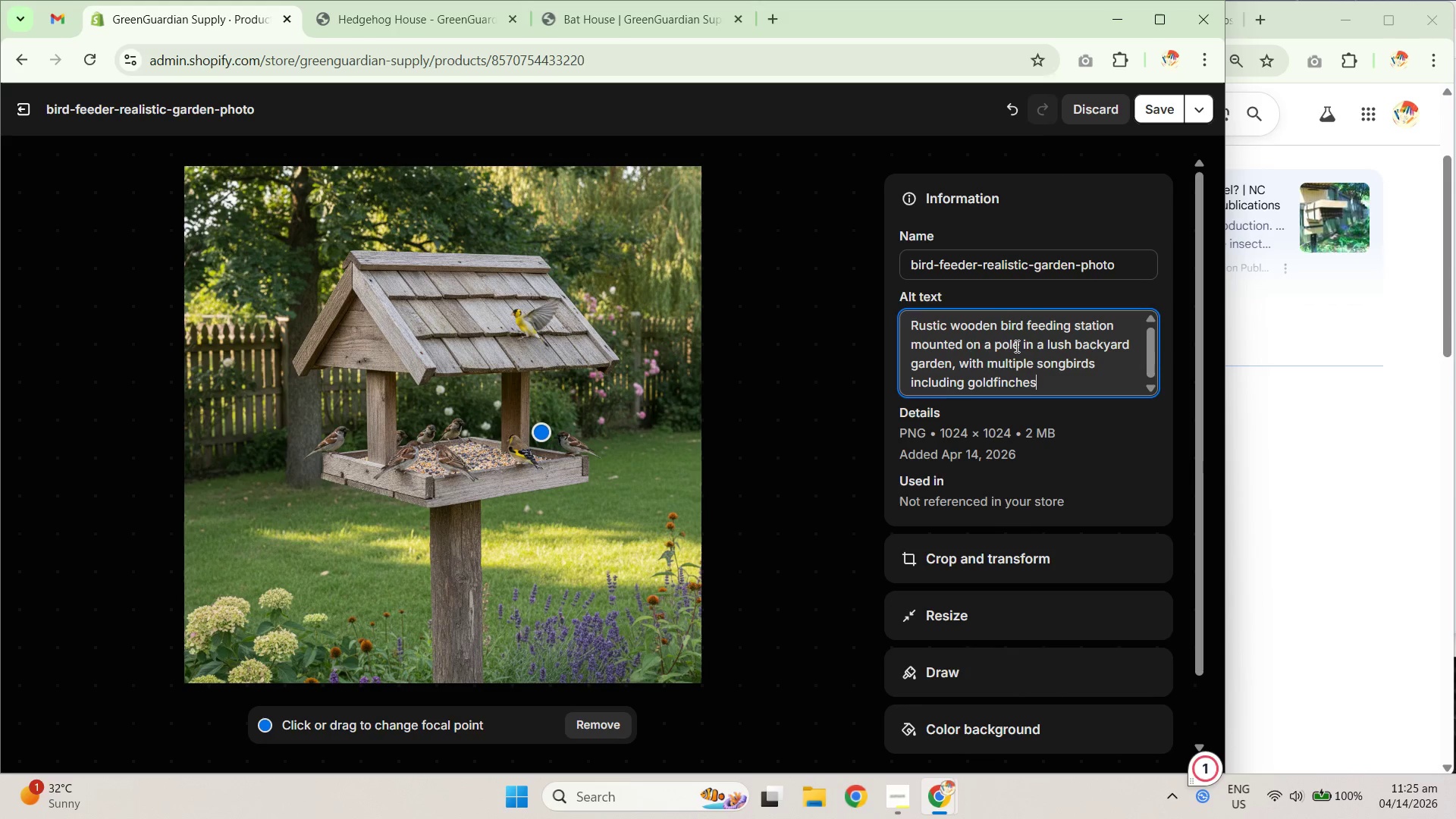 
key(Space)
 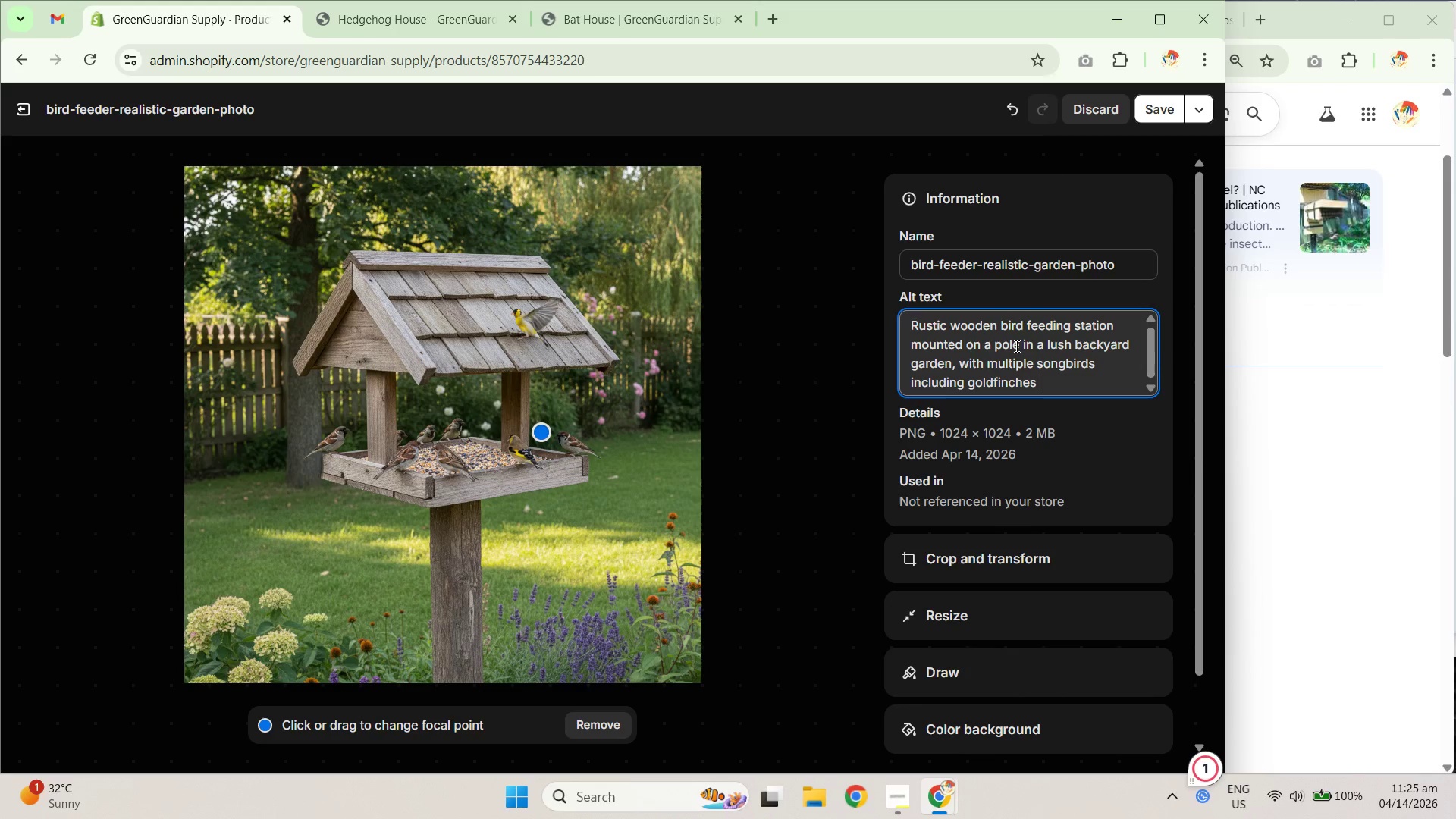 
wait(7.06)
 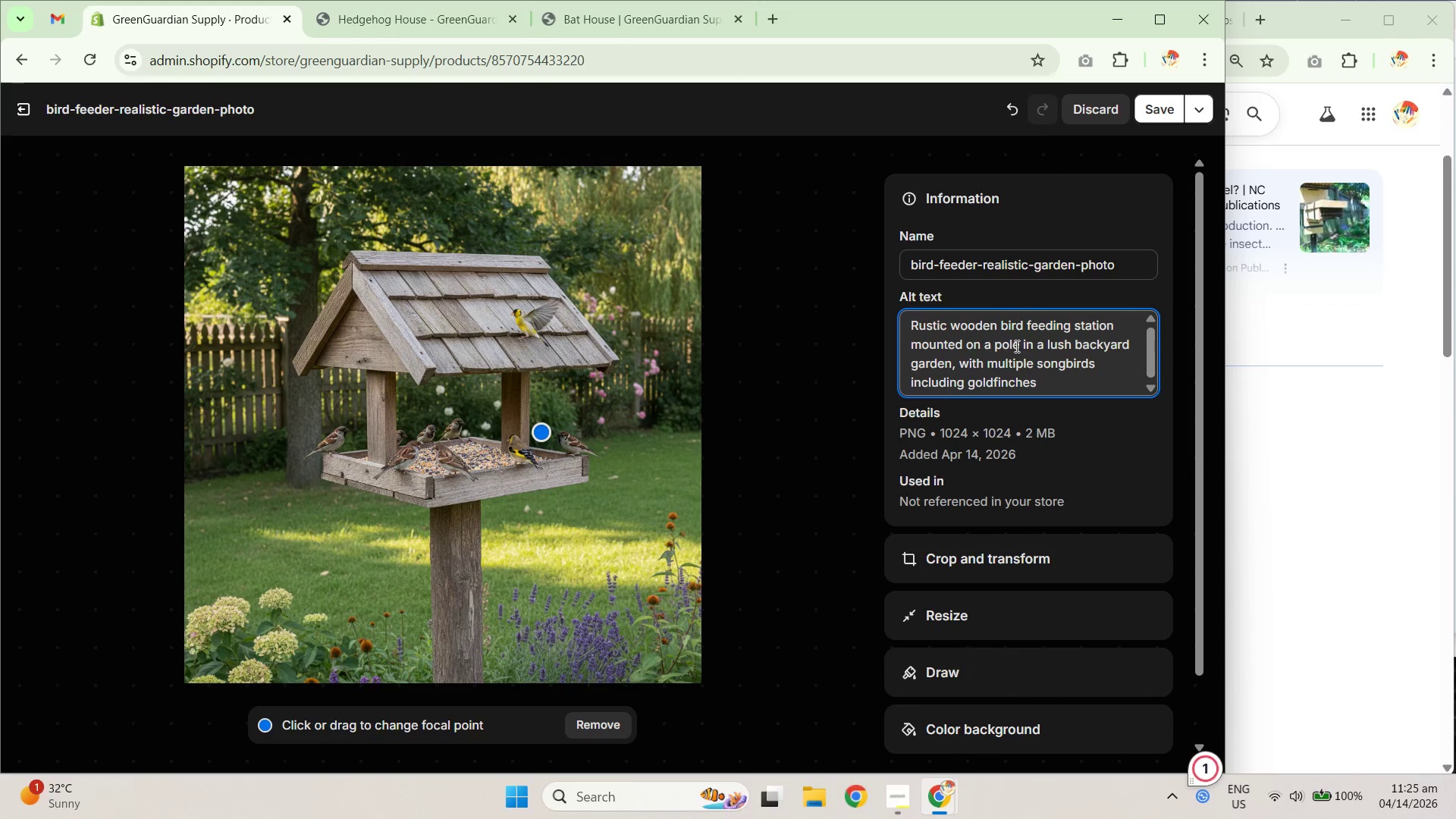 
left_click([1000, 362])
 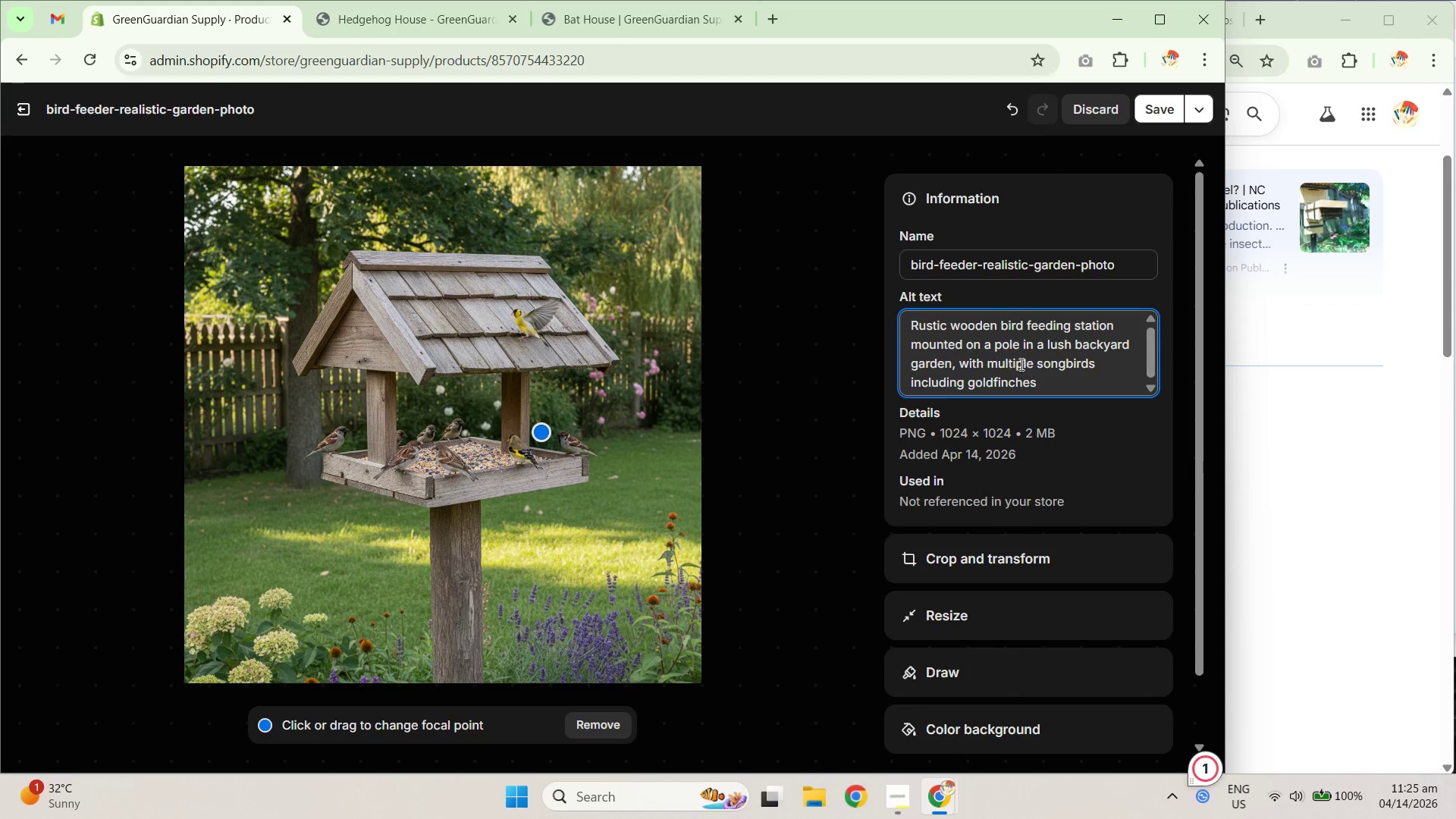 
left_click_drag(start_coordinate=[1037, 365], to_coordinate=[1116, 364])
 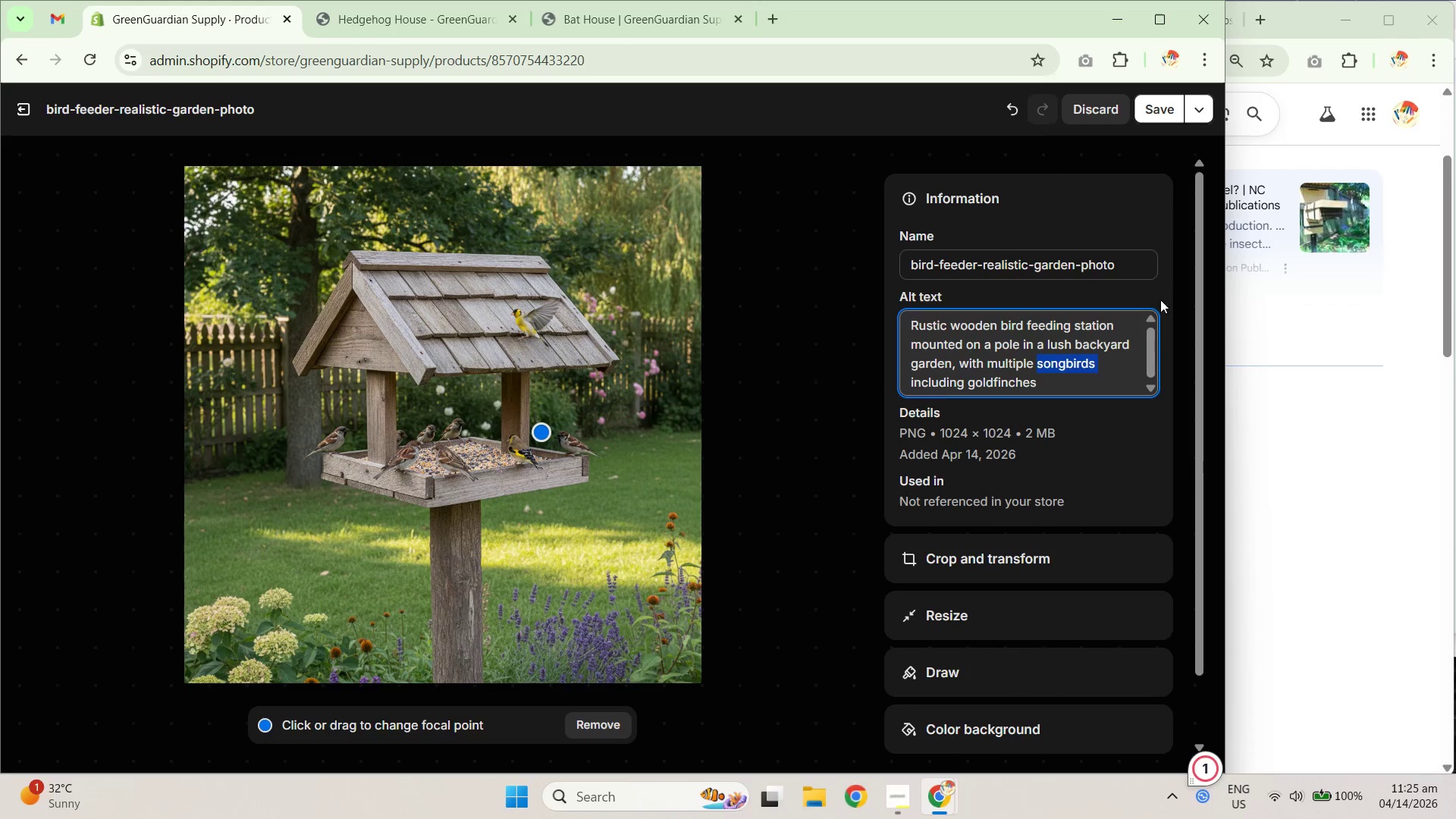 
key(Control+C)
 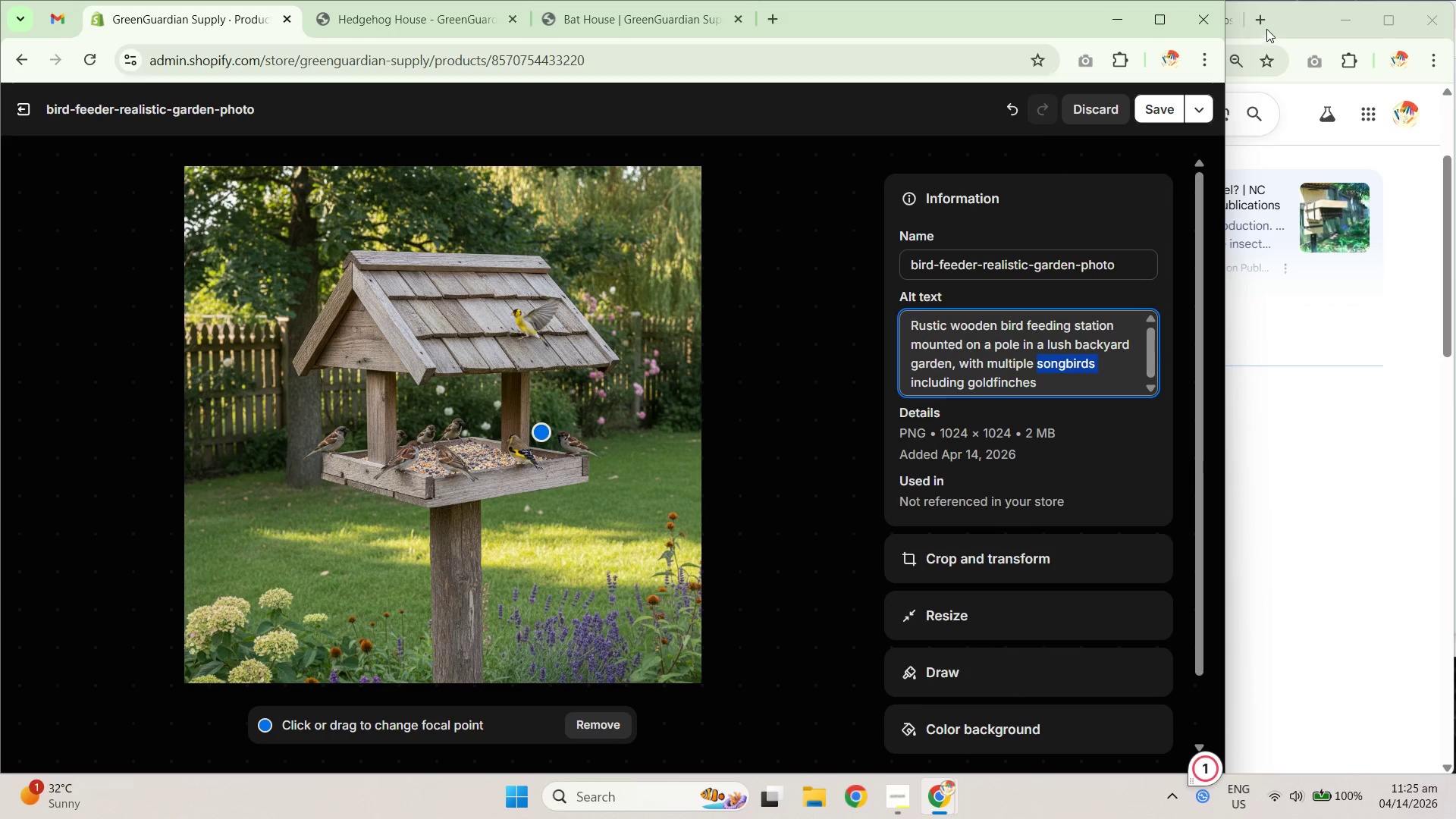 
key(Control+C)
 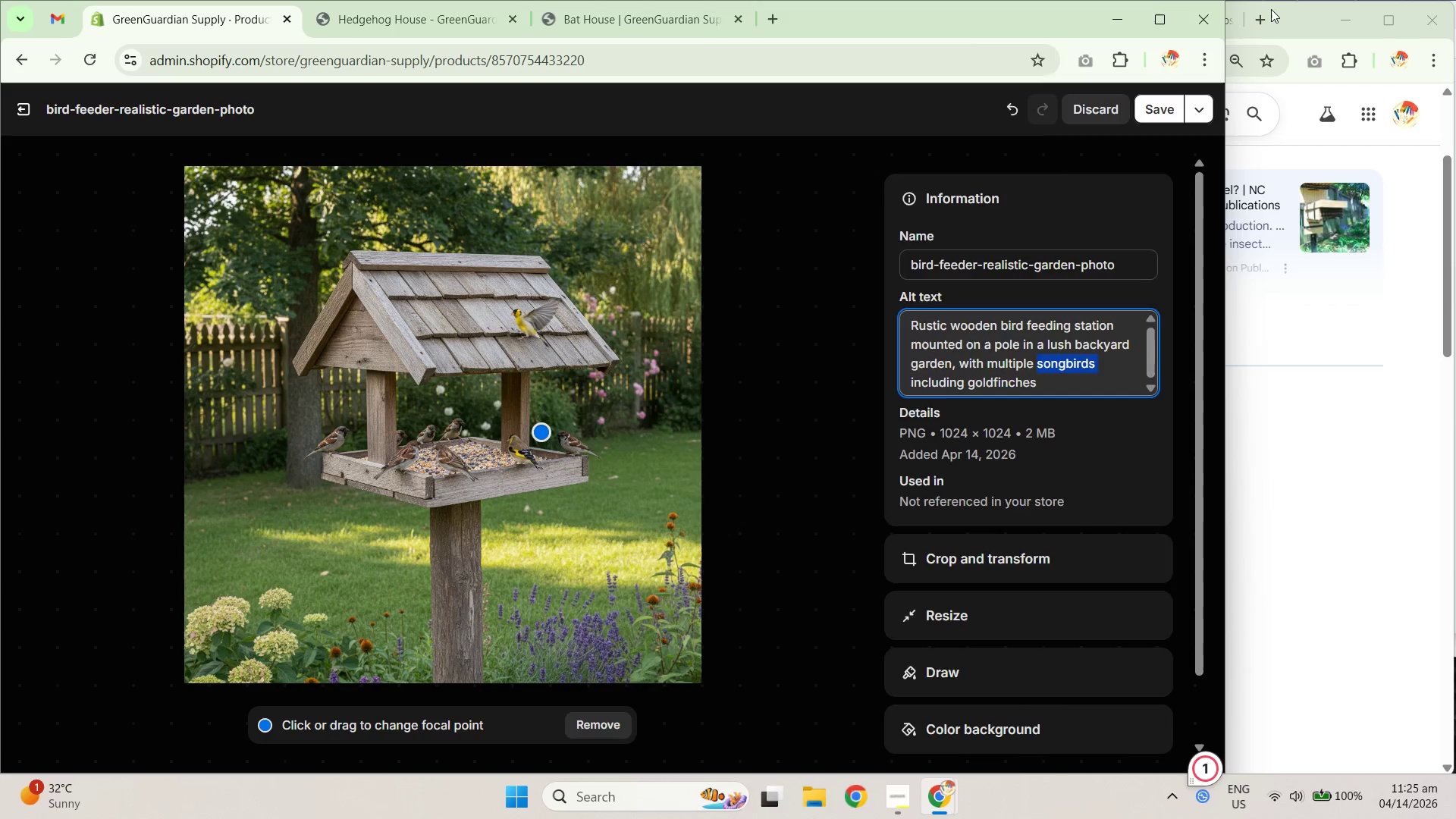 
left_click([1268, 18])
 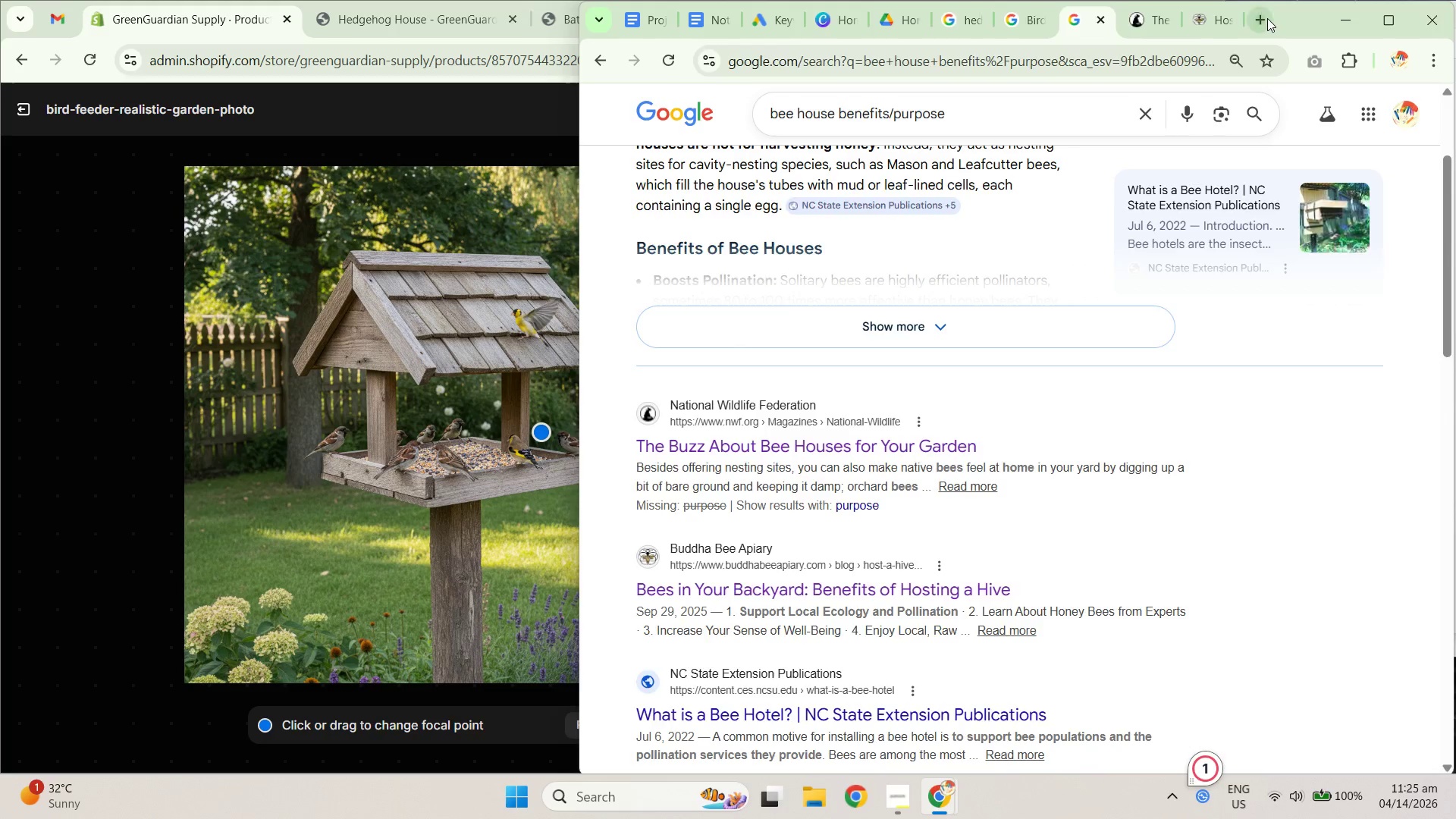 
key(Control+V)
 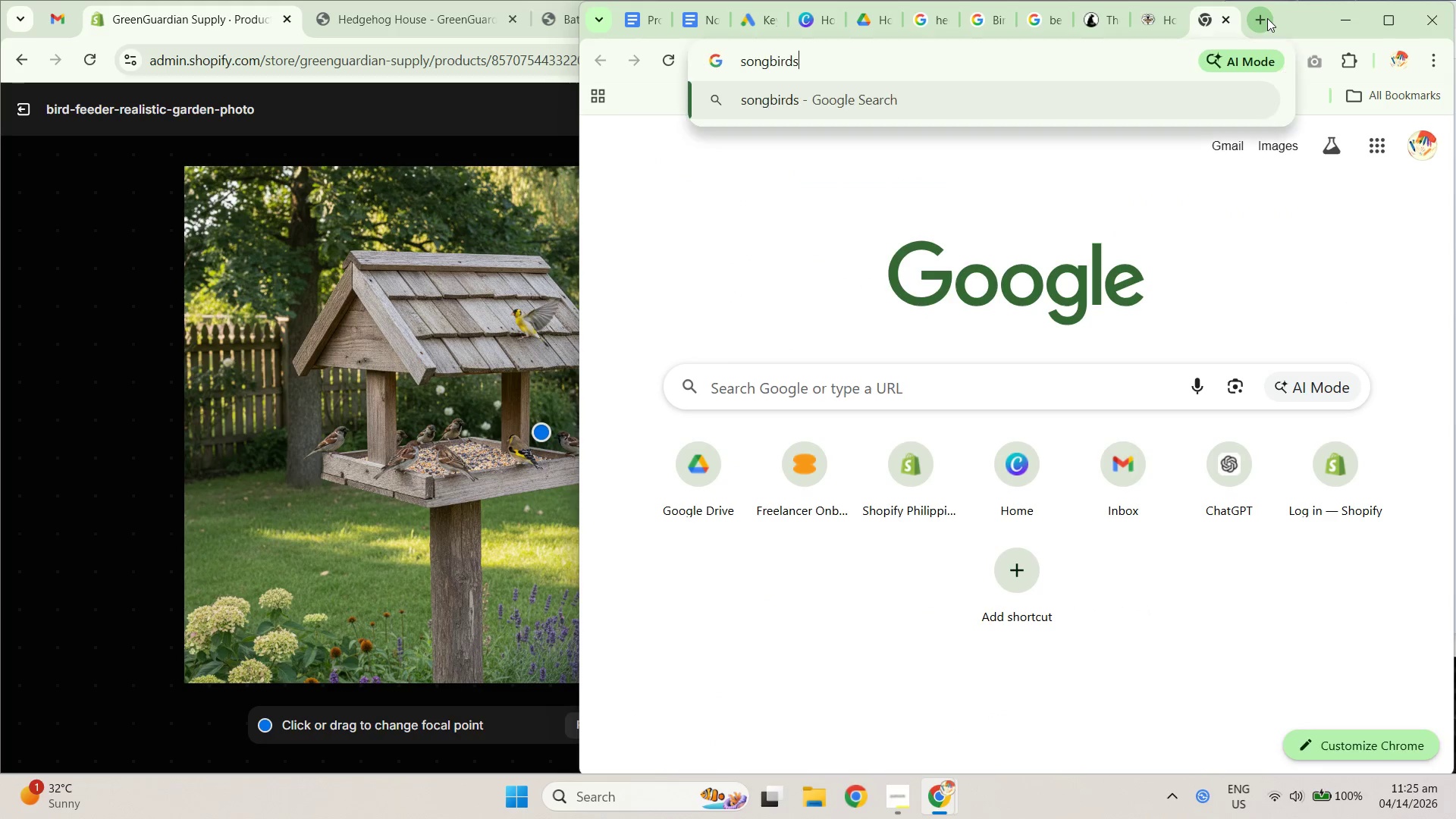 
key(NumpadEnter)
 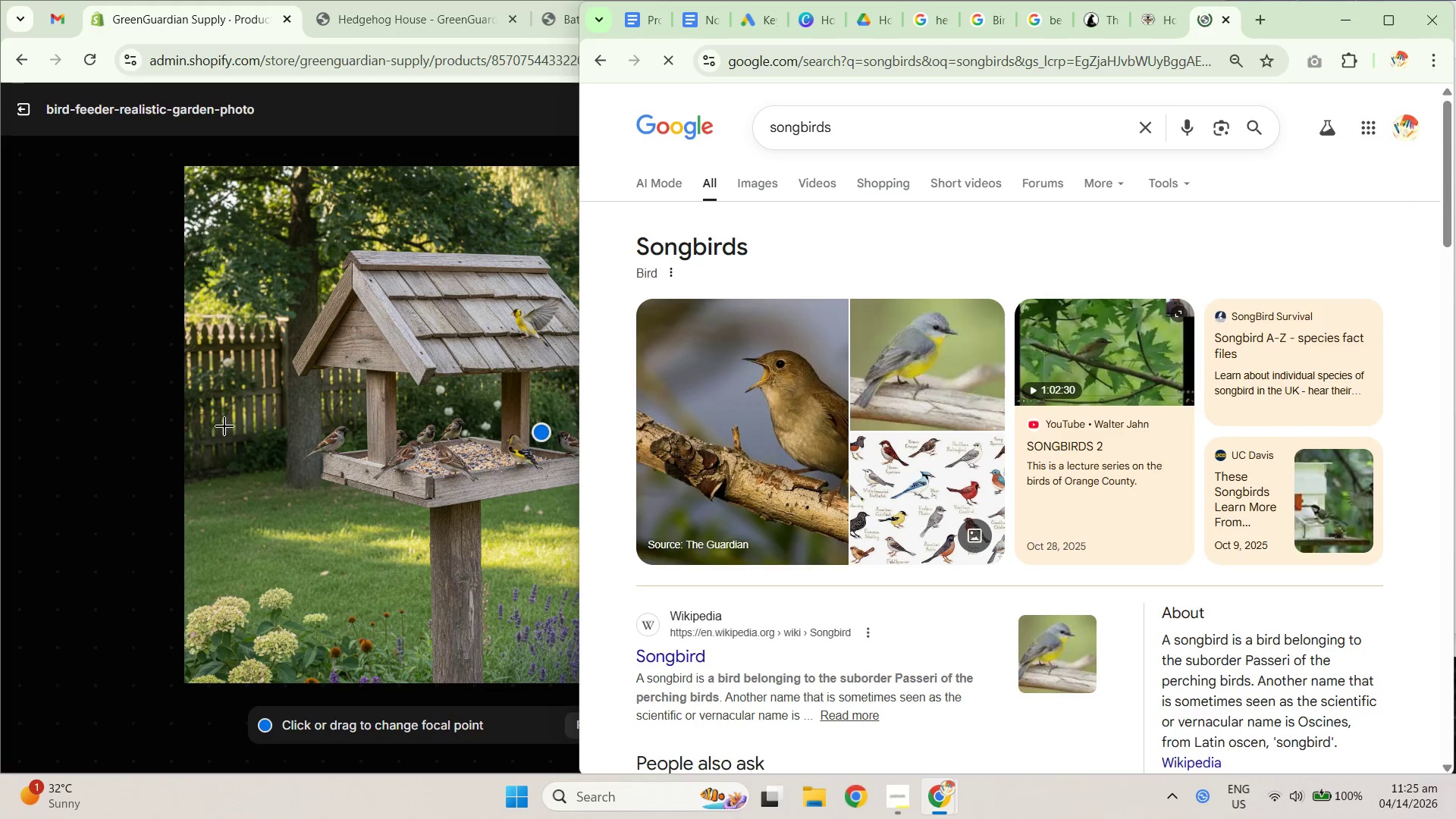 
left_click([131, 446])
 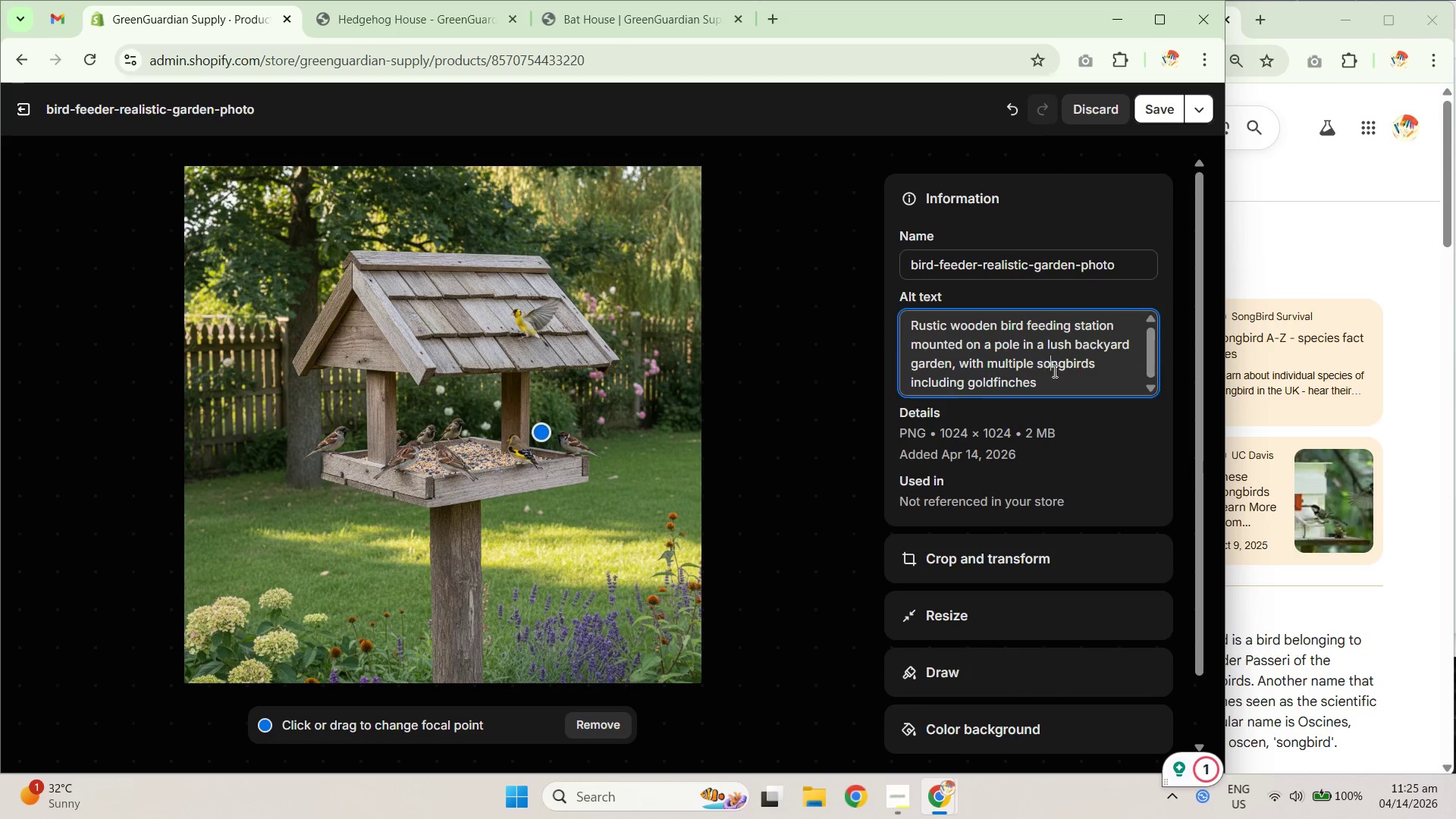 
double_click([1015, 372])
 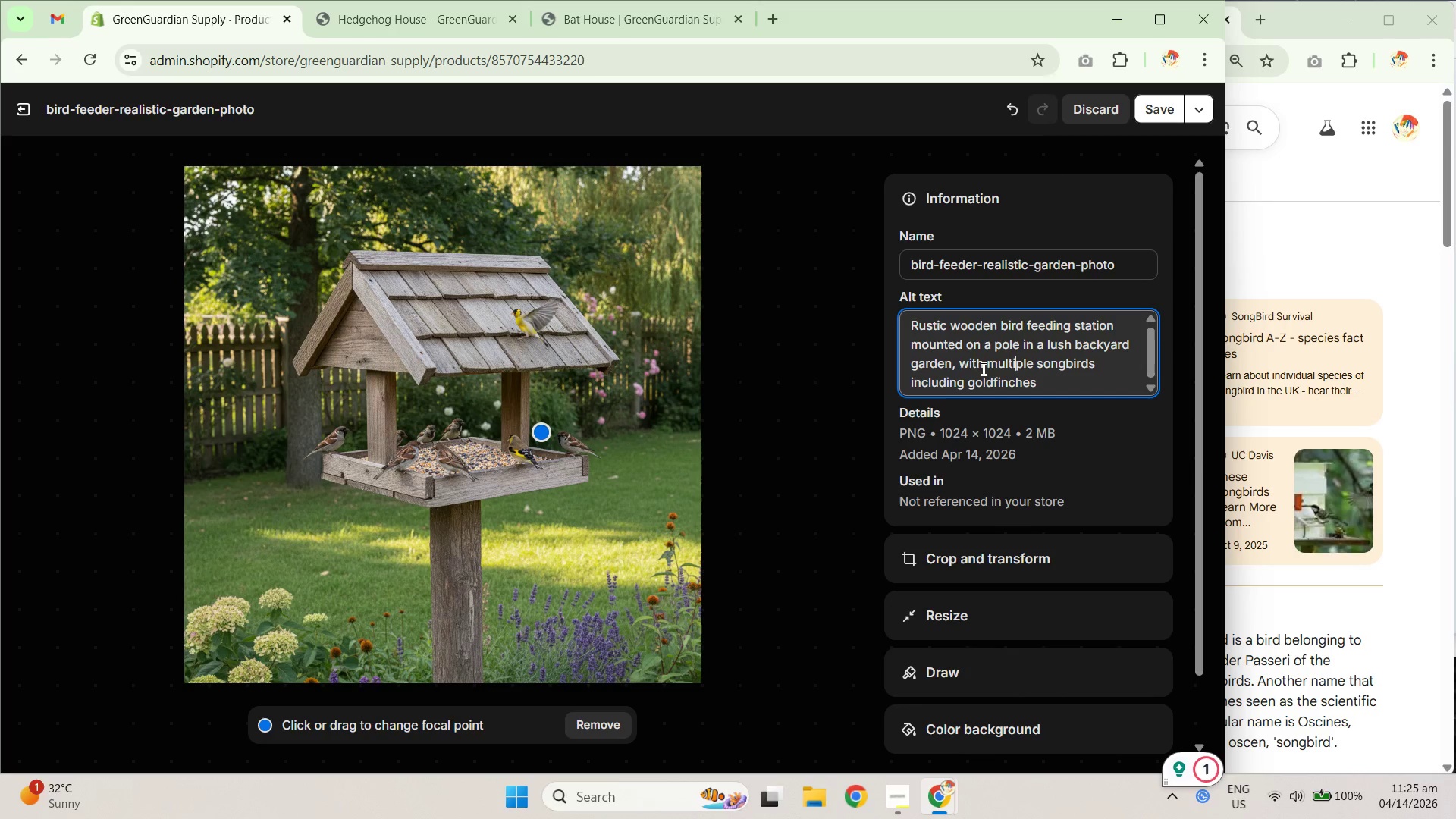 
triple_click([966, 365])
 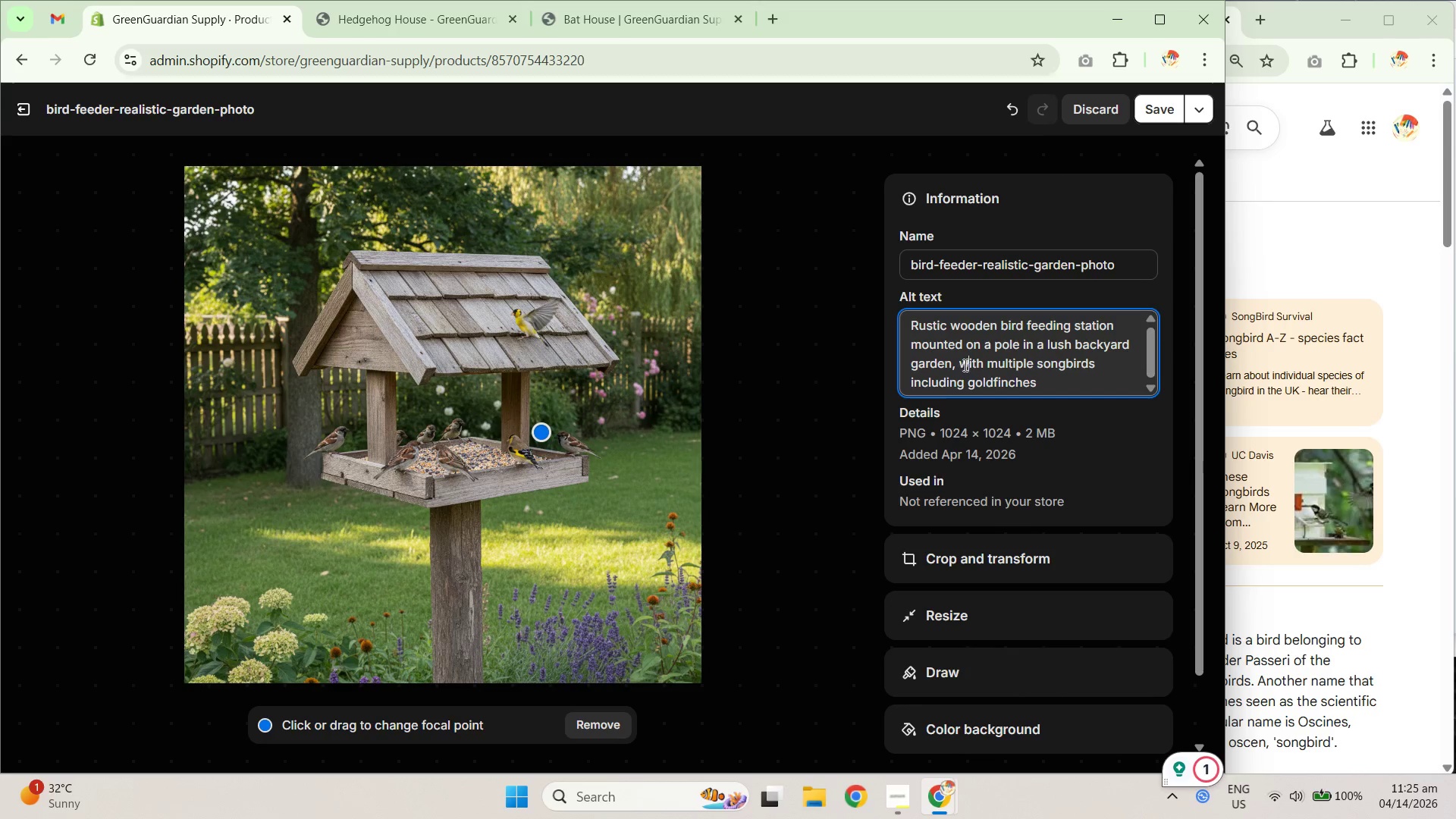 
triple_click([947, 366])
 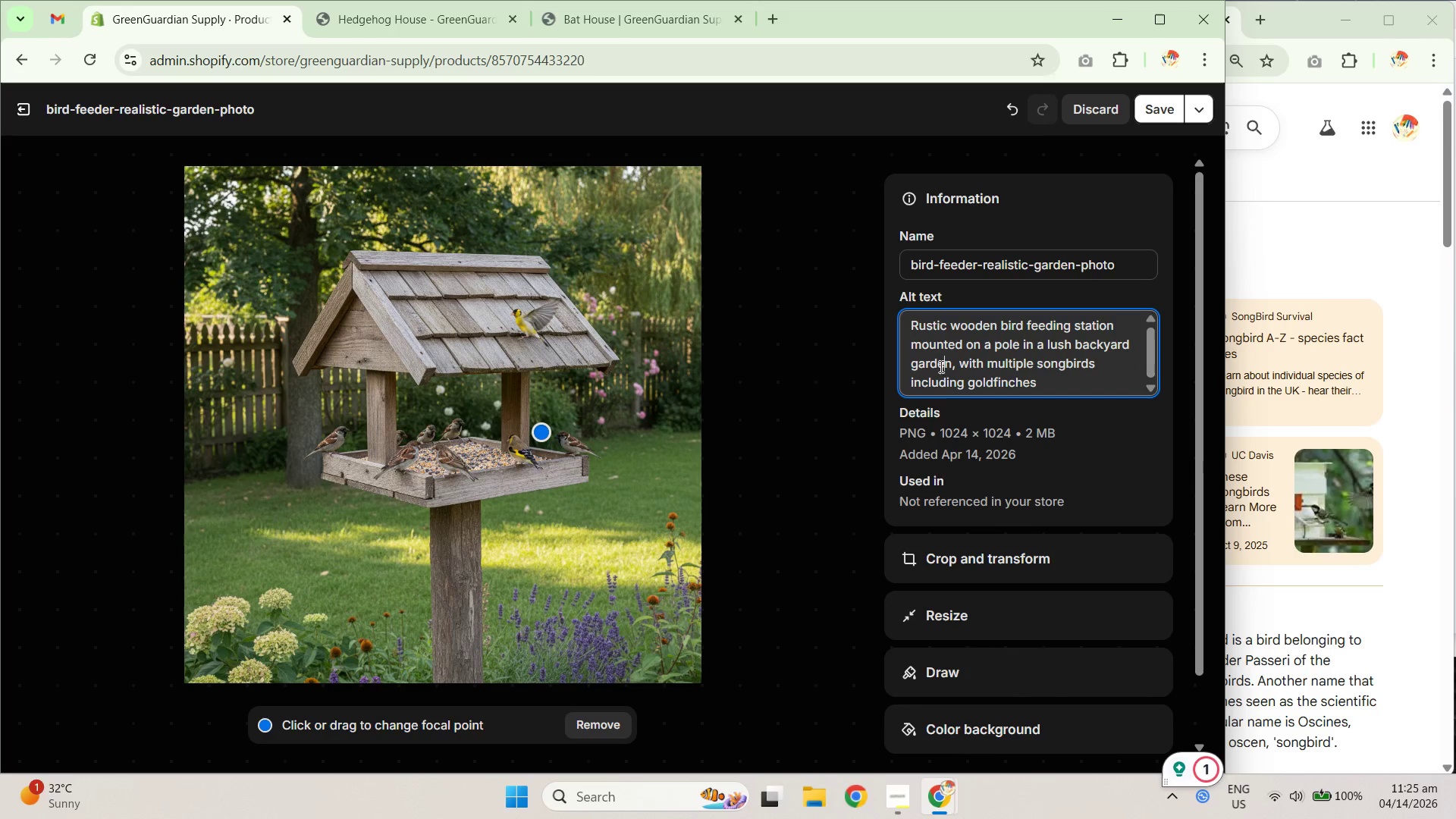 
left_click_drag(start_coordinate=[934, 366], to_coordinate=[1041, 381])
 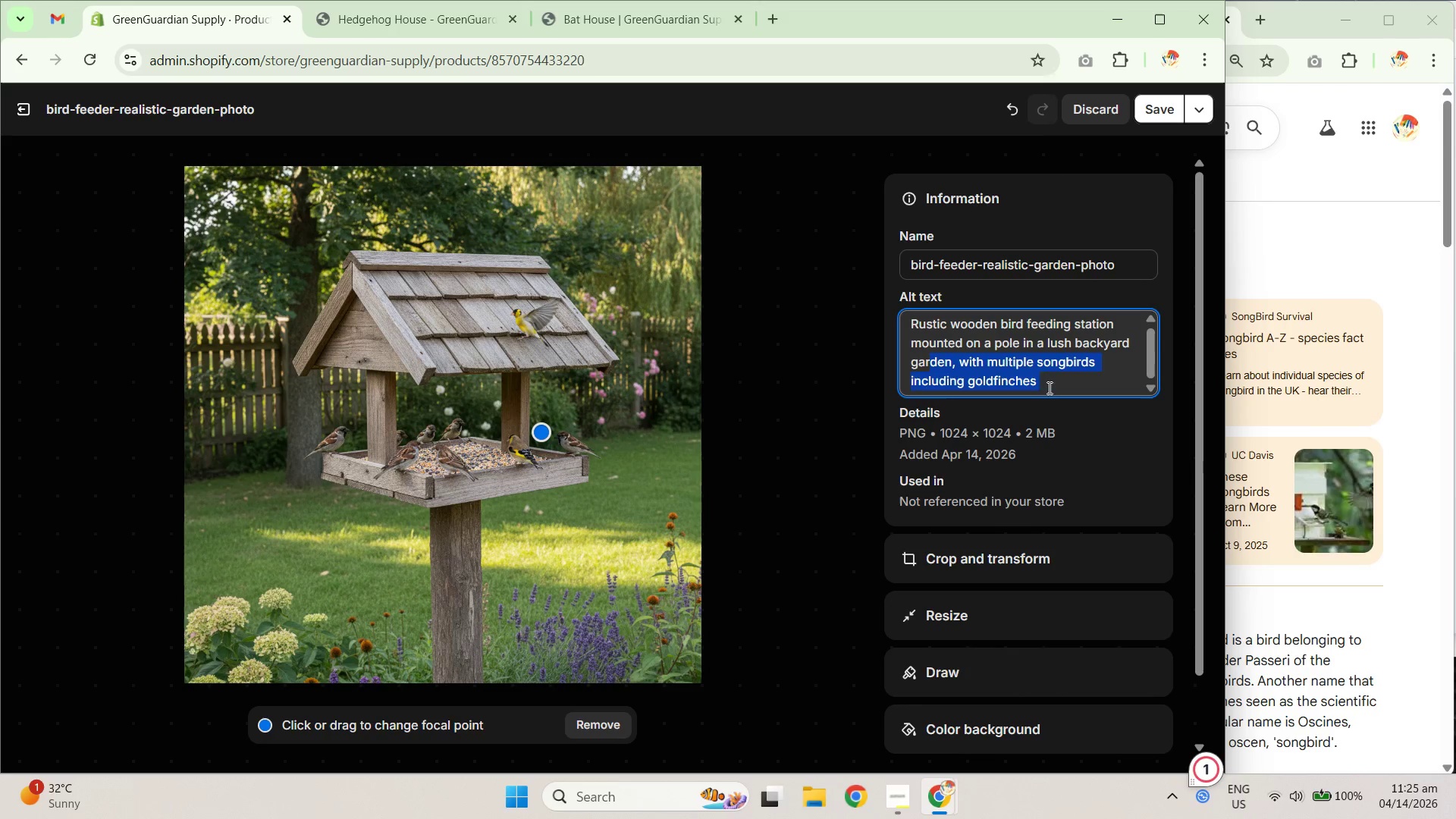 
triple_click([1051, 392])
 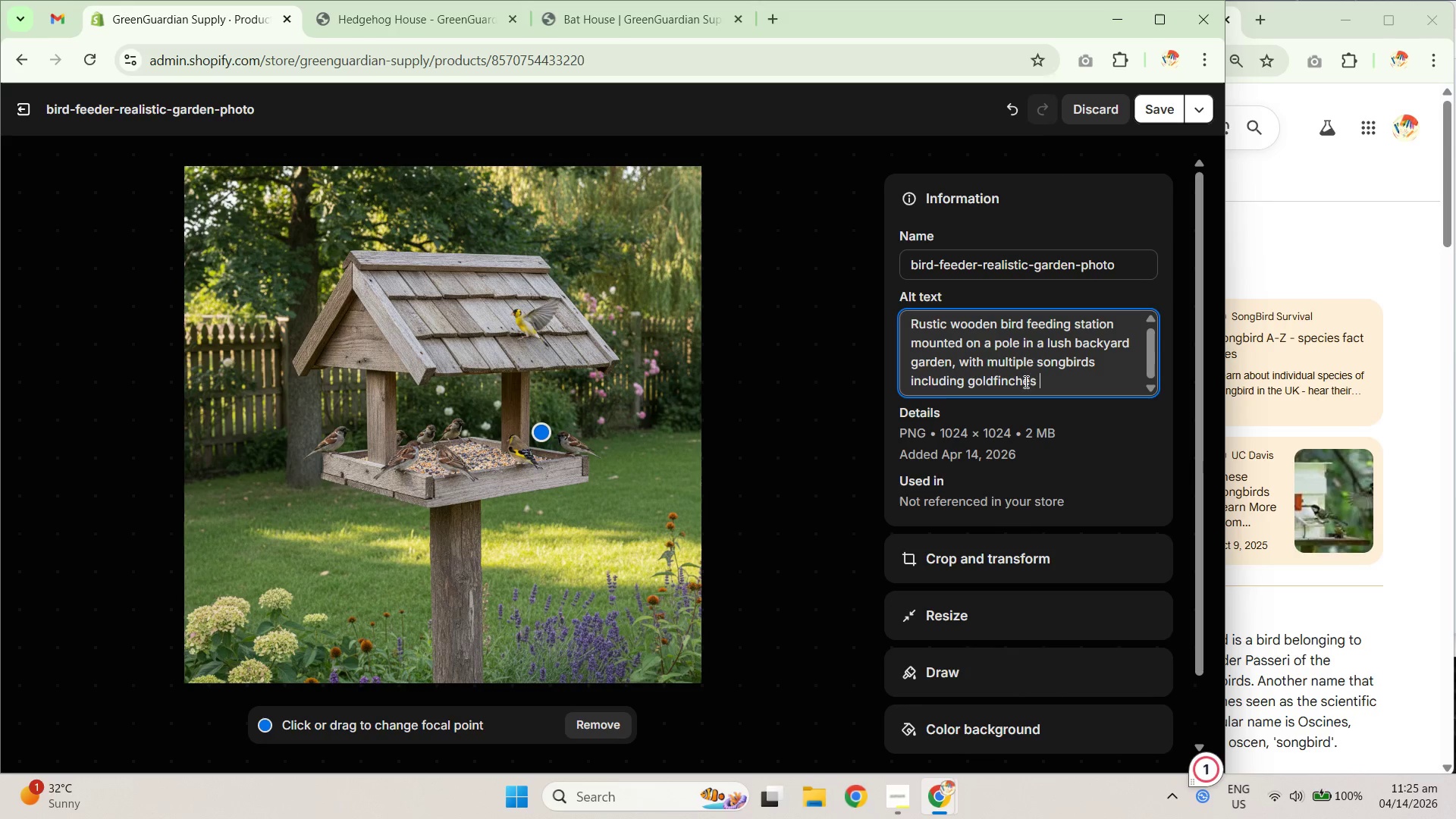 
triple_click([1028, 380])
 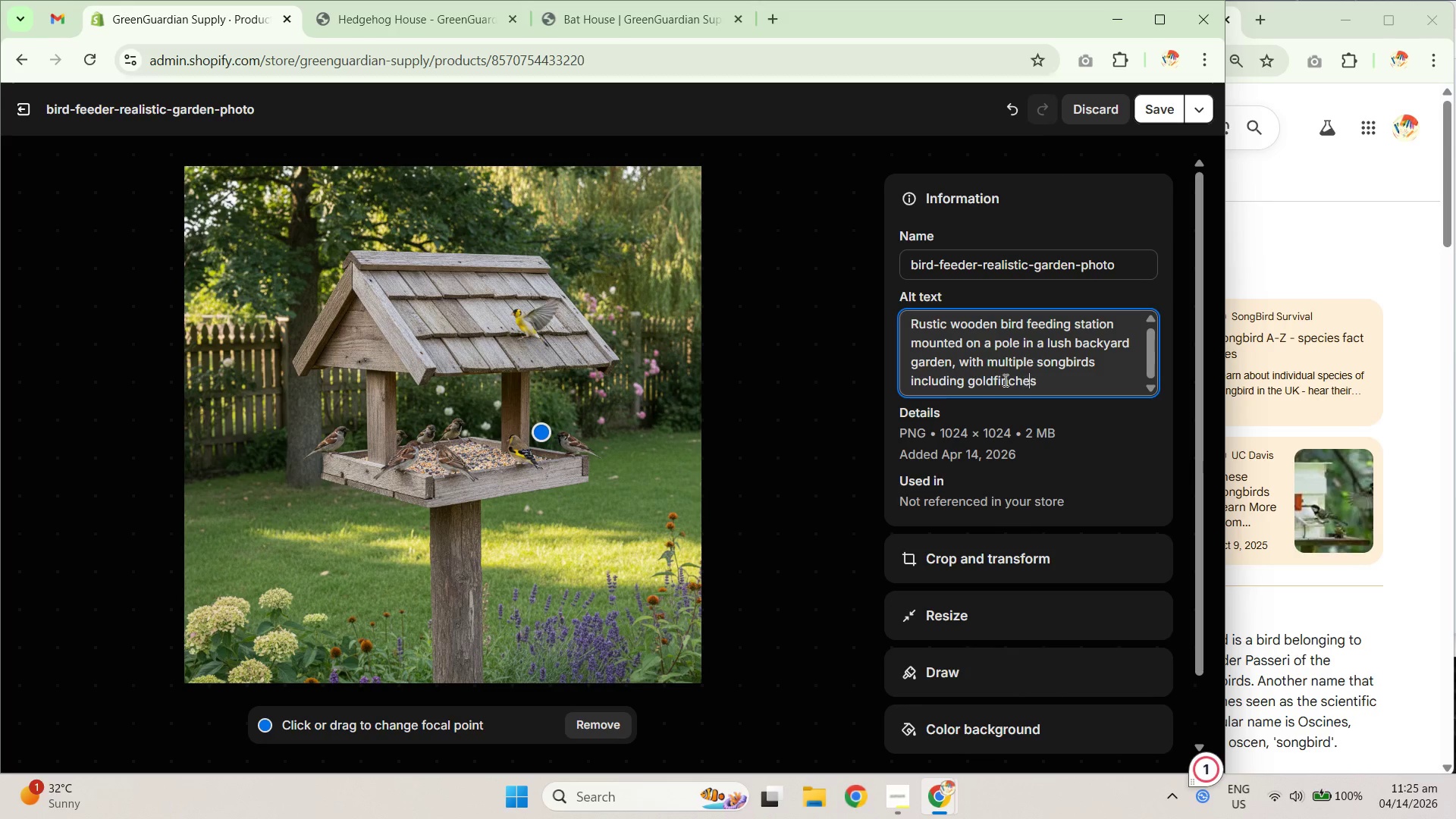 
triple_click([996, 380])
 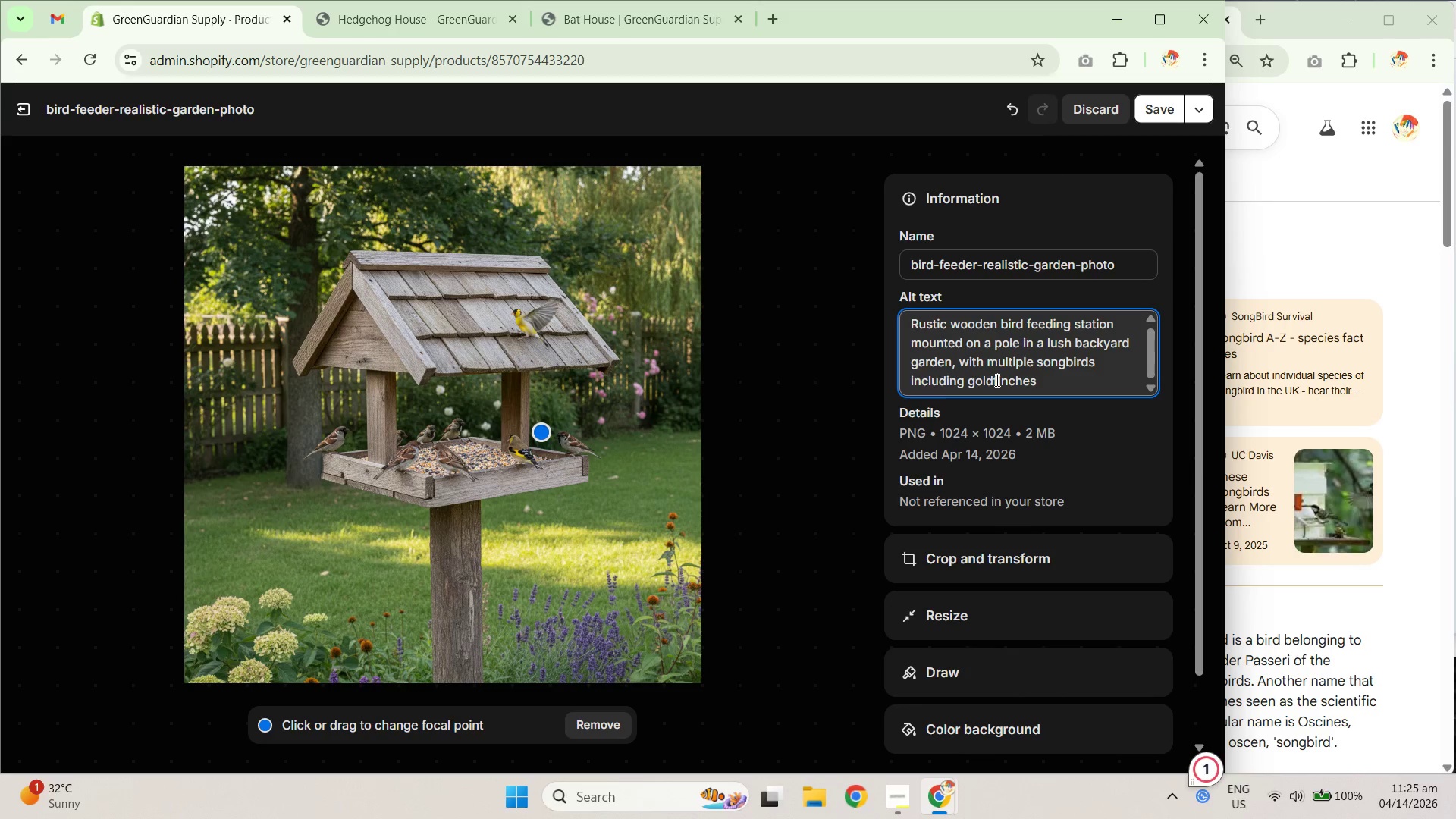 
triple_click([996, 380])
 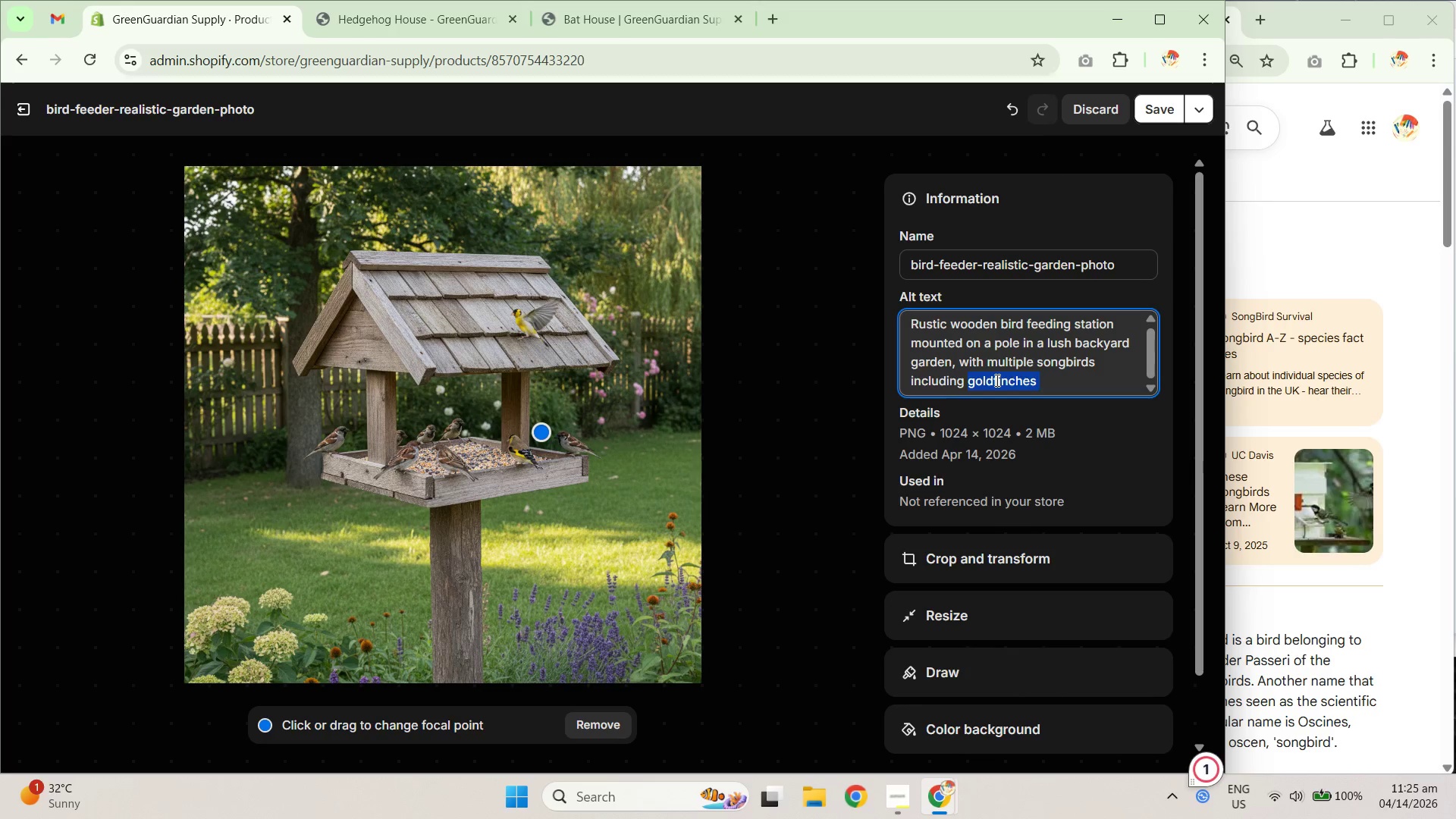 
key(Control+C)
 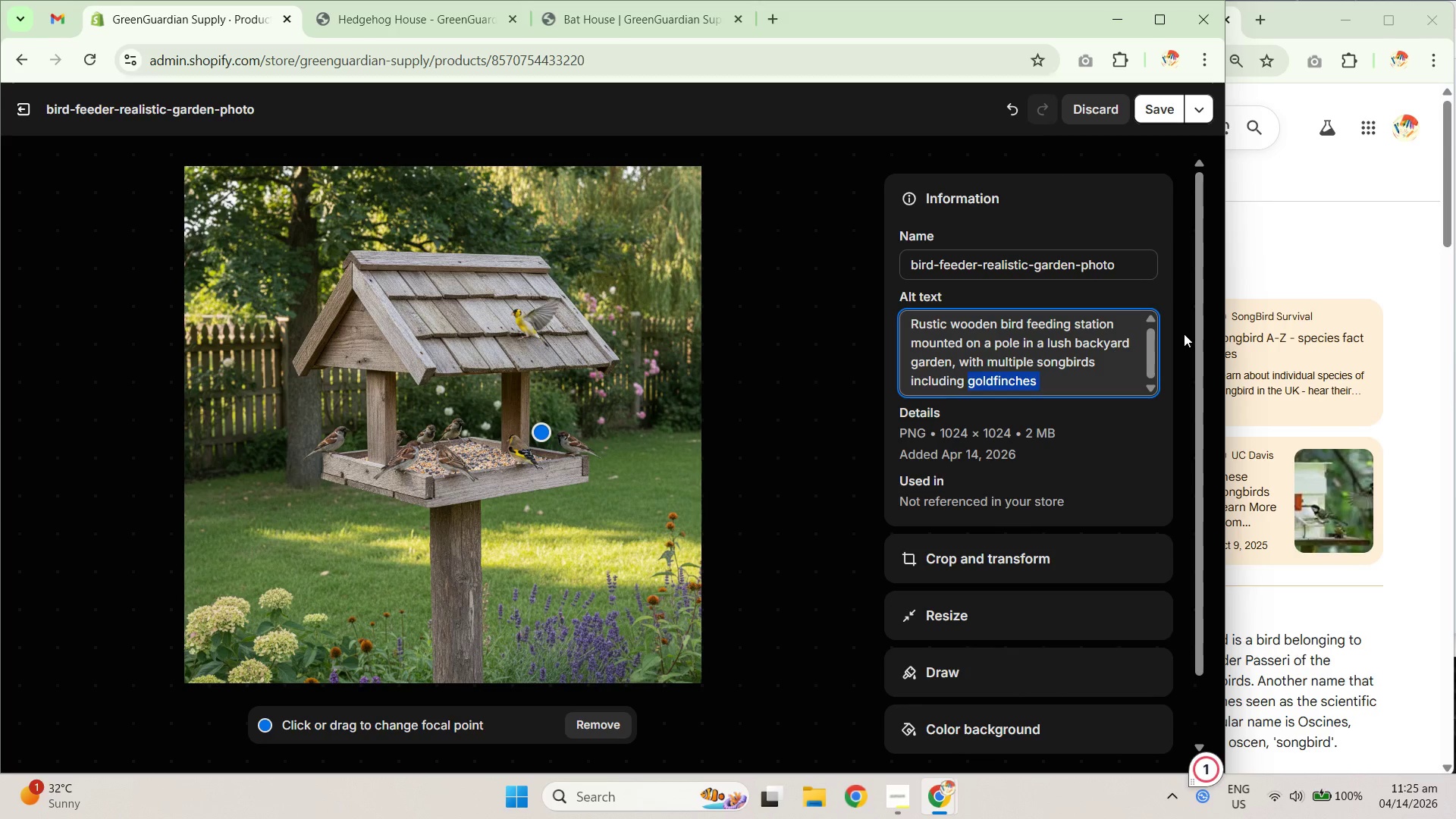 
key(Control+C)
 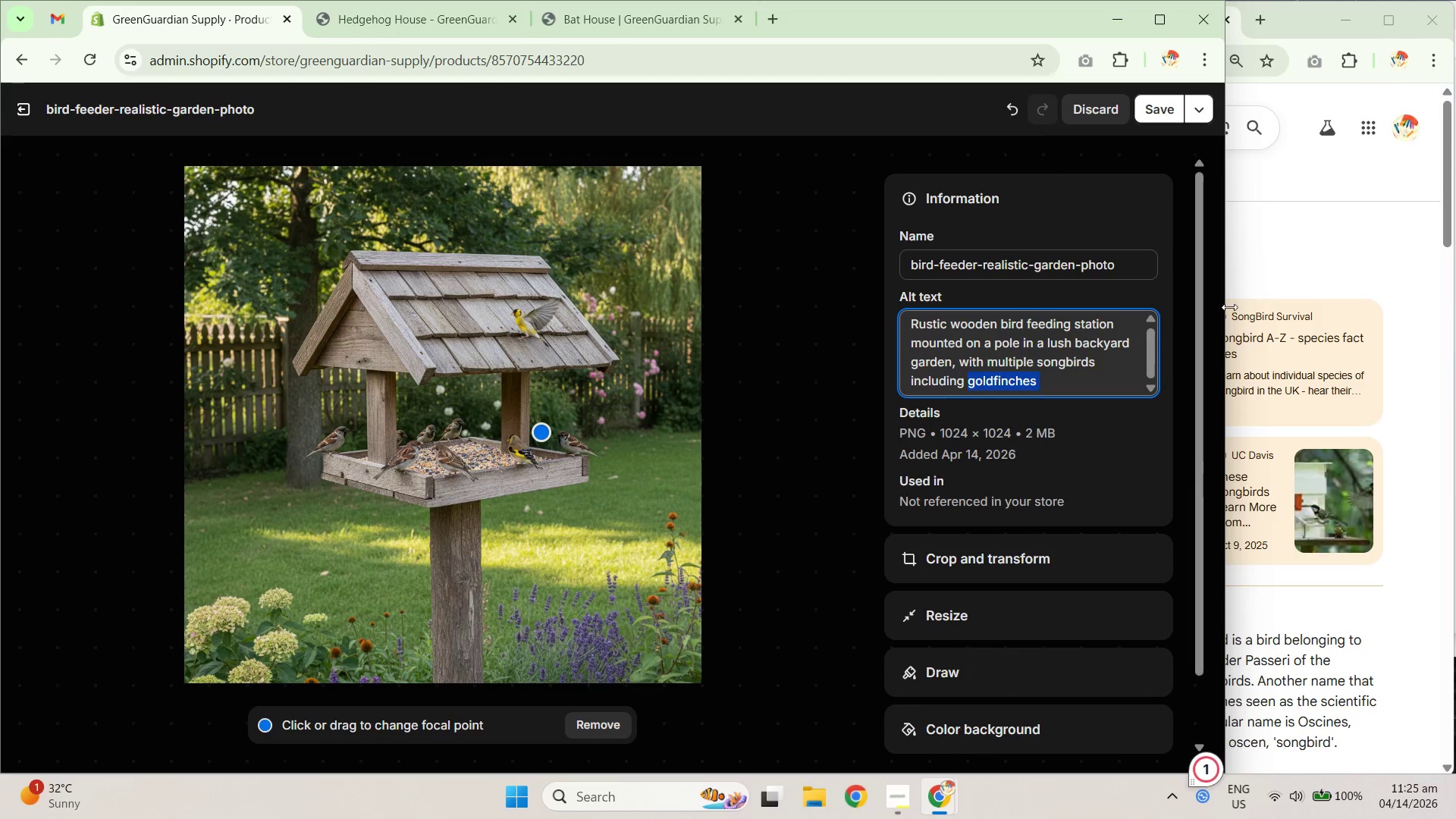 
key(Control+C)
 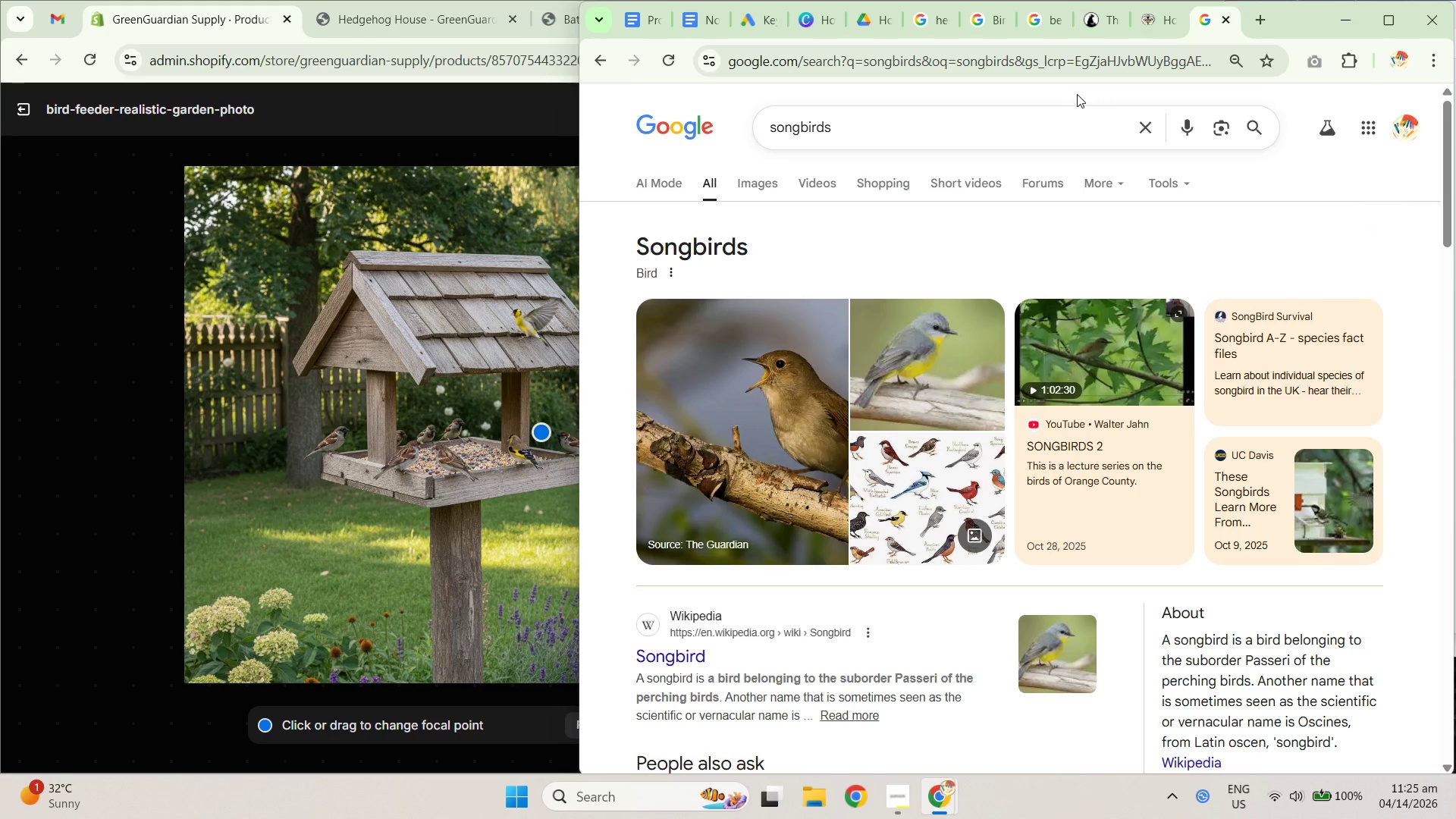 
left_click([1094, 58])
 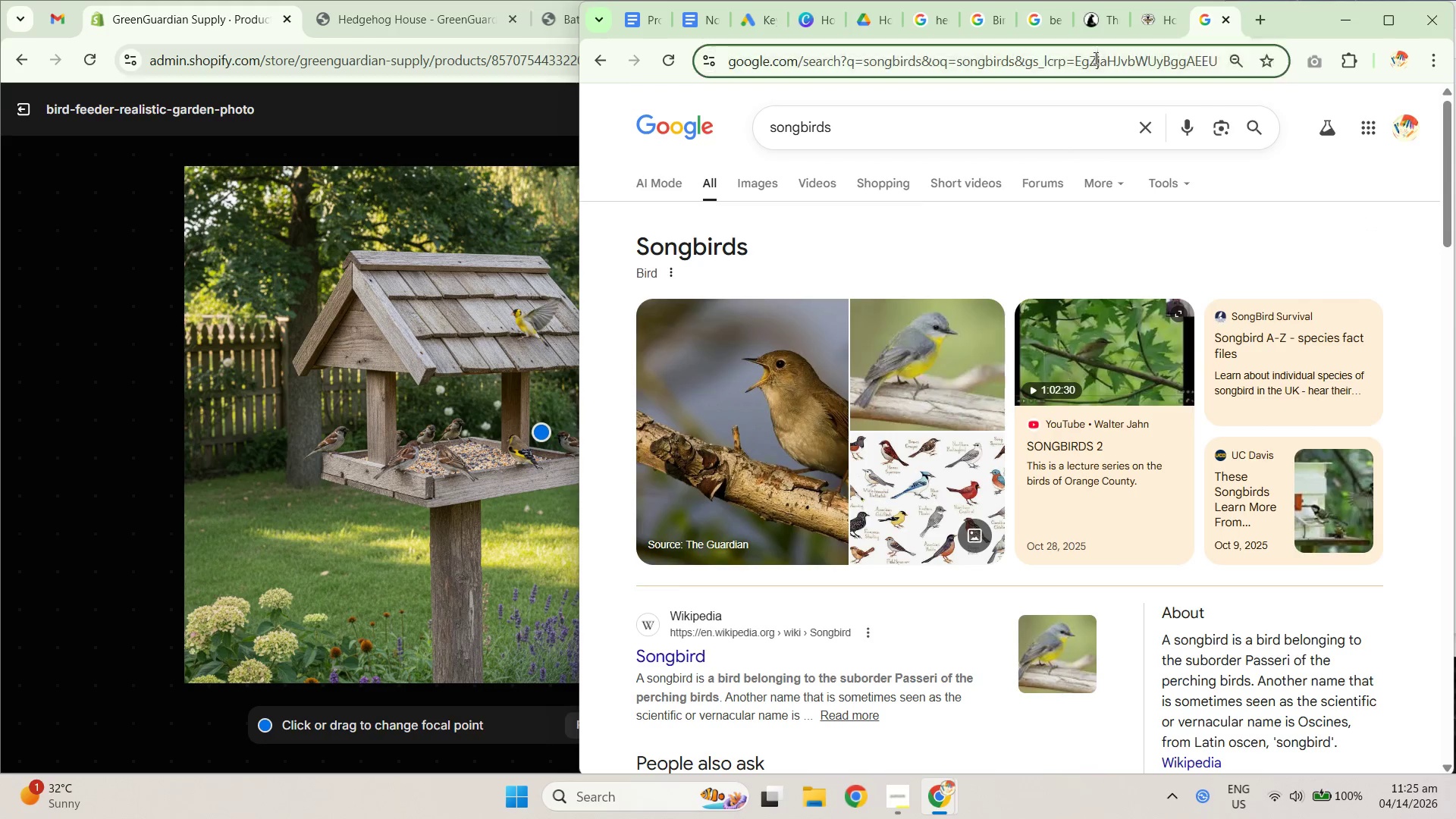 
key(Control+ControlLeft)
 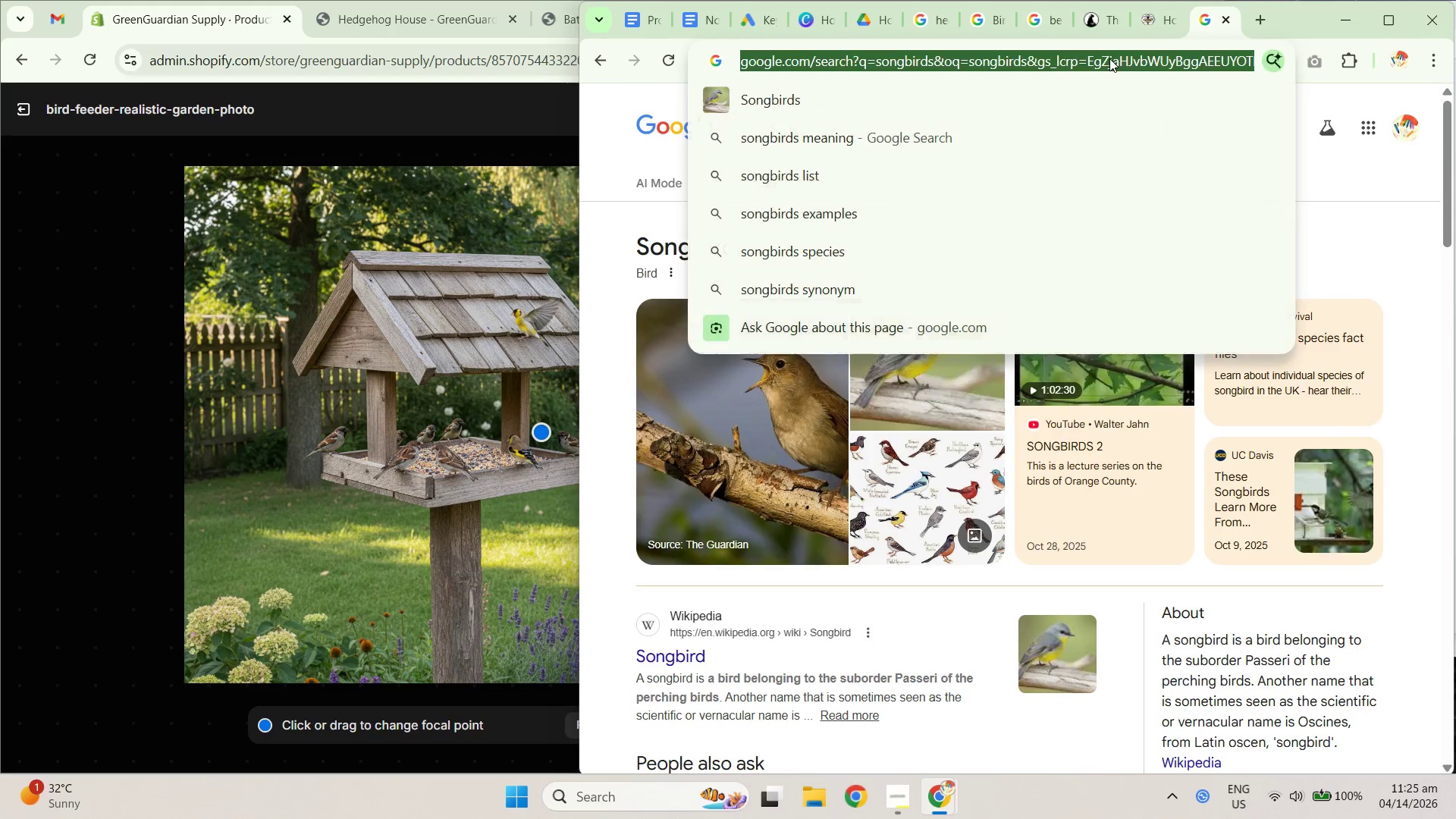 
key(Control+V)
 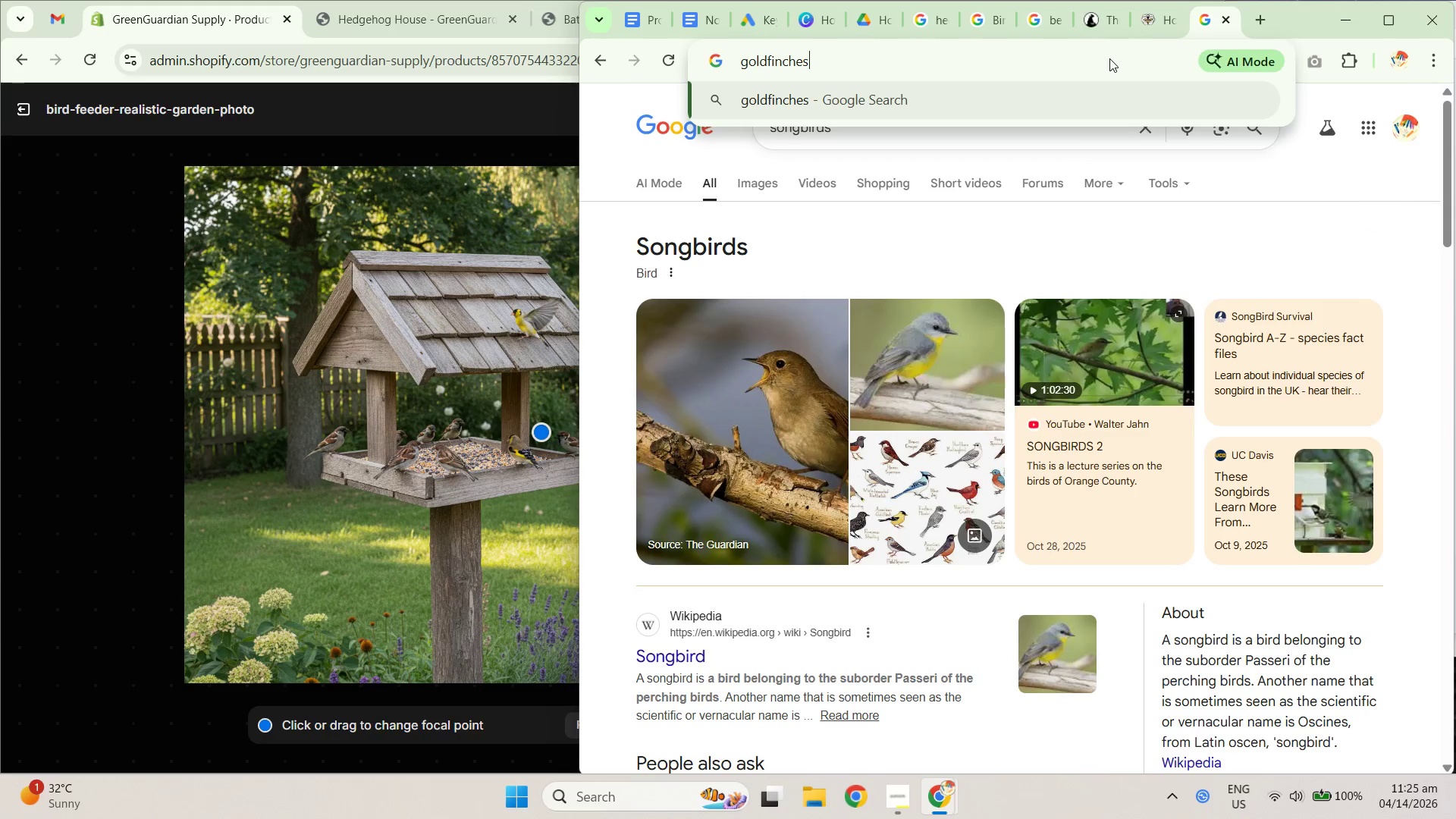 
key(NumpadEnter)
 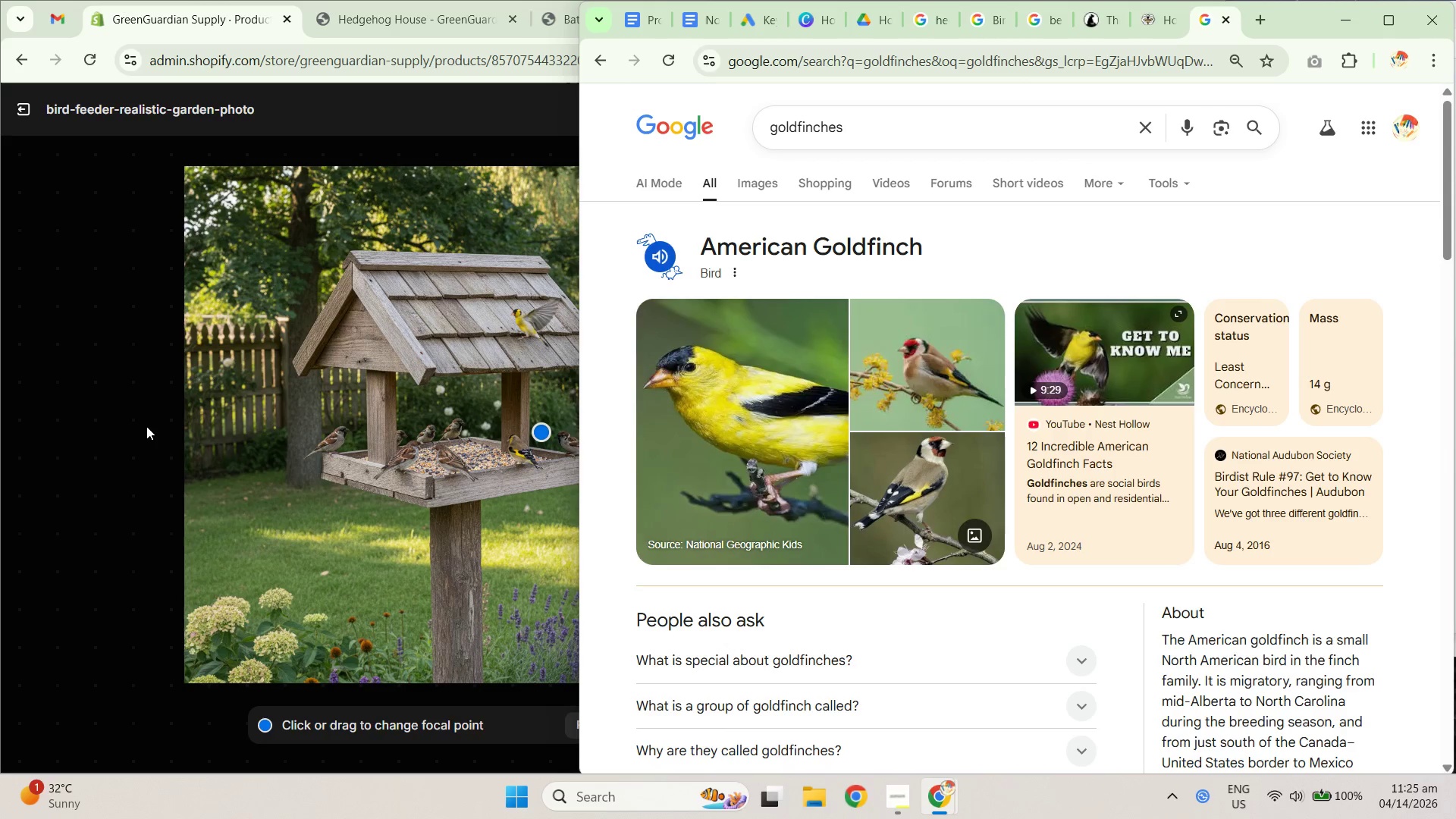 
wait(10.98)
 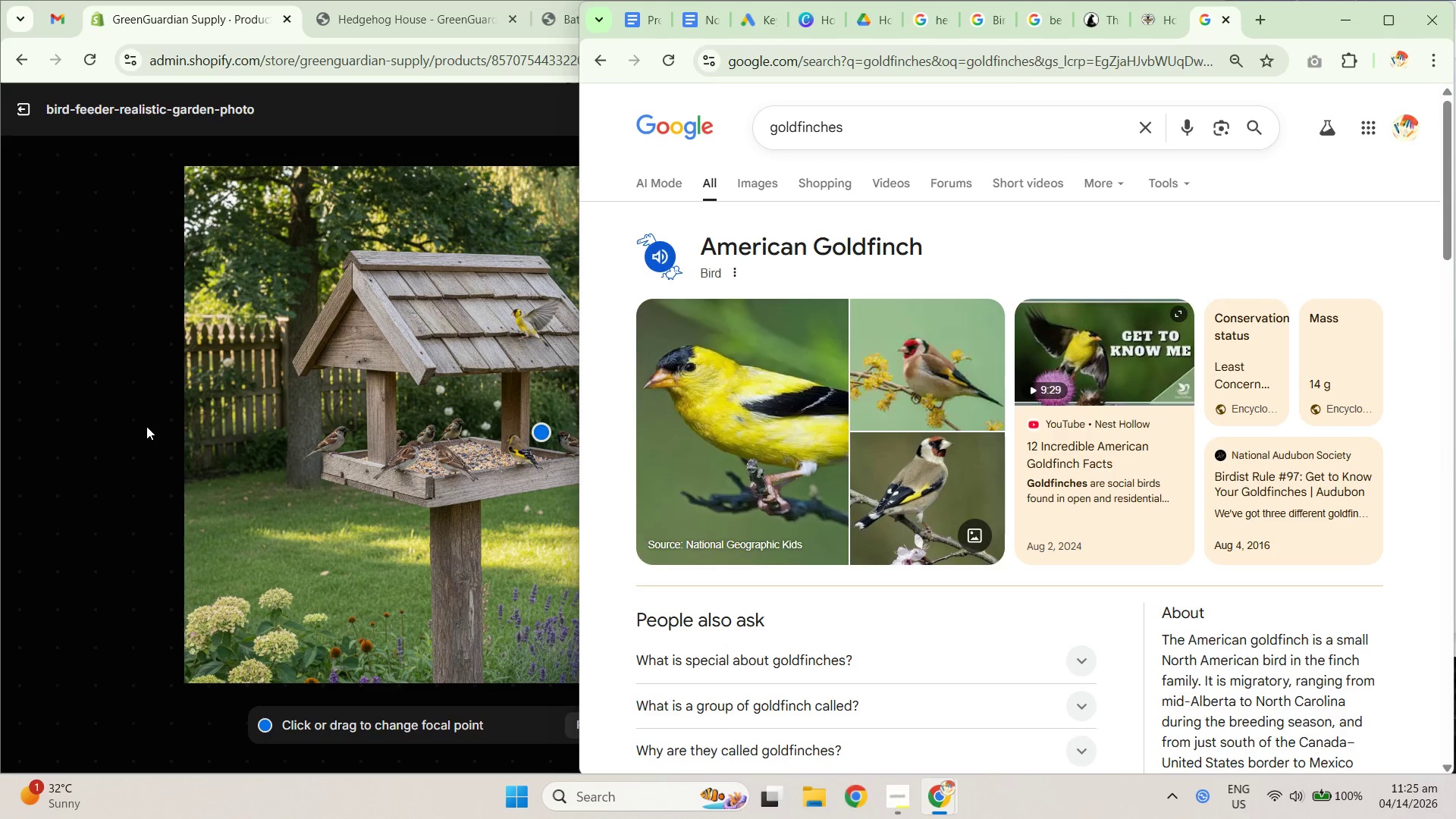 
left_click([821, 68])
 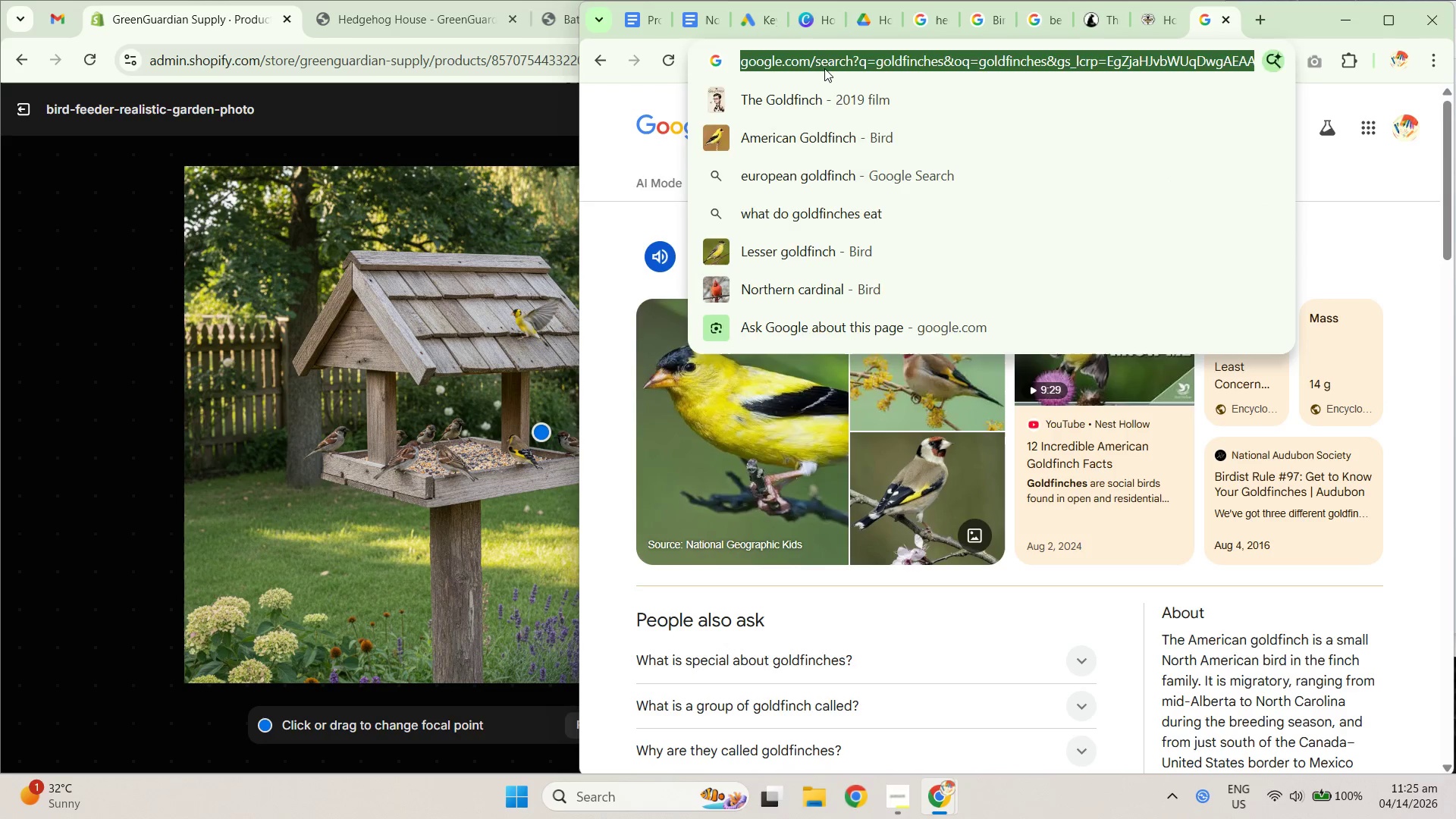 
type(sparrw)
 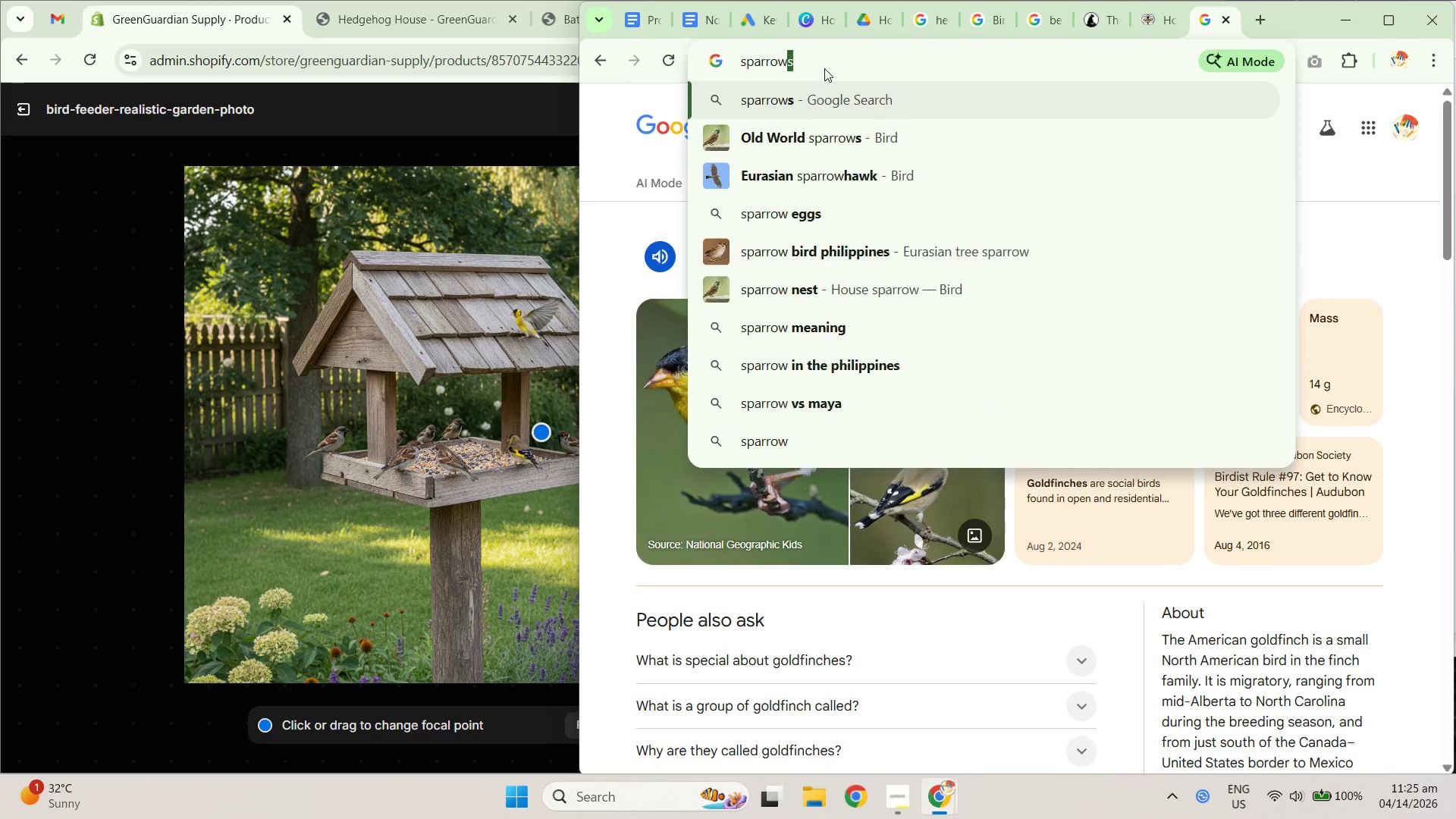 
key(Enter)
 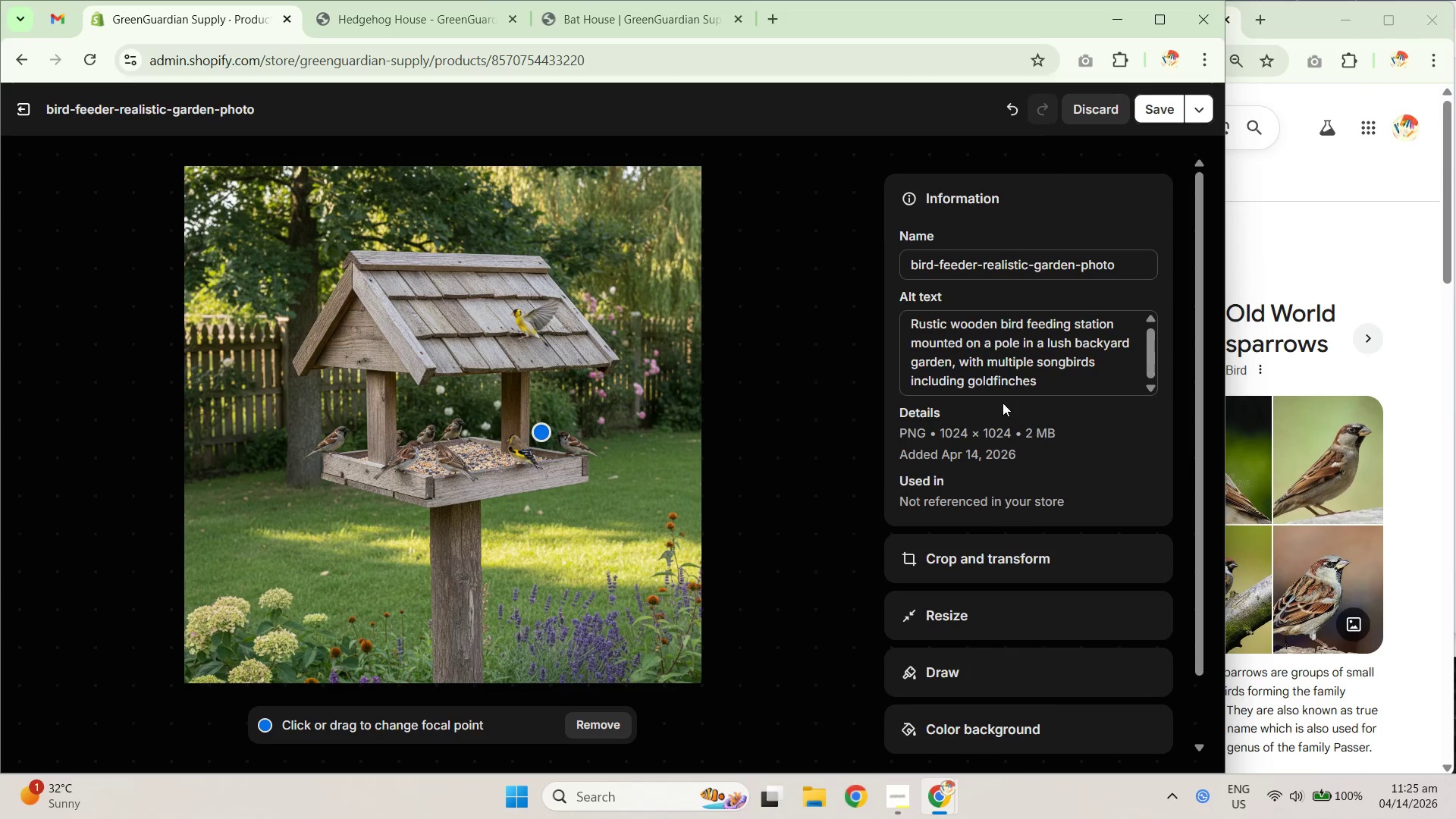 
double_click([968, 368])
 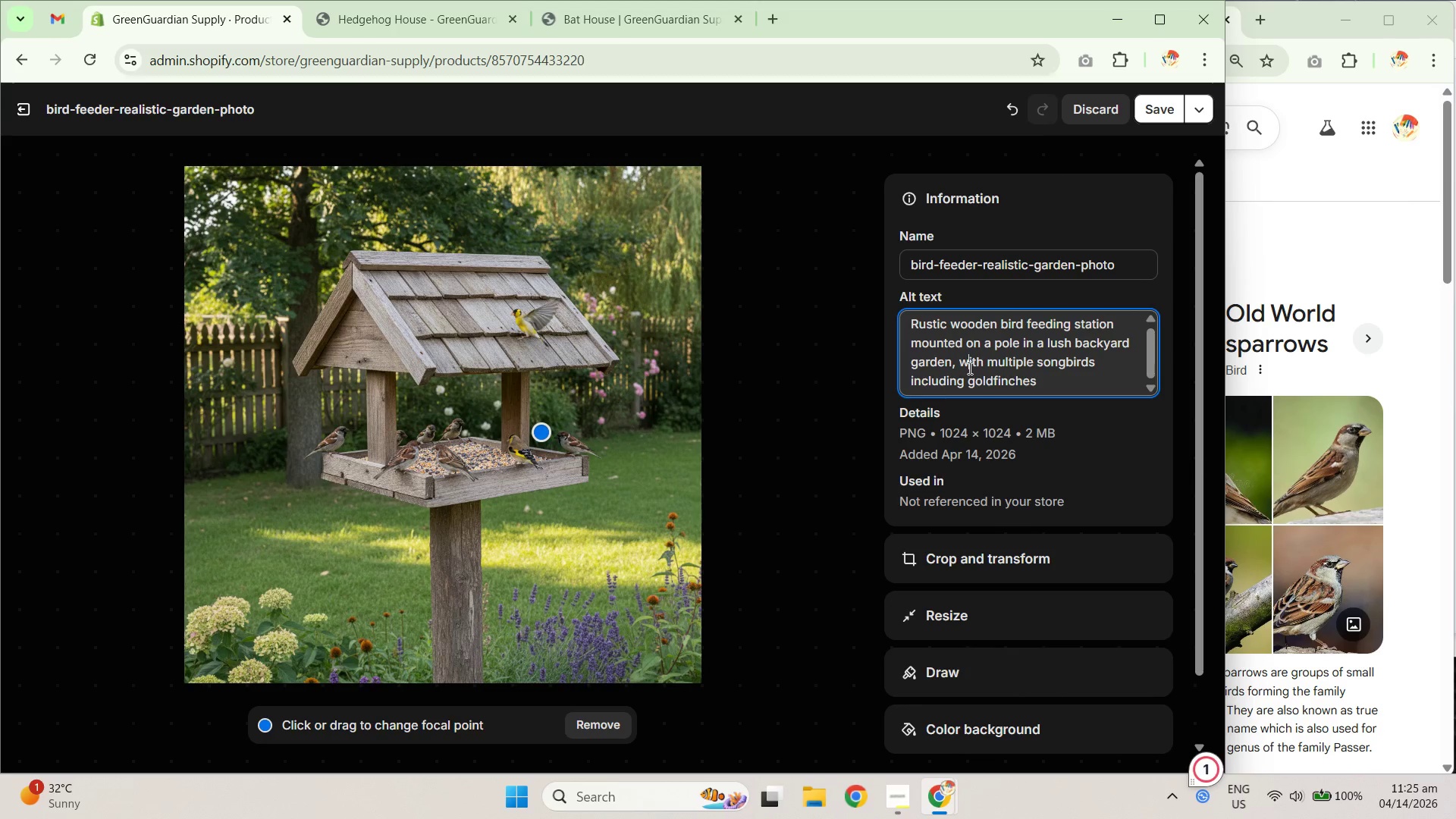 
left_click_drag(start_coordinate=[959, 361], to_coordinate=[1056, 357])
 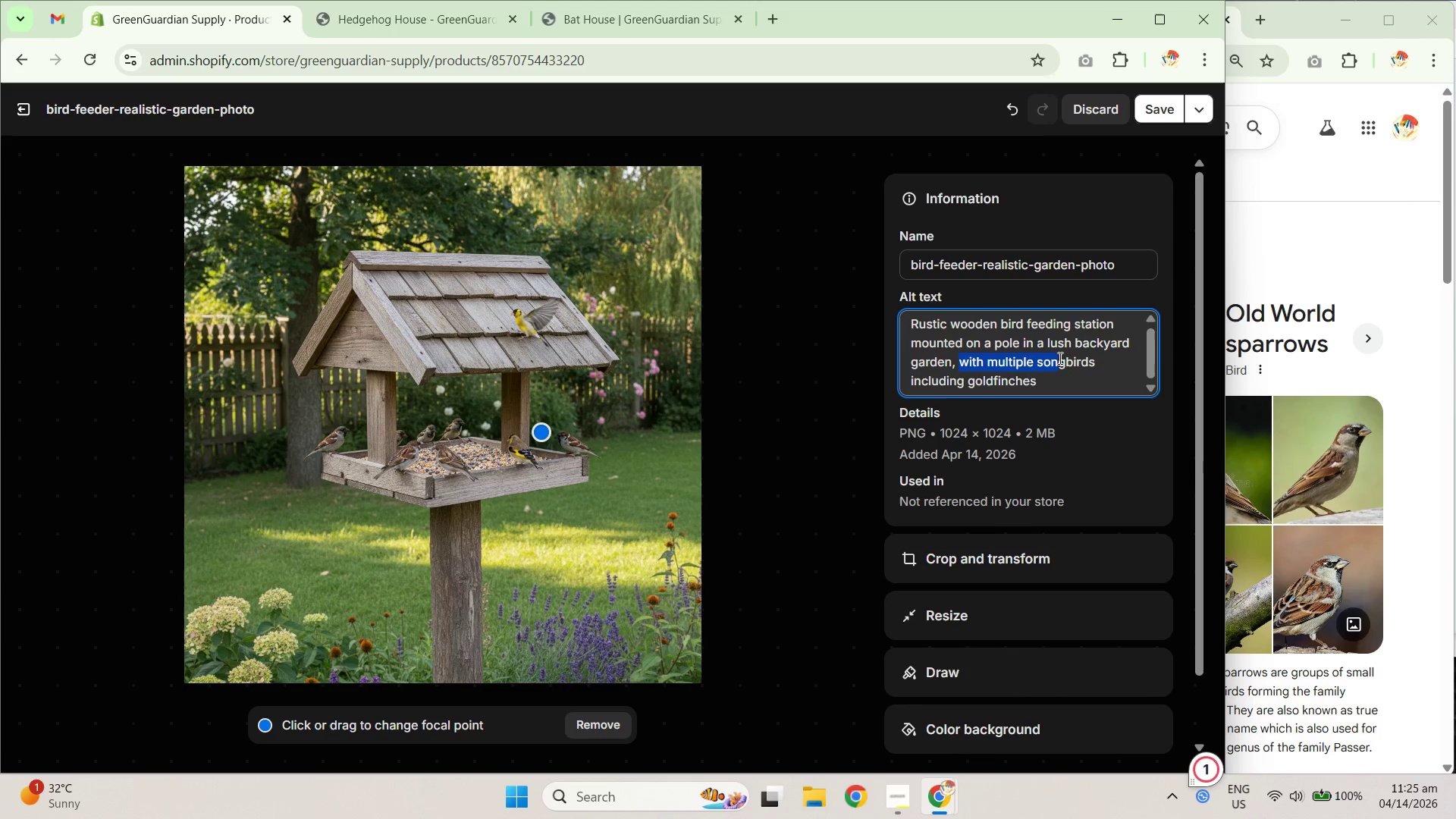 
triple_click([1076, 366])
 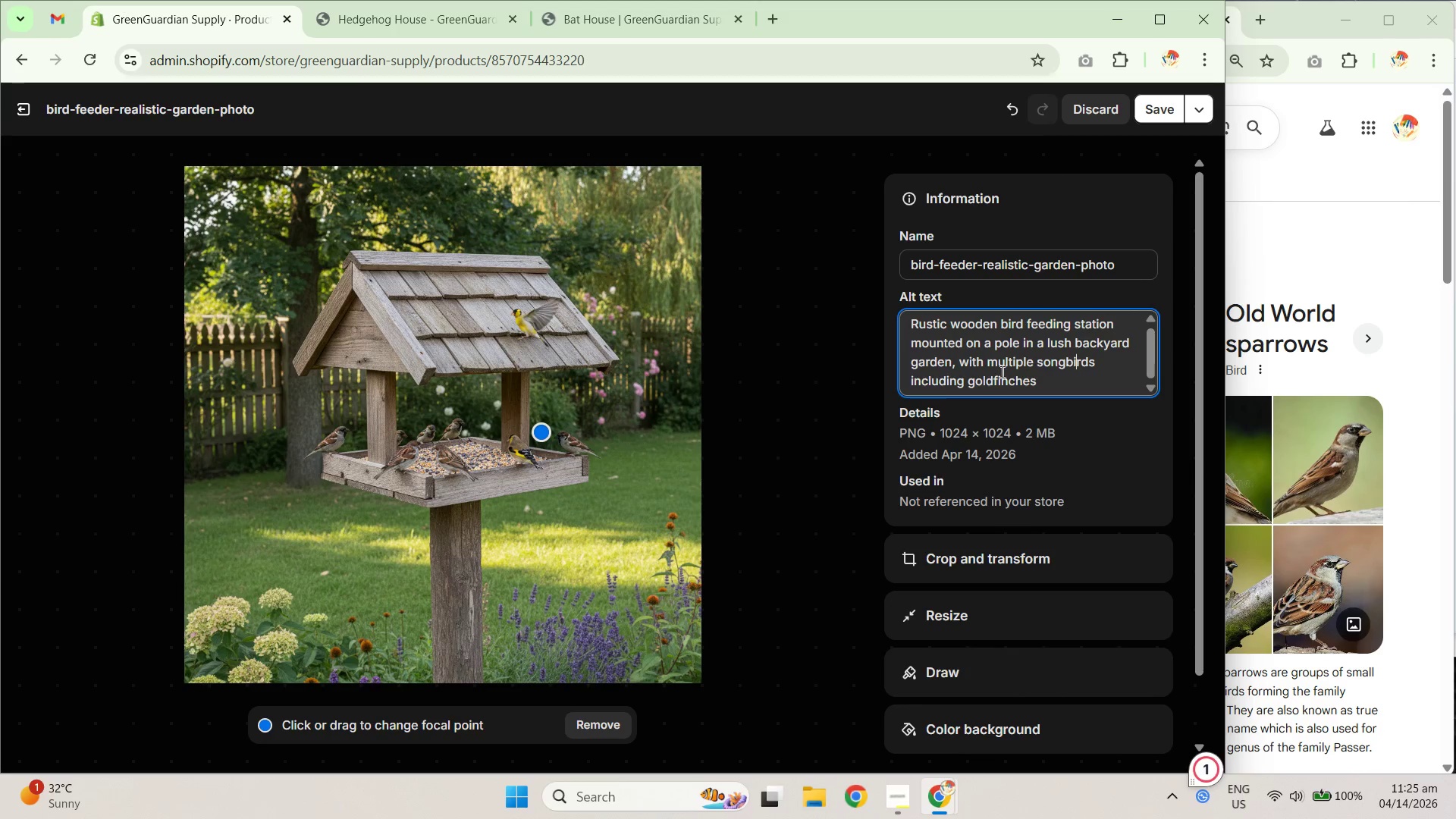 
triple_click([998, 371])
 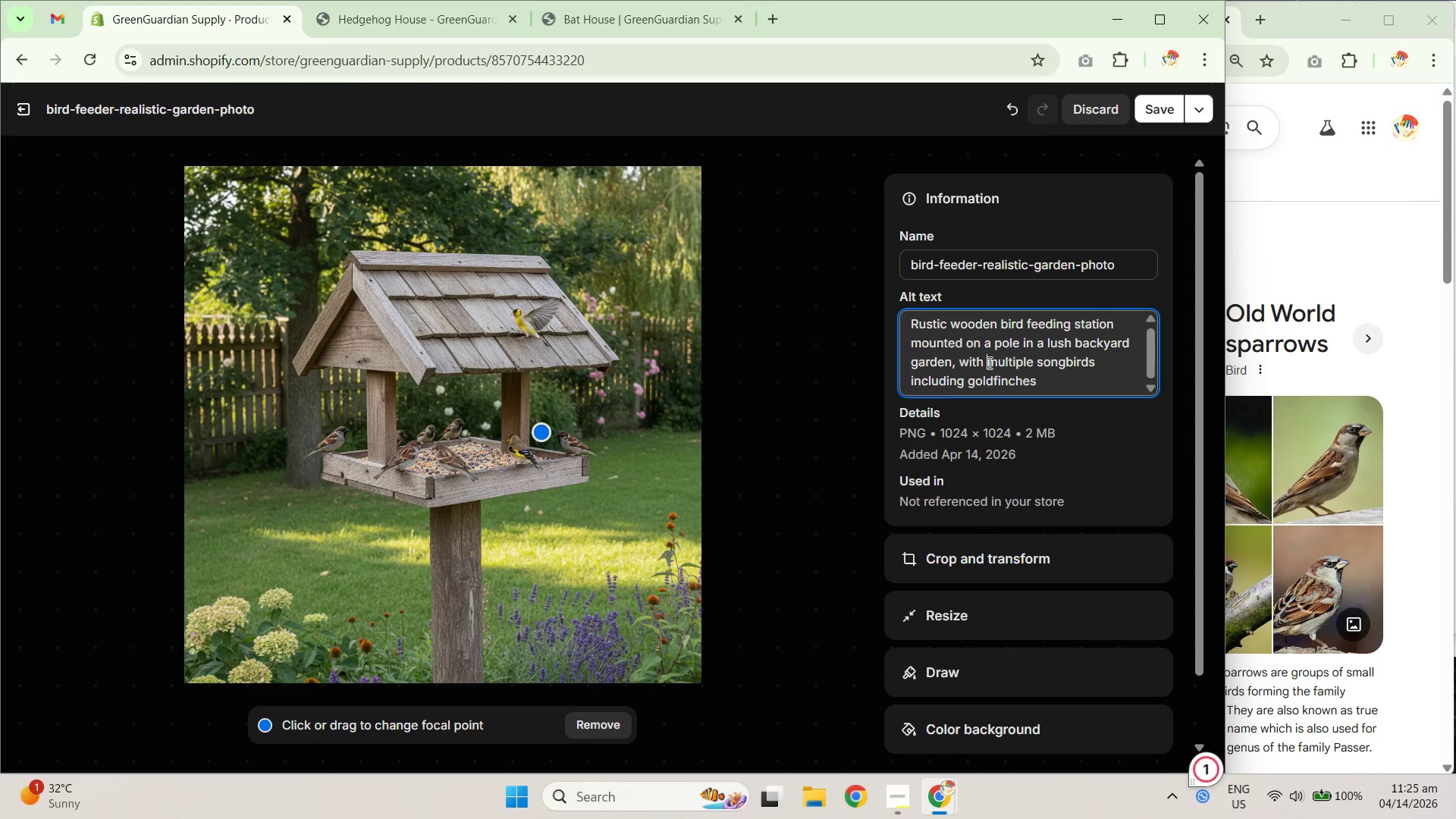 
double_click([1060, 367])
 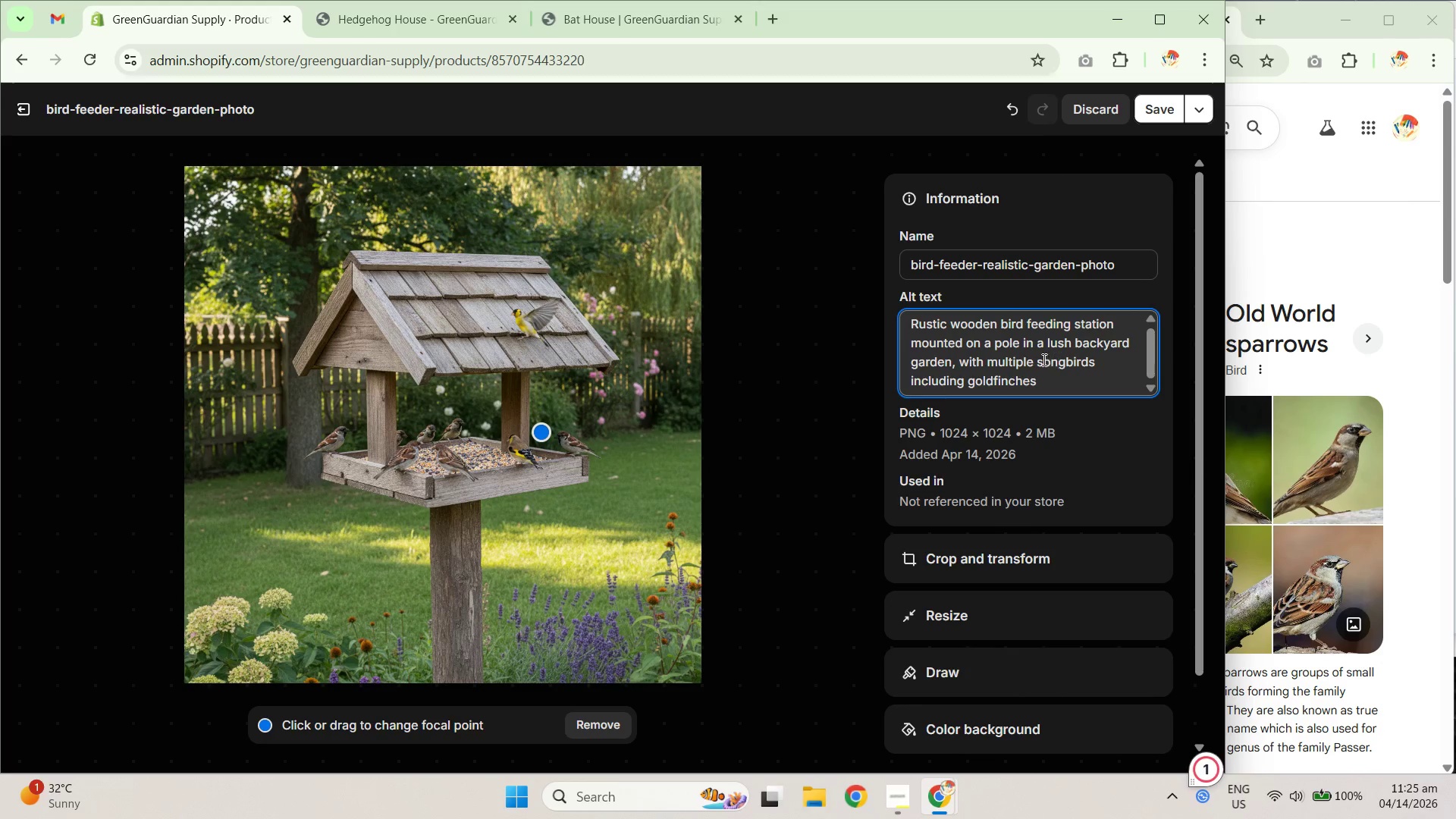 
left_click_drag(start_coordinate=[1040, 359], to_coordinate=[1077, 360])
 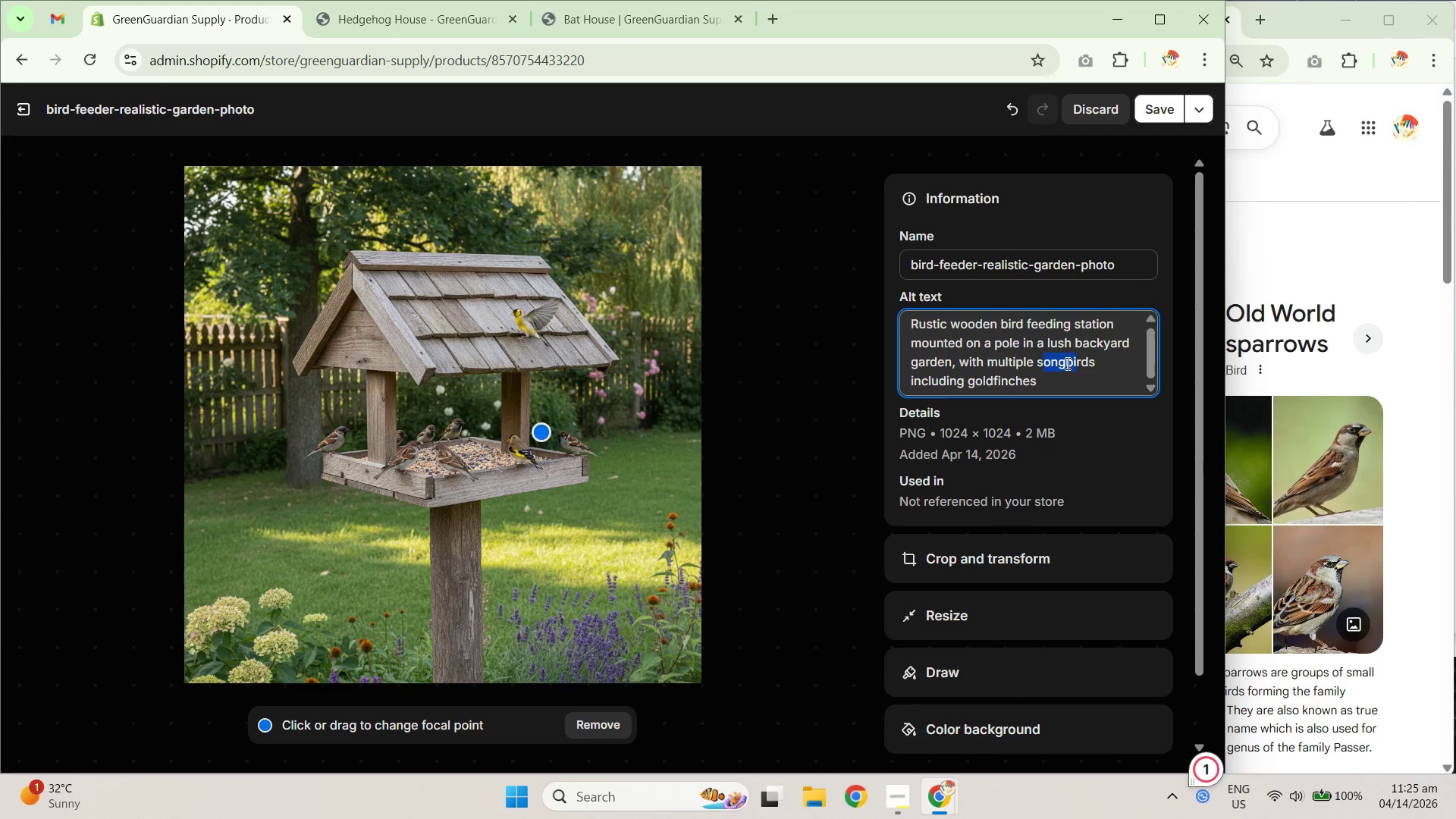 
left_click([1049, 368])
 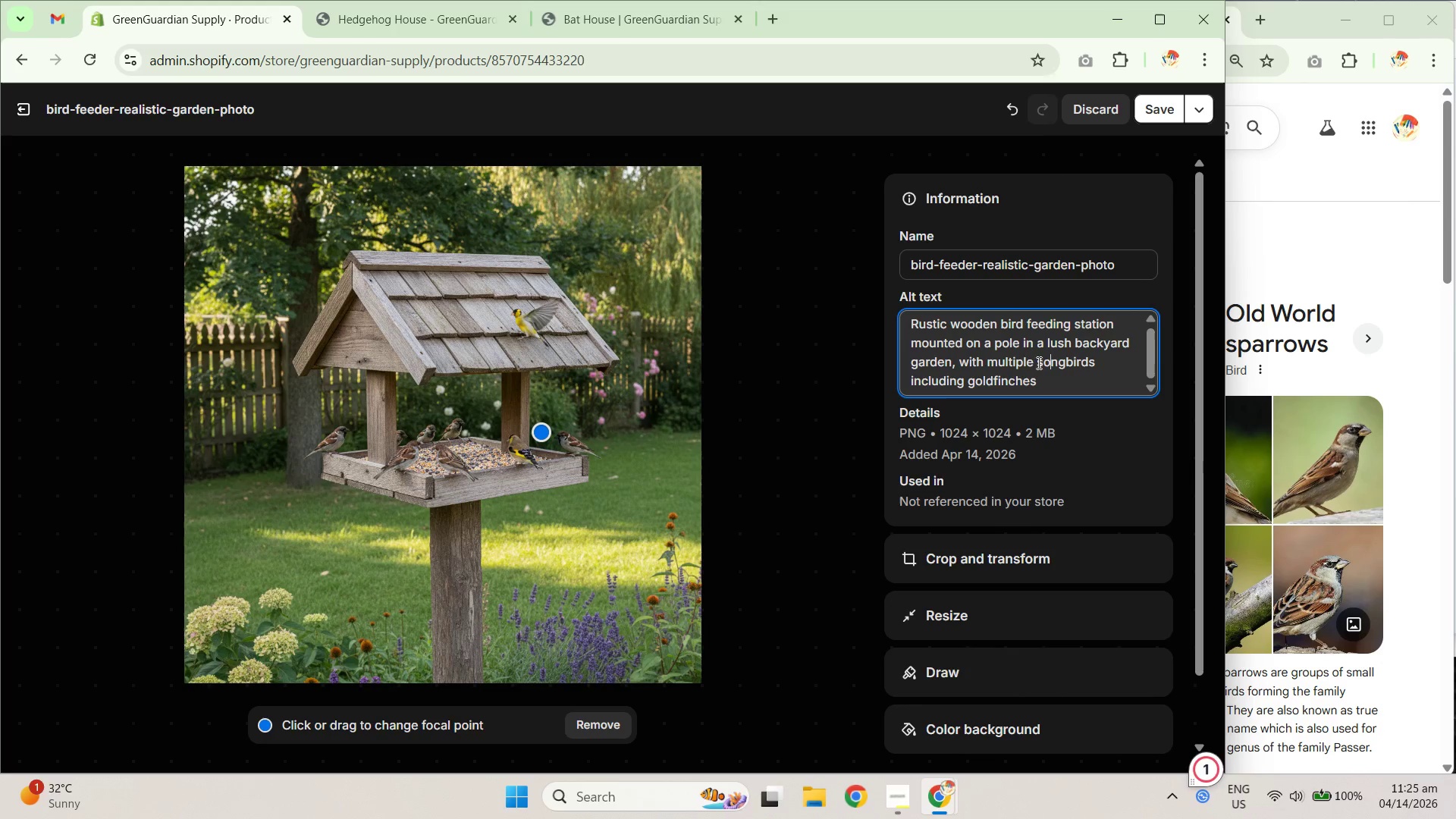 
left_click_drag(start_coordinate=[1037, 362], to_coordinate=[1112, 363])
 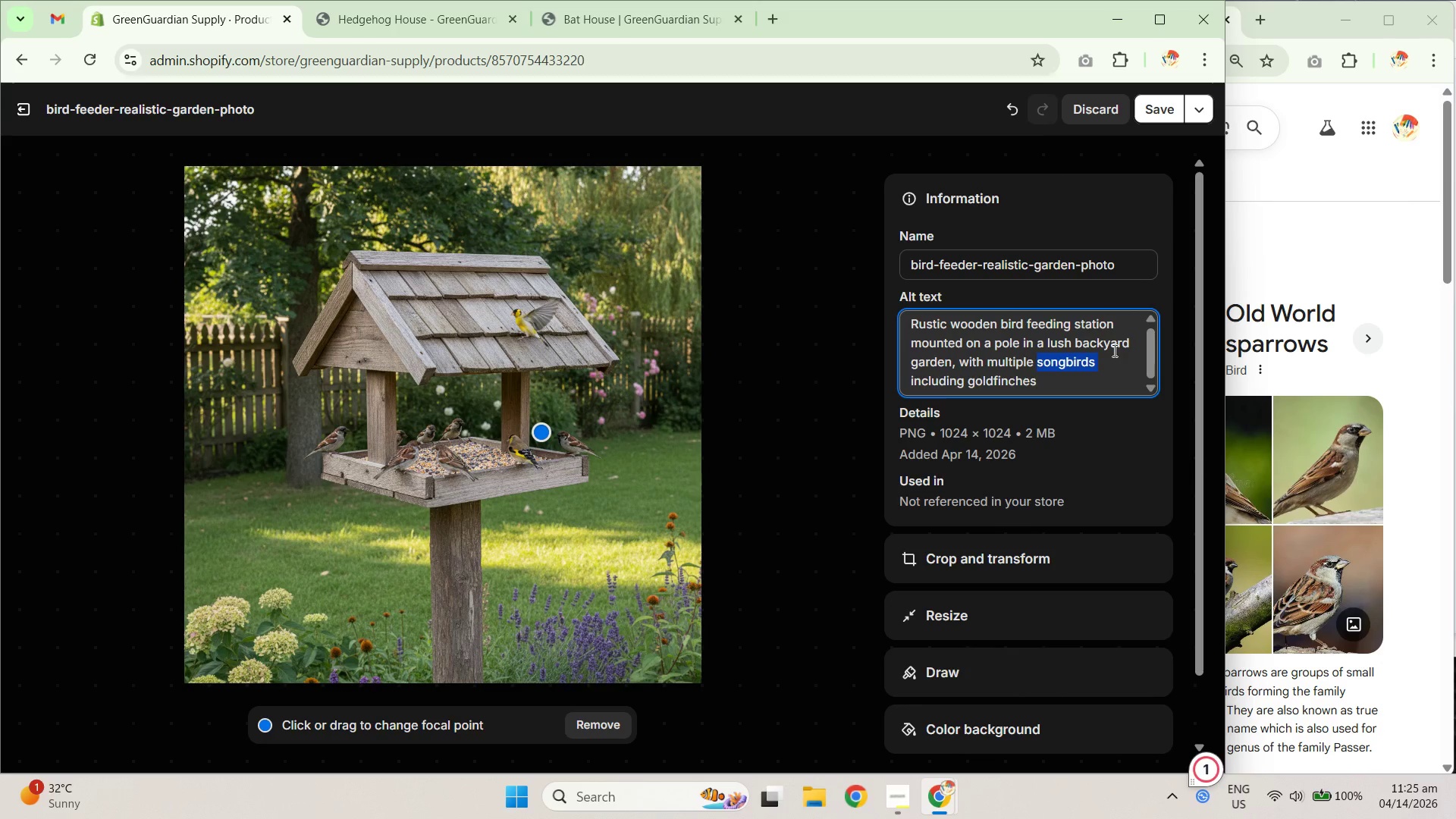 
type(sparrow)
 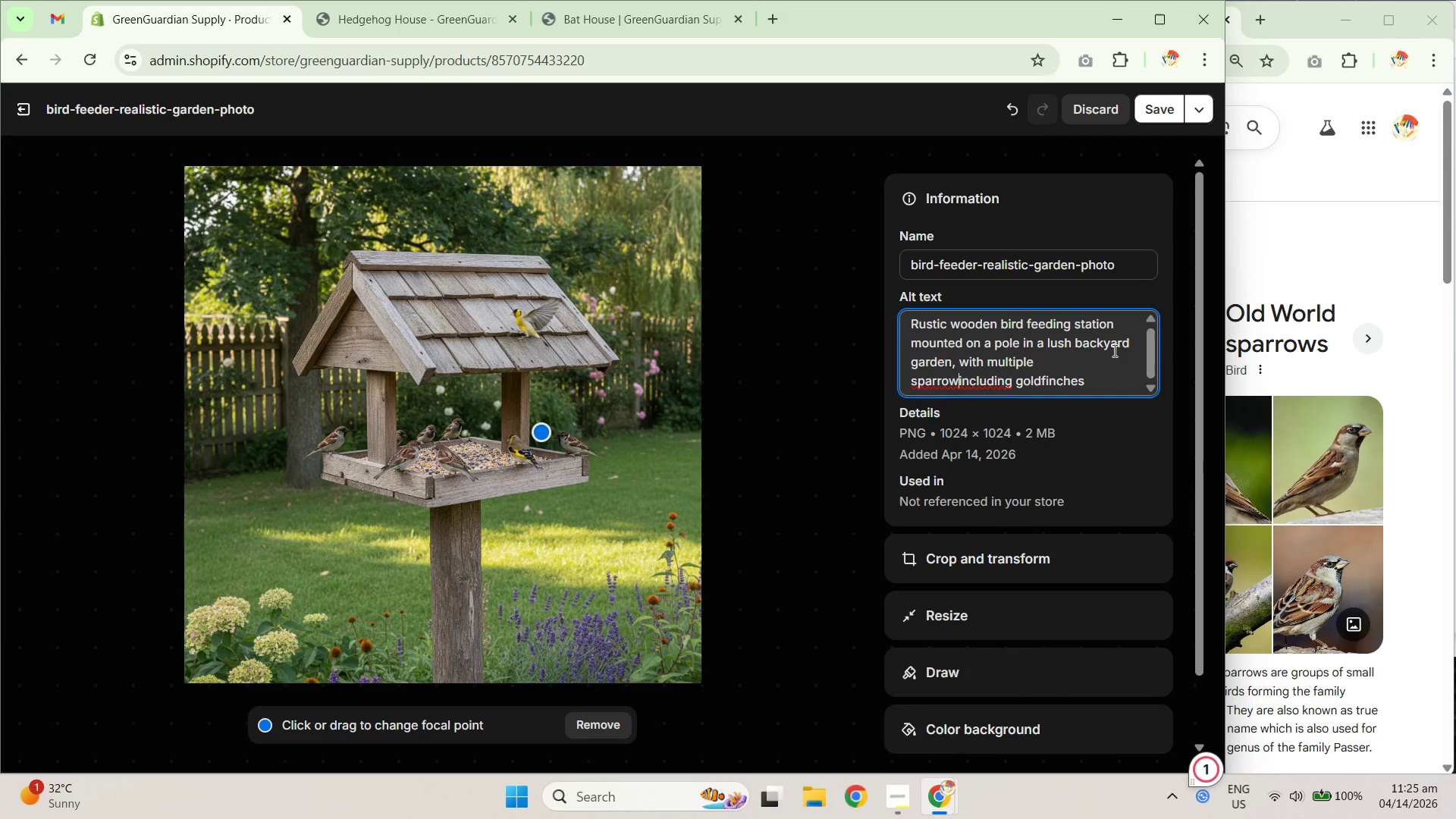 
type(w and )
 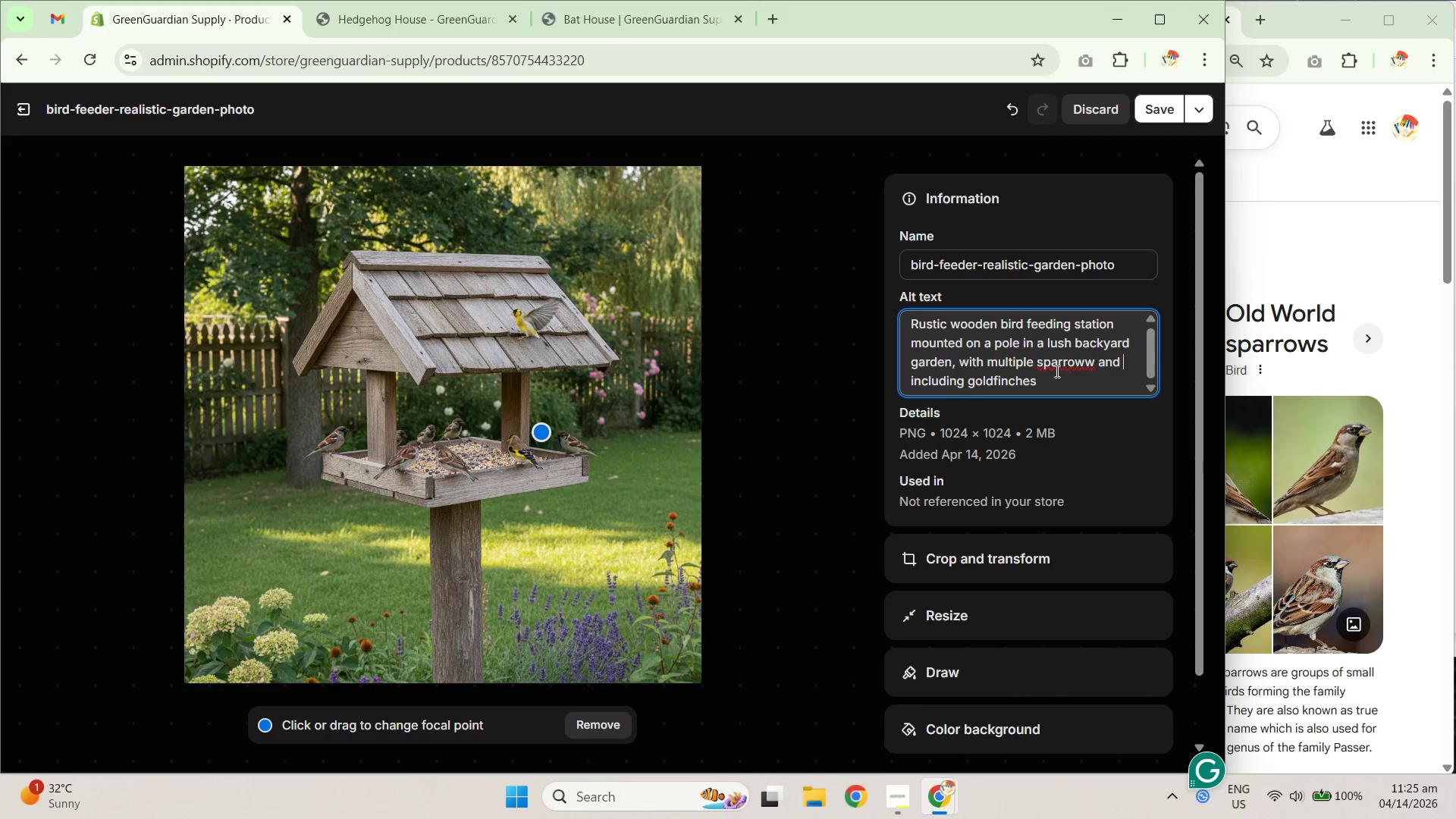 
left_click([1098, 359])
 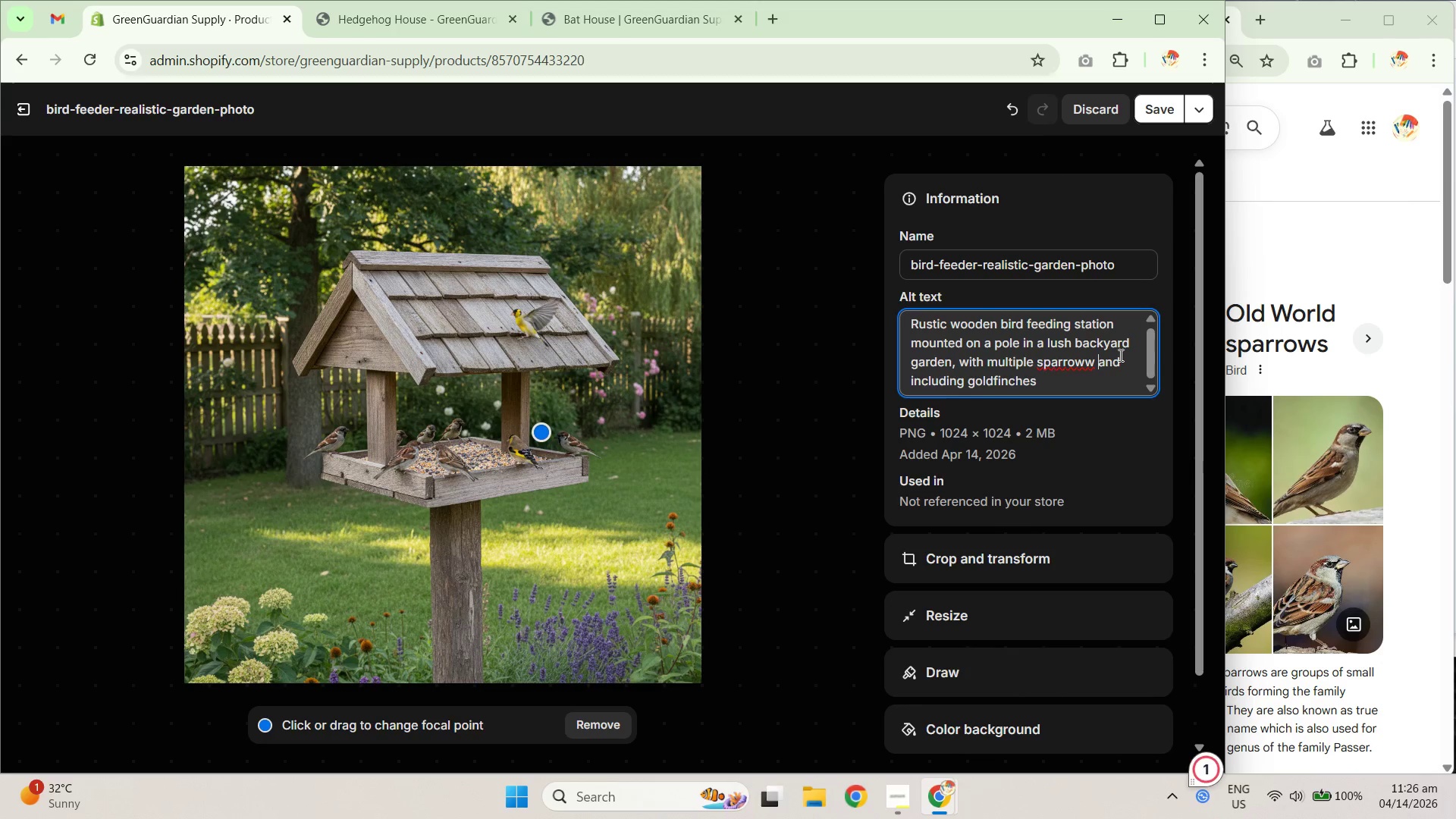 
key(ArrowLeft)
 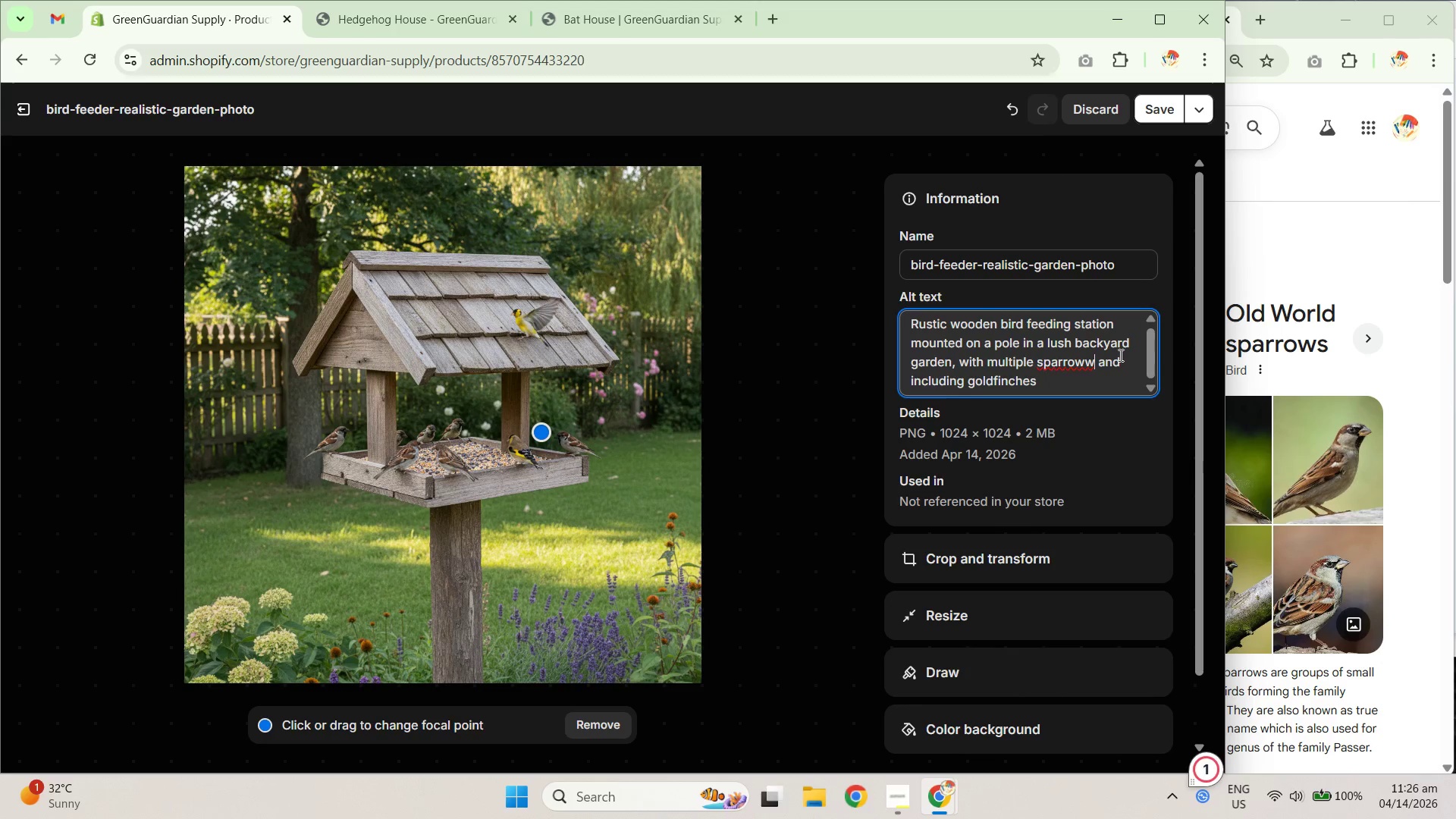 
key(Backspace)
 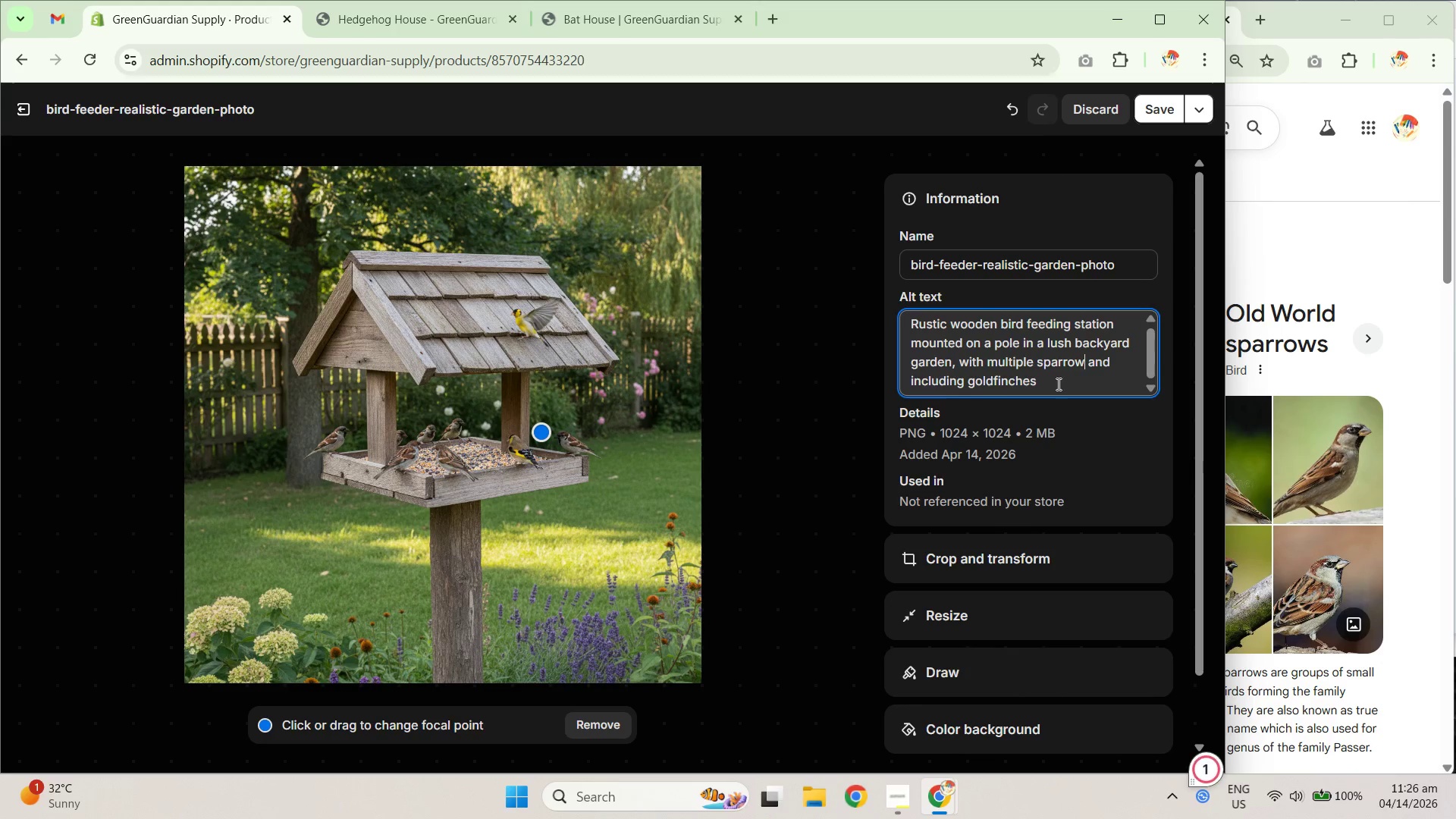 
key(S)
 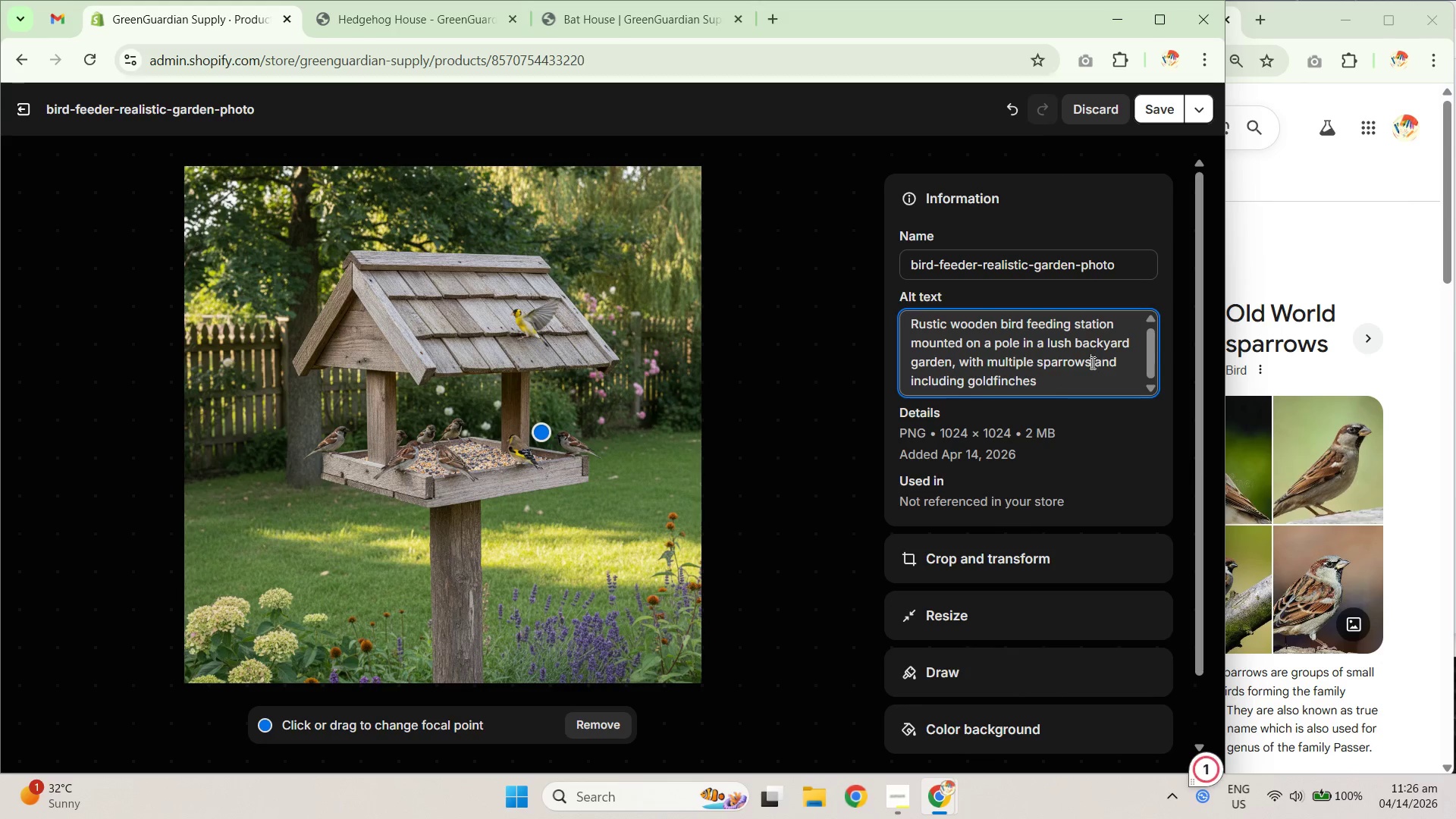 
left_click_drag(start_coordinate=[1090, 362], to_coordinate=[1121, 364])
 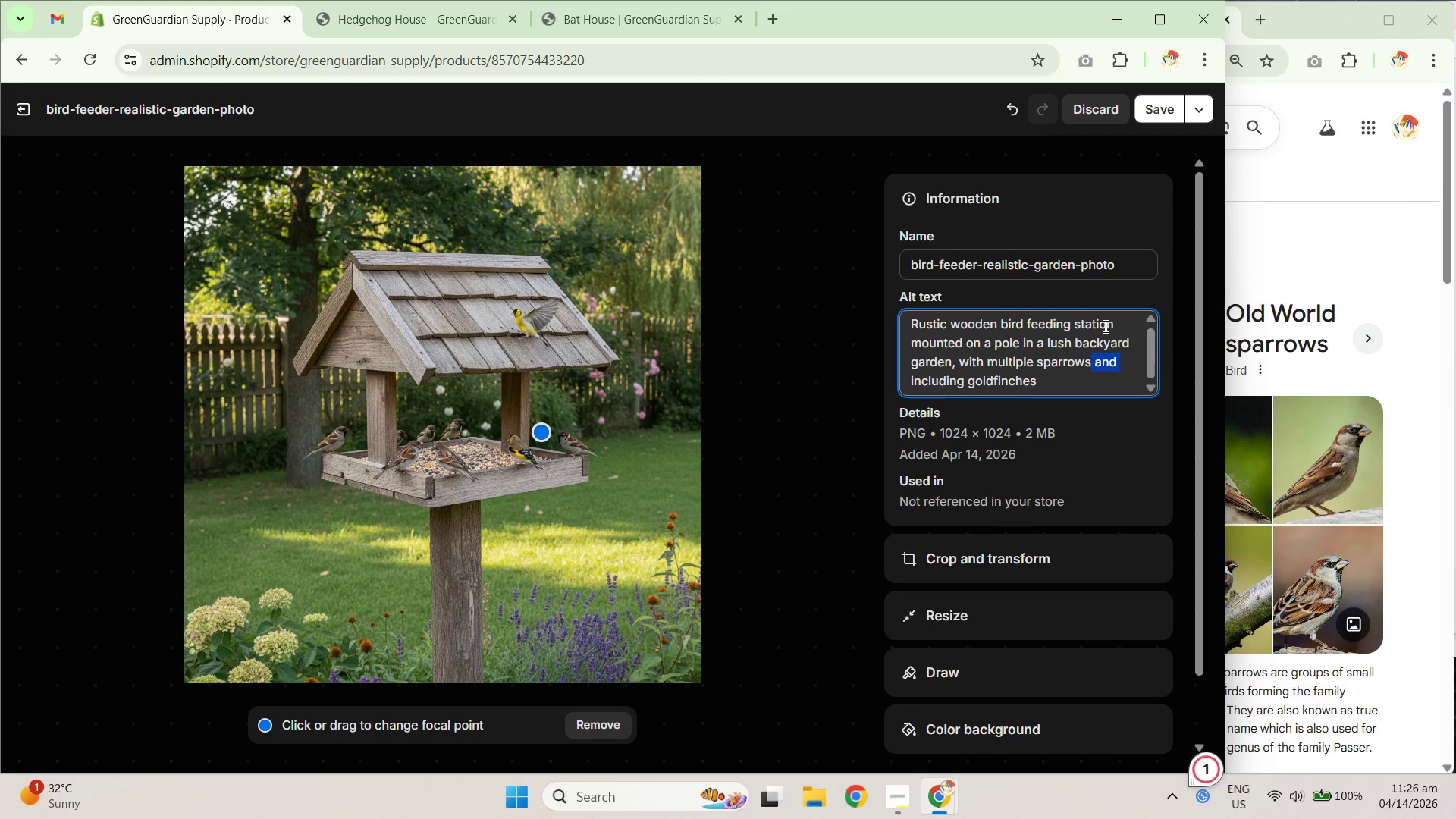 
key(Backspace)
 